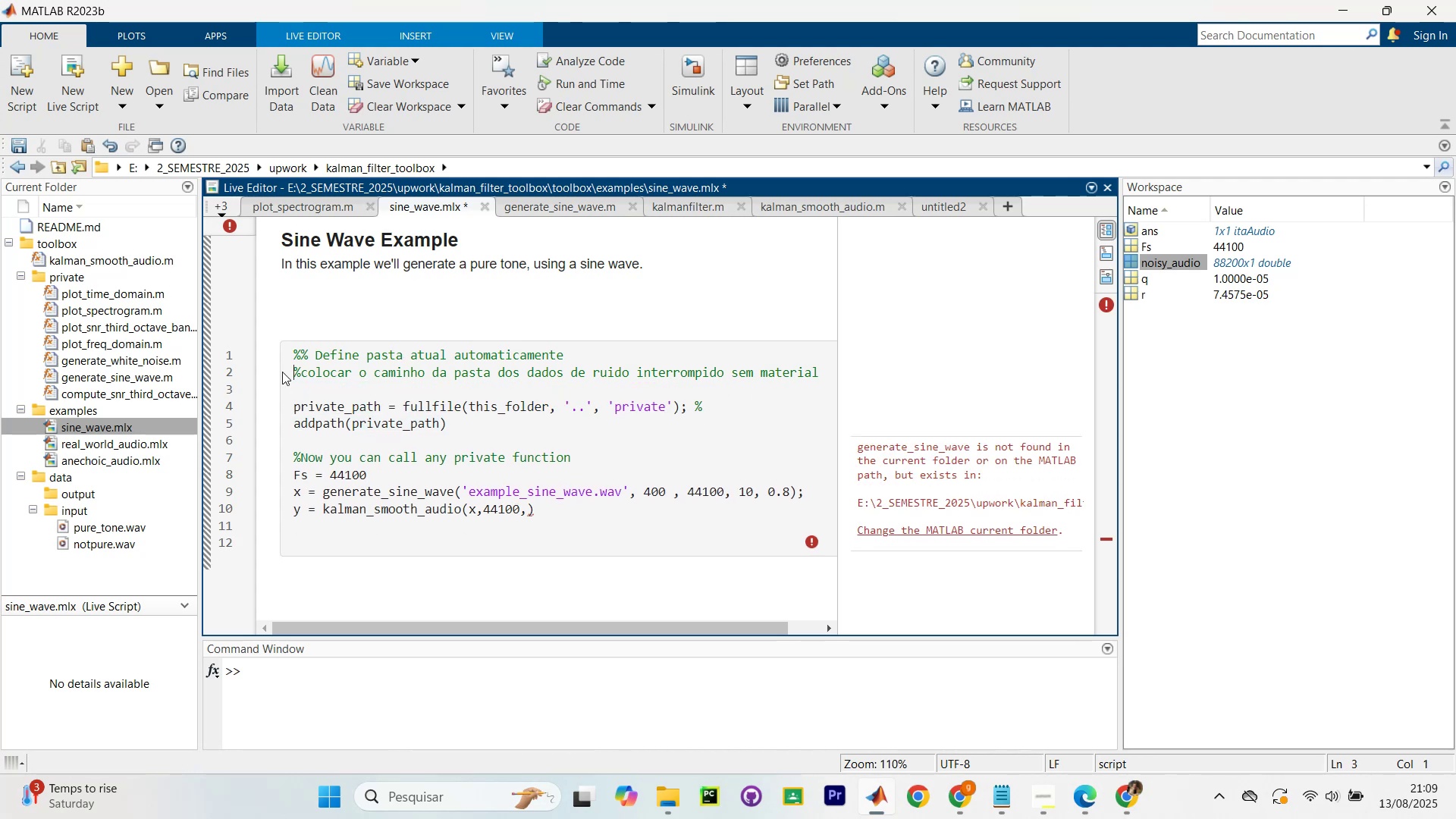 
key(ArrowUp)
 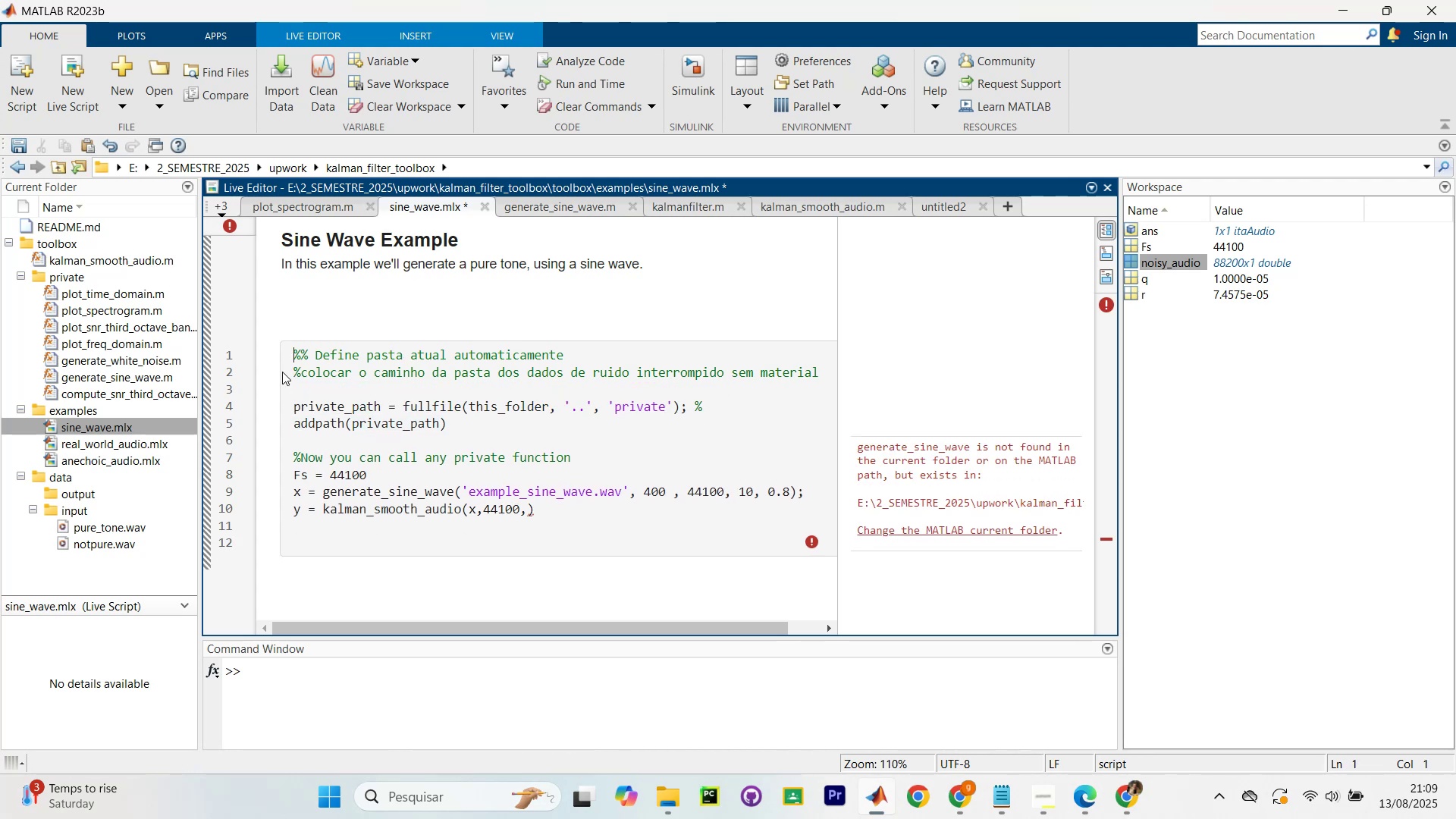 
key(Enter)
 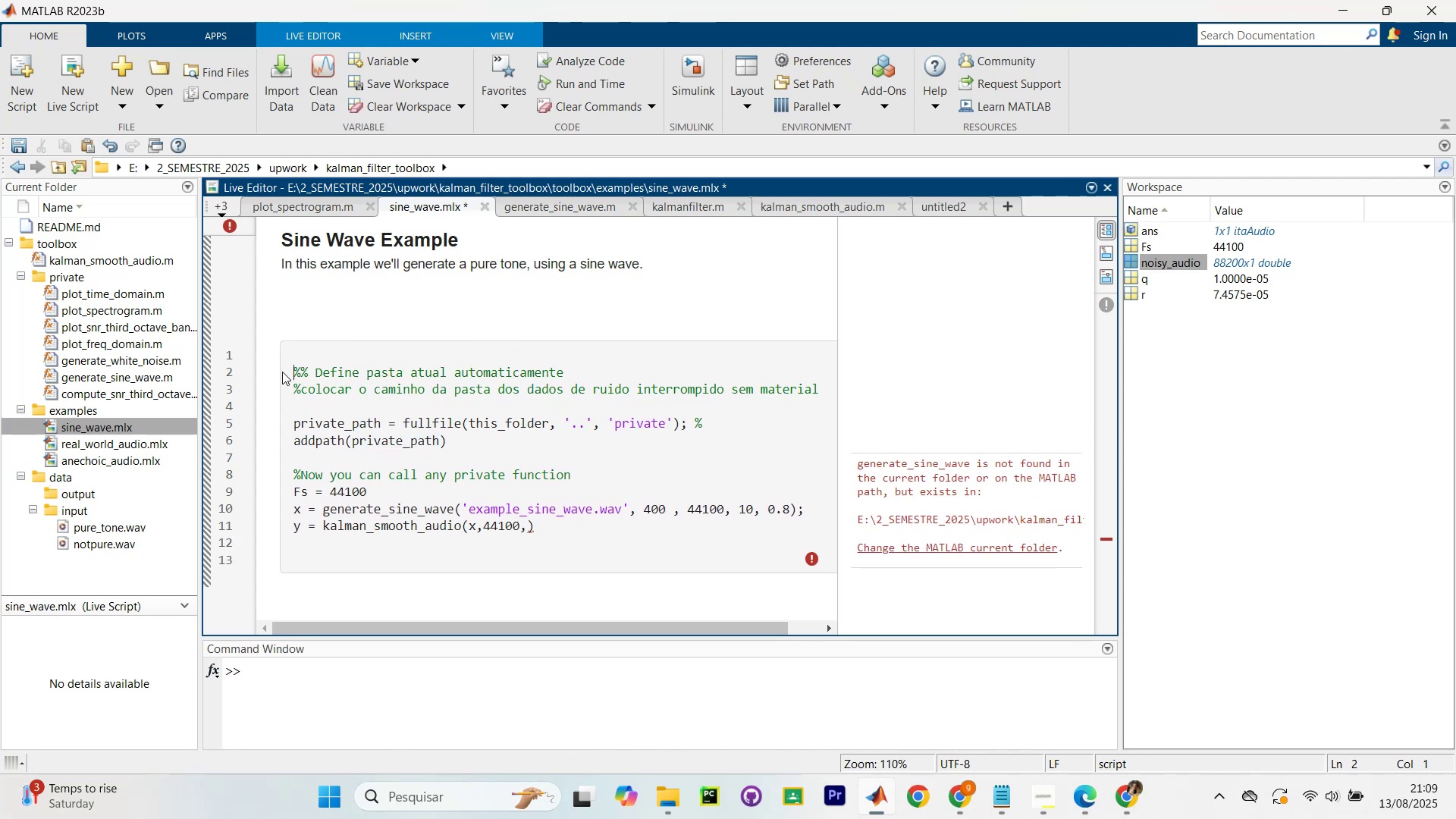 
key(Enter)
 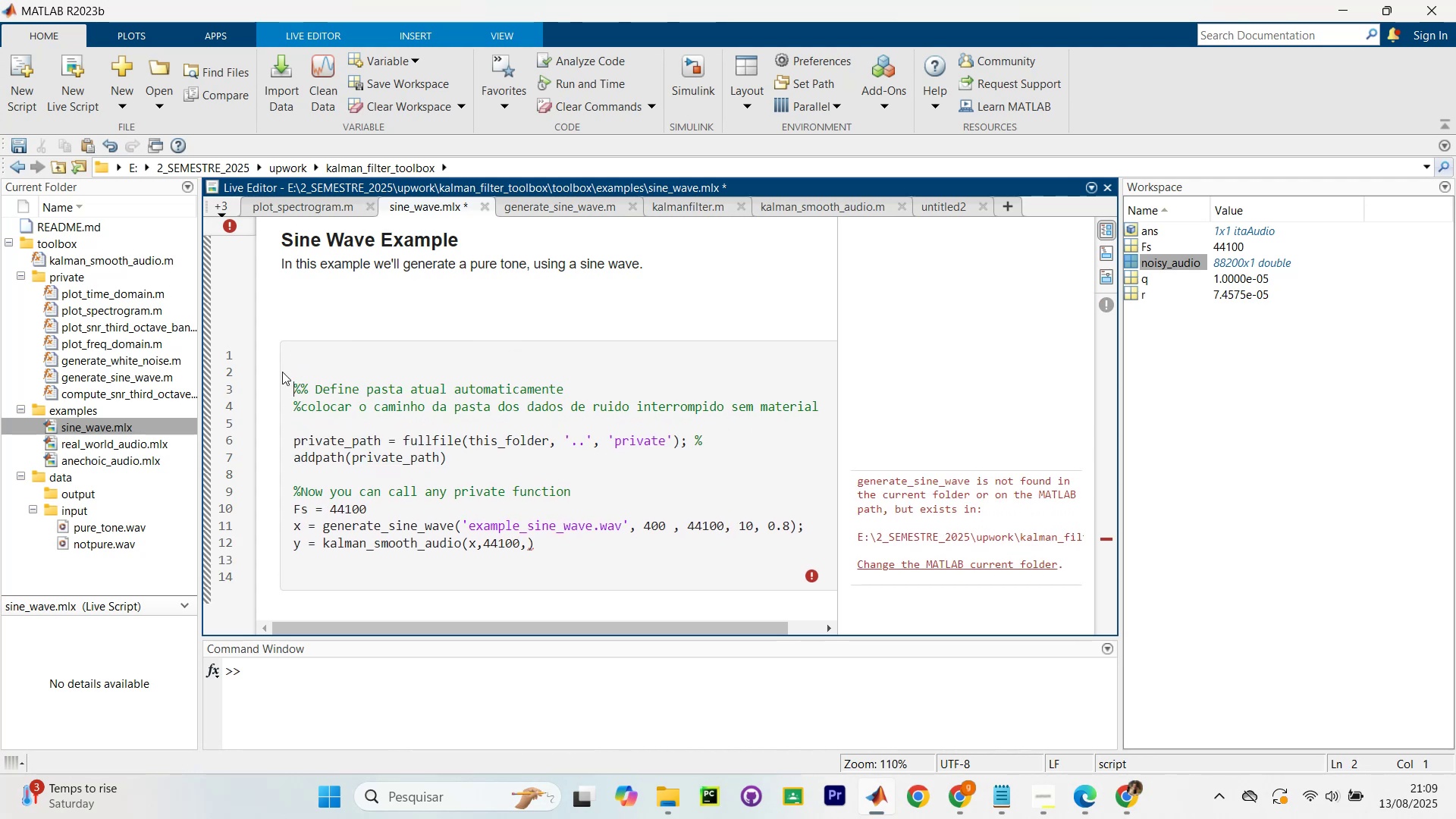 
key(ArrowUp)
 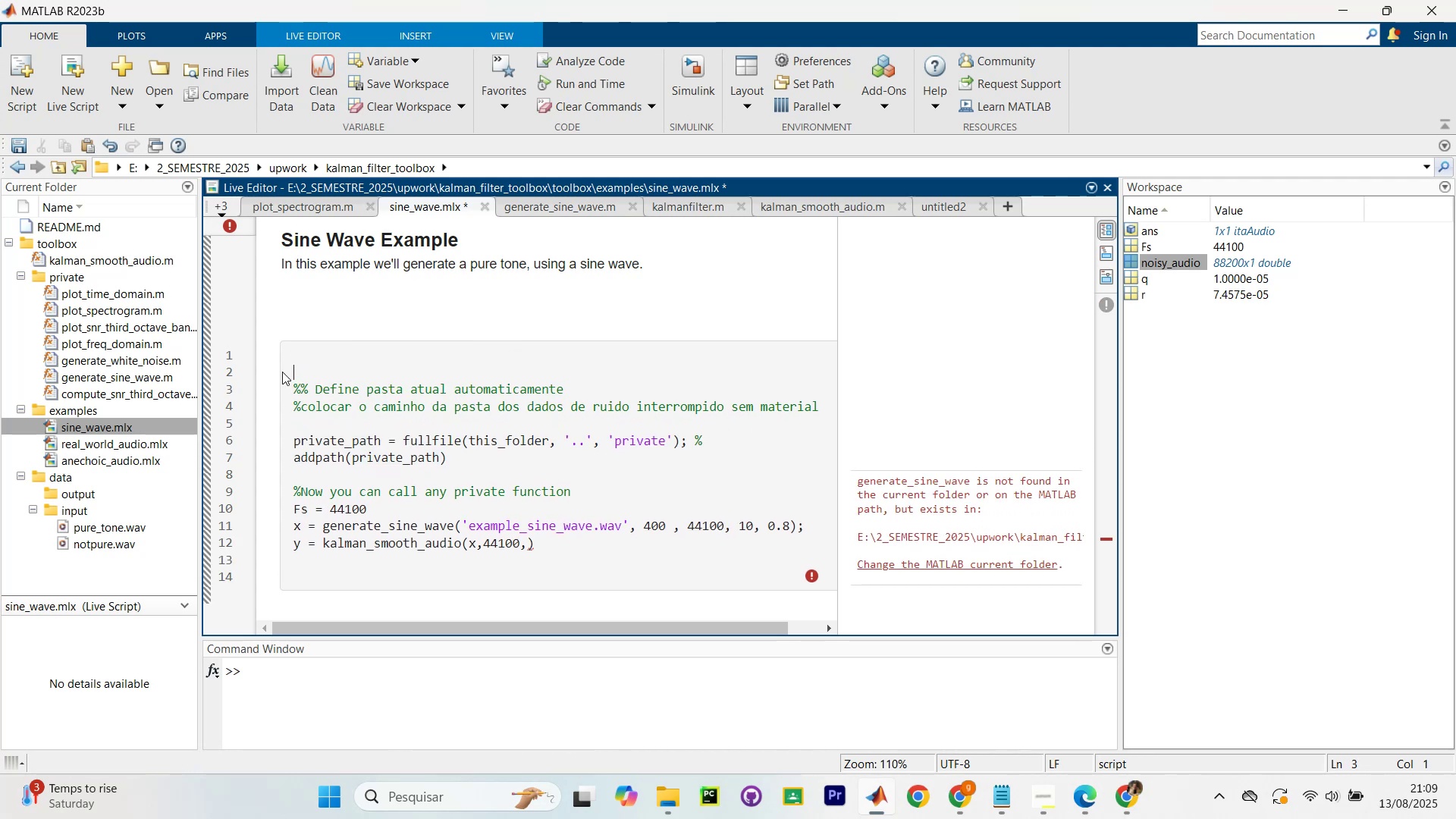 
key(ArrowUp)
 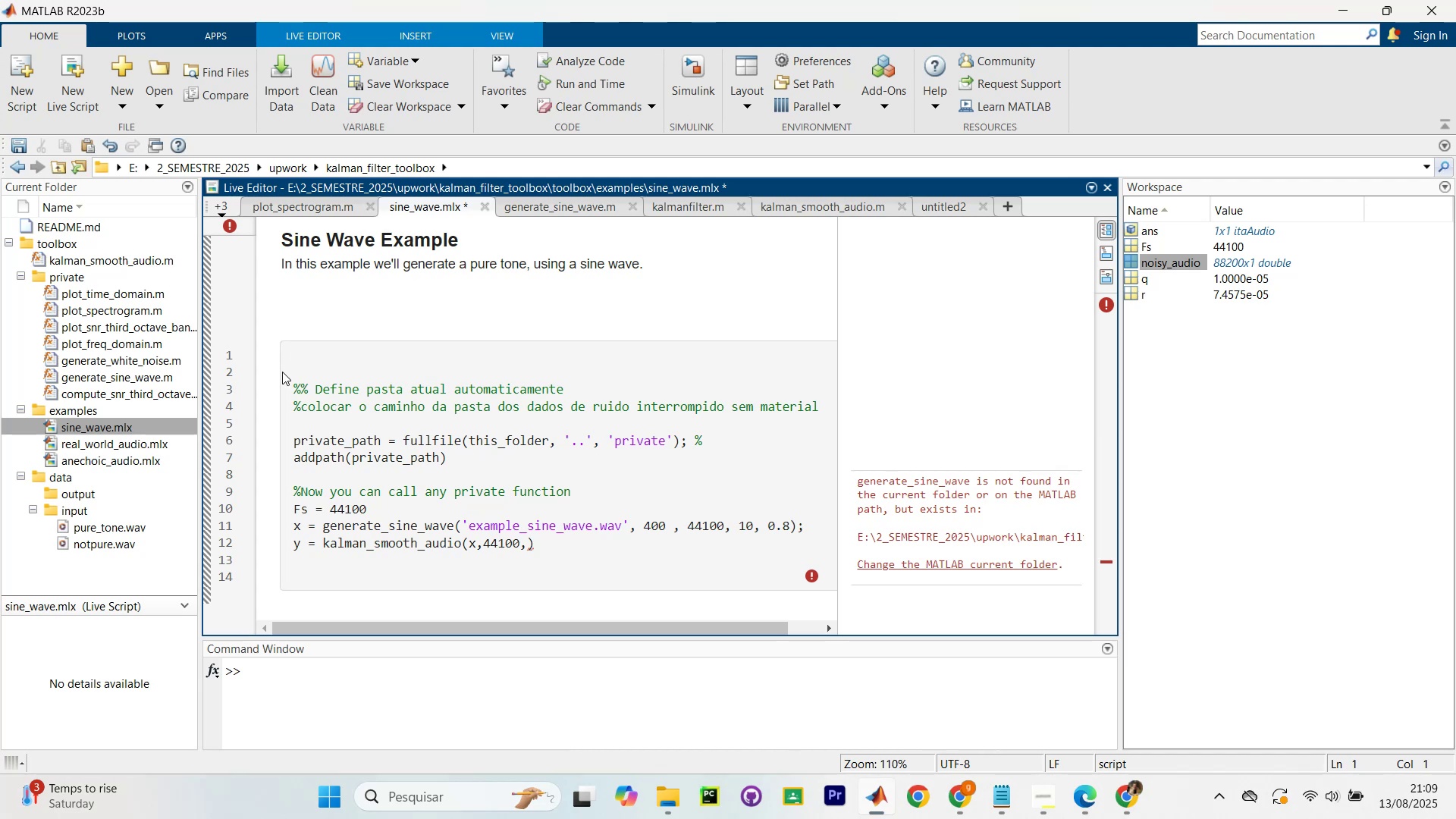 
type(%GET )
key(Backspace)
key(Backspace)
key(Backspace)
type(et the path of thus )
key(Backspace)
key(Backspace)
key(Backspace)
type(is live sccript )
key(Backspace)
key(Backspace)
key(Backspace)
key(Backspace)
key(Backspace)
key(Backspace)
type(rip )
 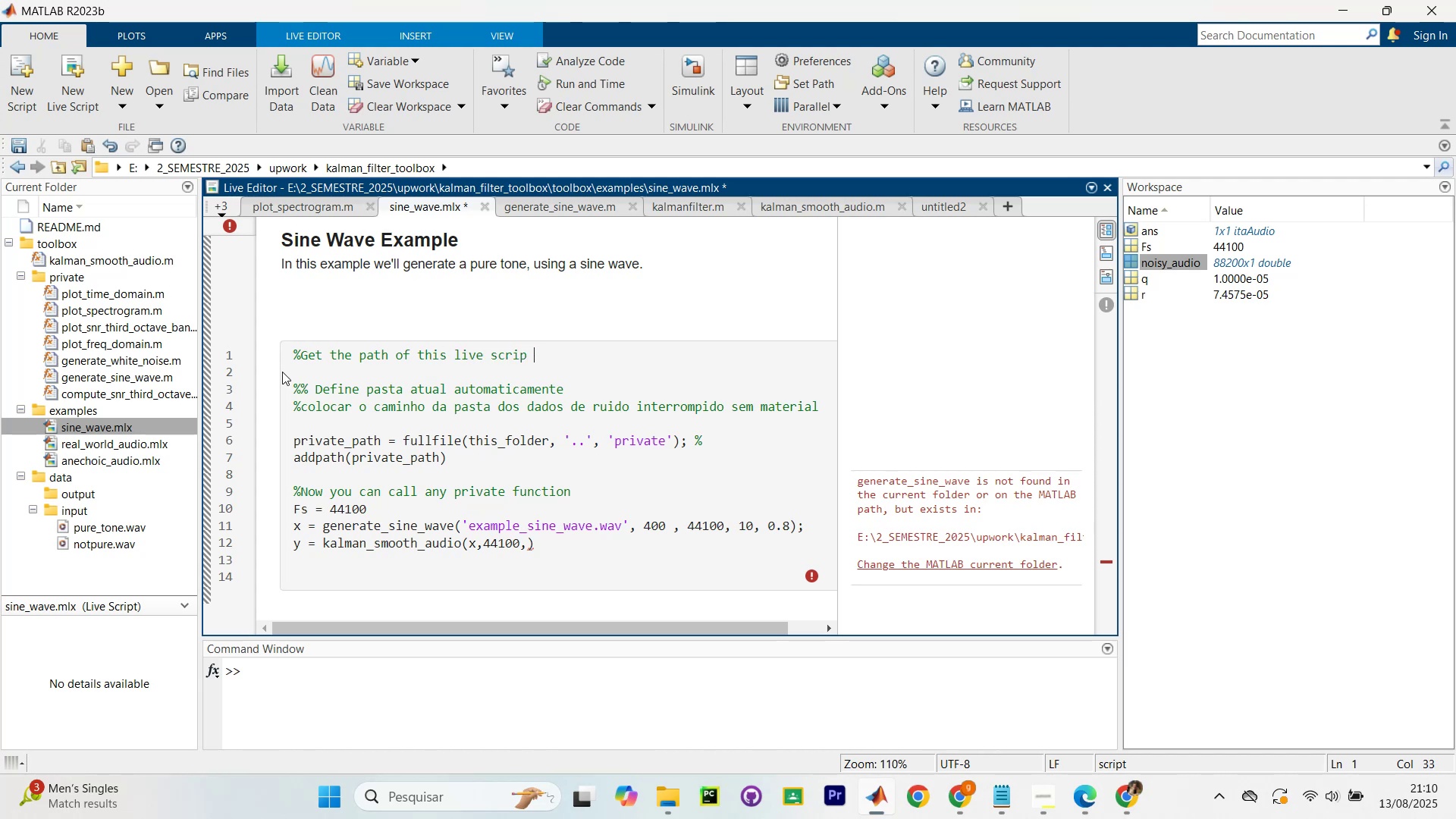 
key(Enter)
 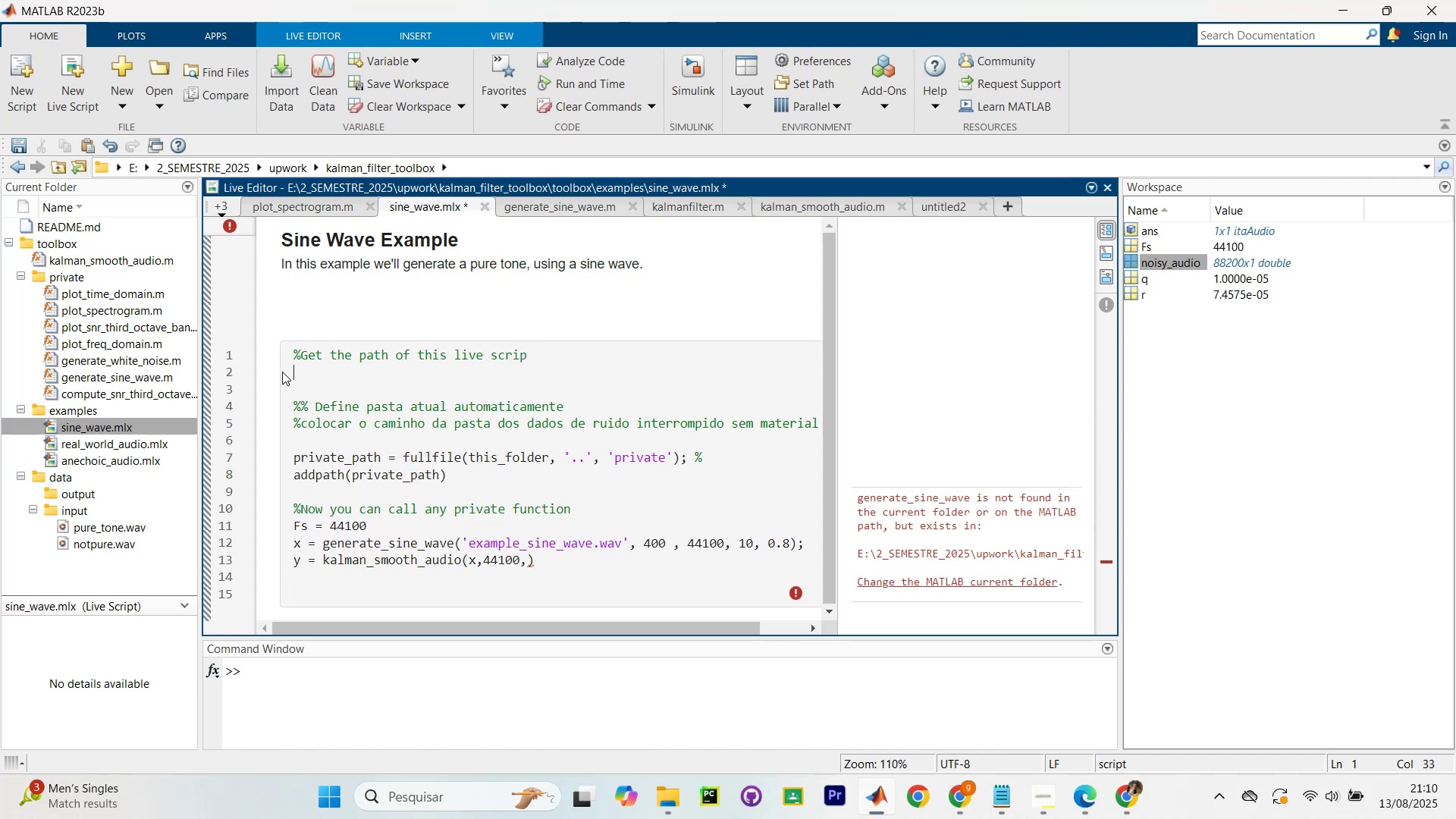 
key(Backspace)
 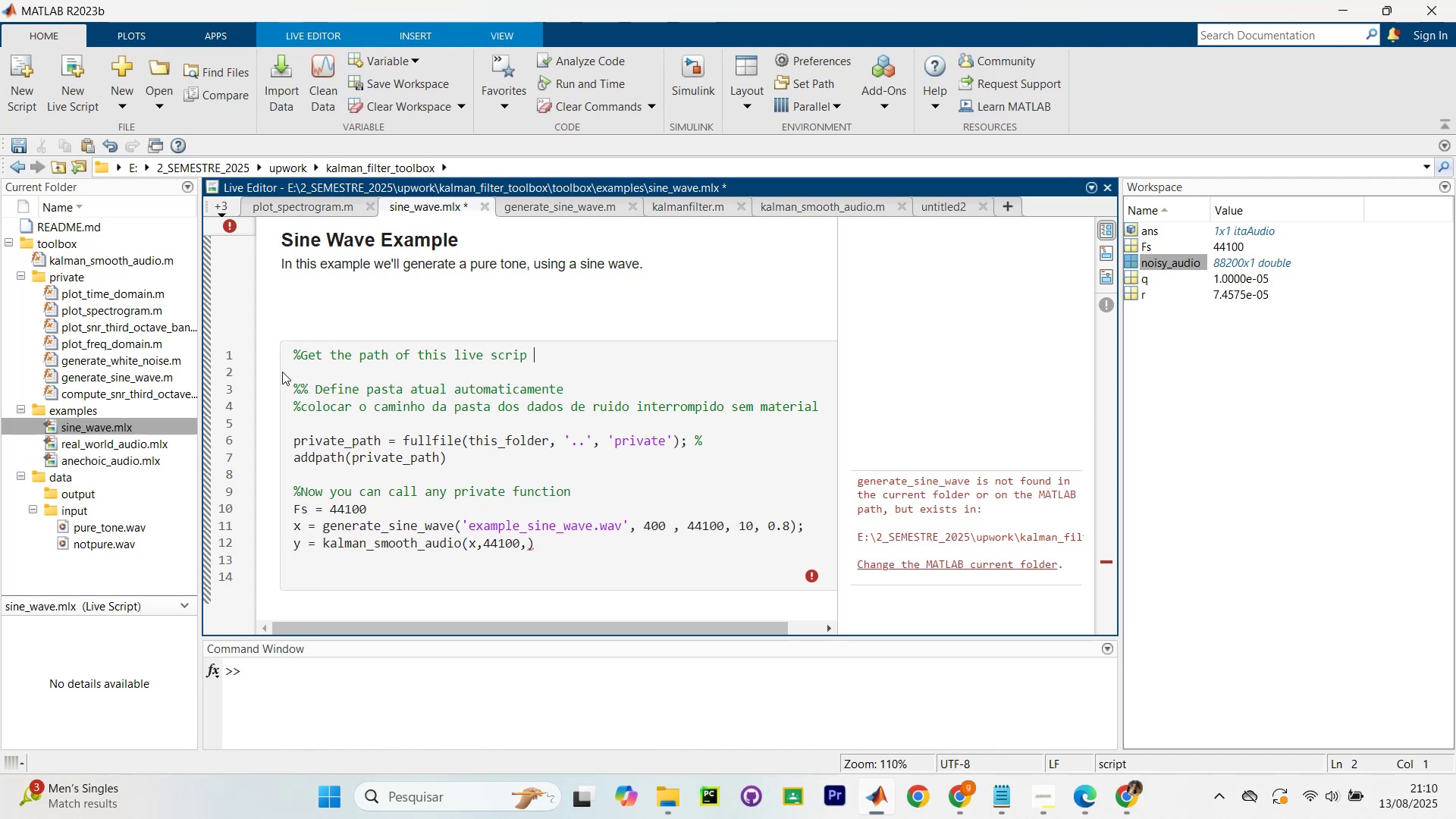 
key(Backspace)
 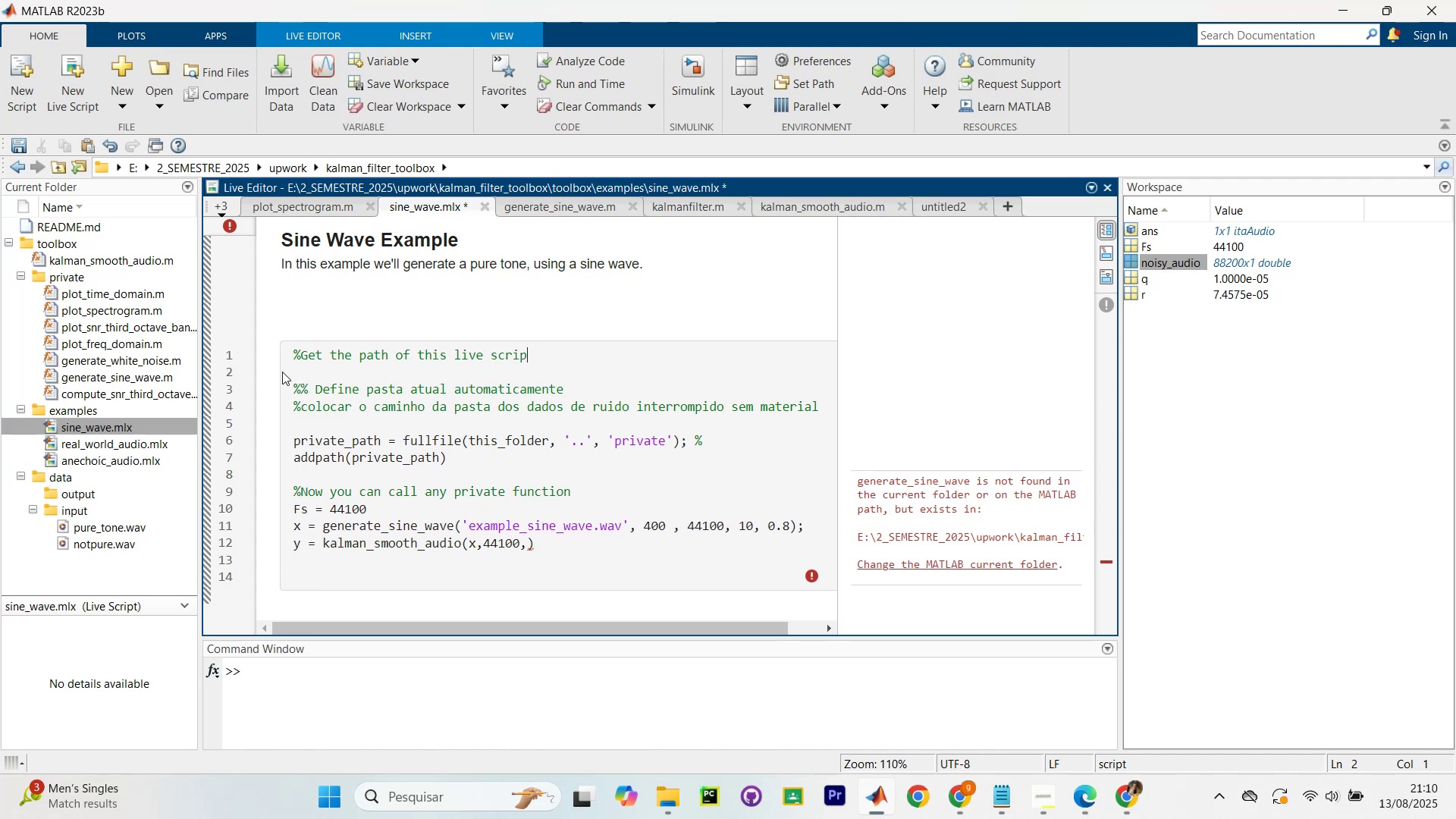 
key(T)
 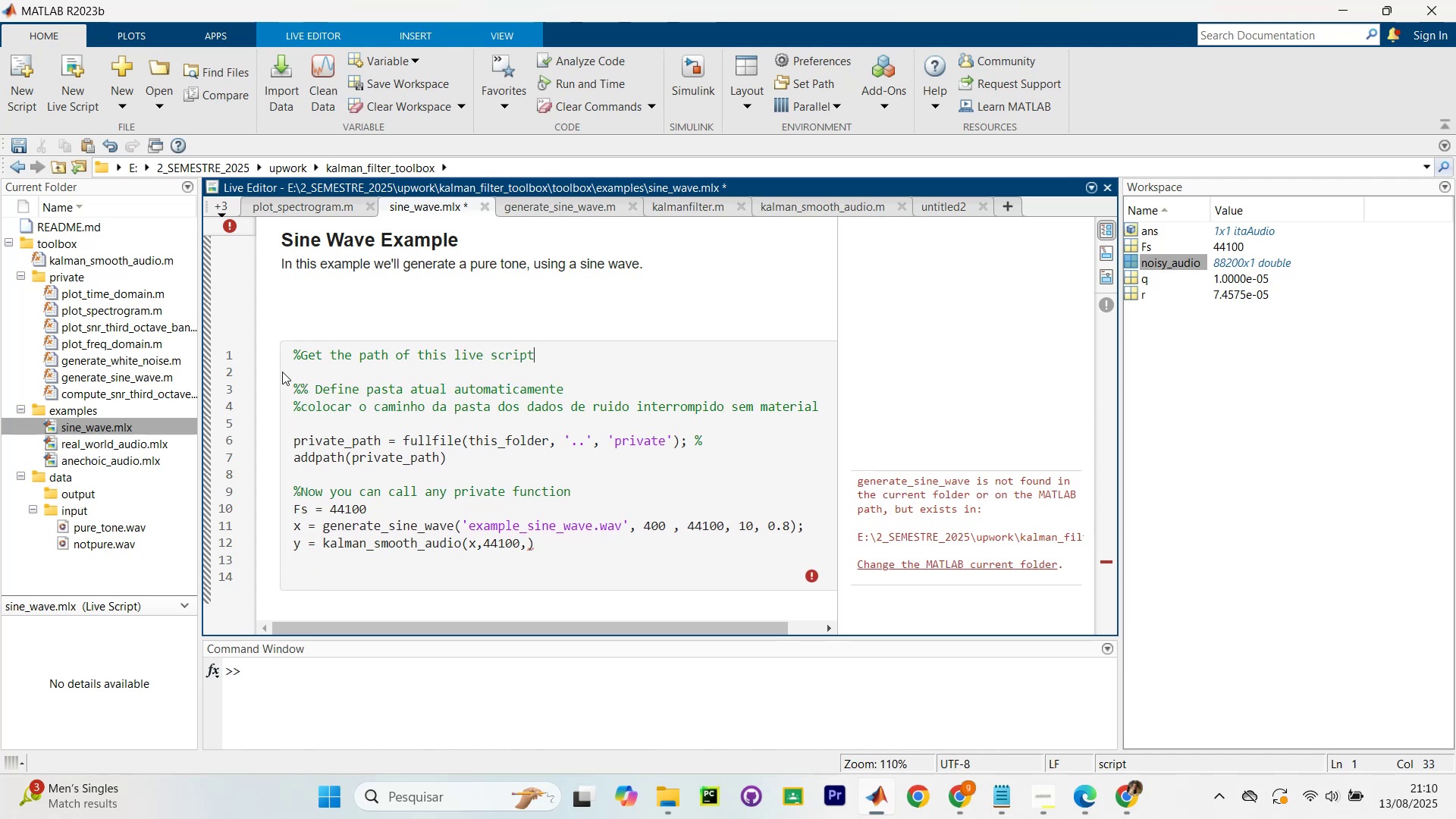 
key(Enter)
 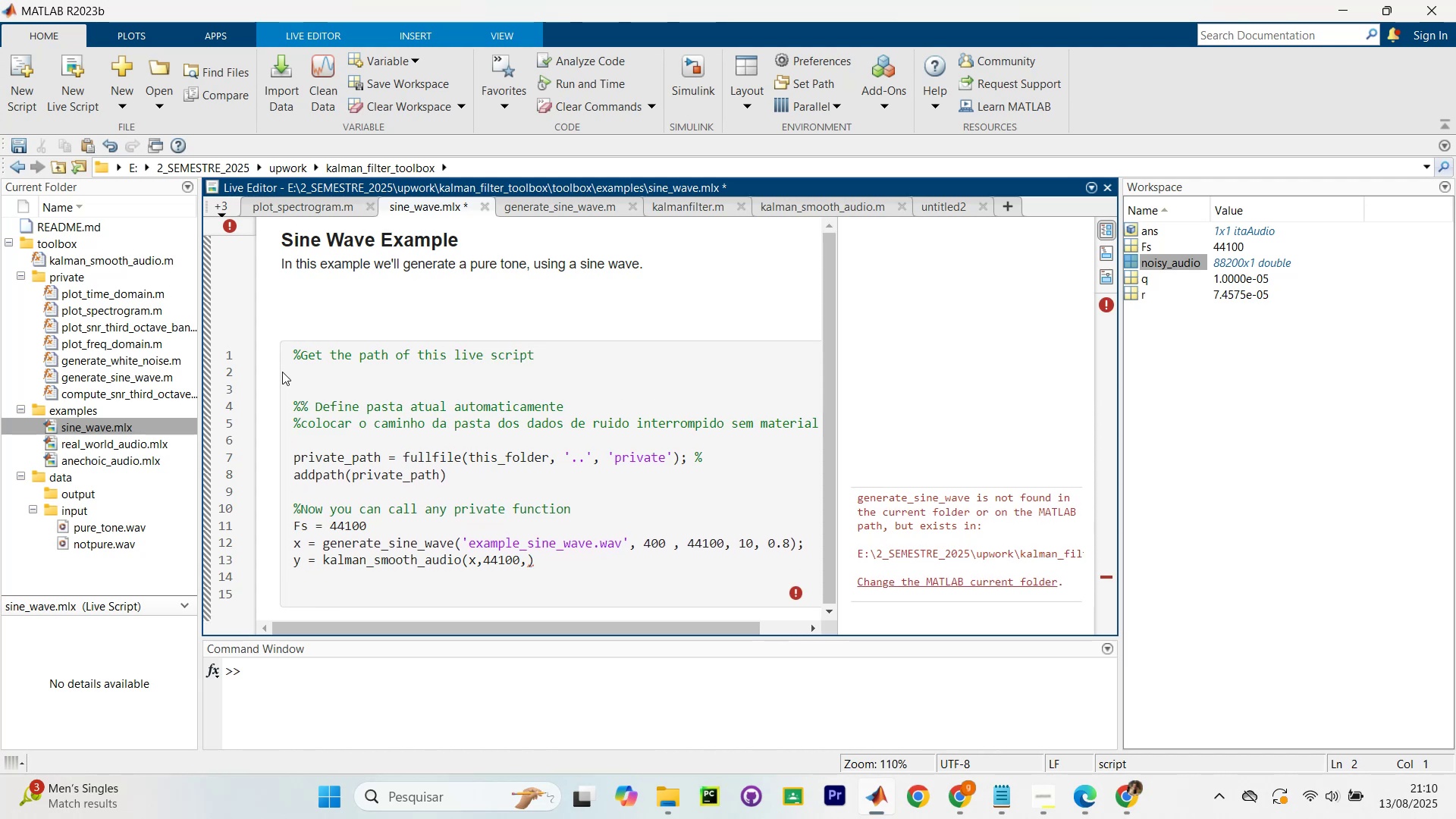 
type(this_file = matlab.desktop.edditor)
key(Backspace)
key(Backspace)
key(Backspace)
key(Backspace)
key(Backspace)
type(itor.getActiveFile)
 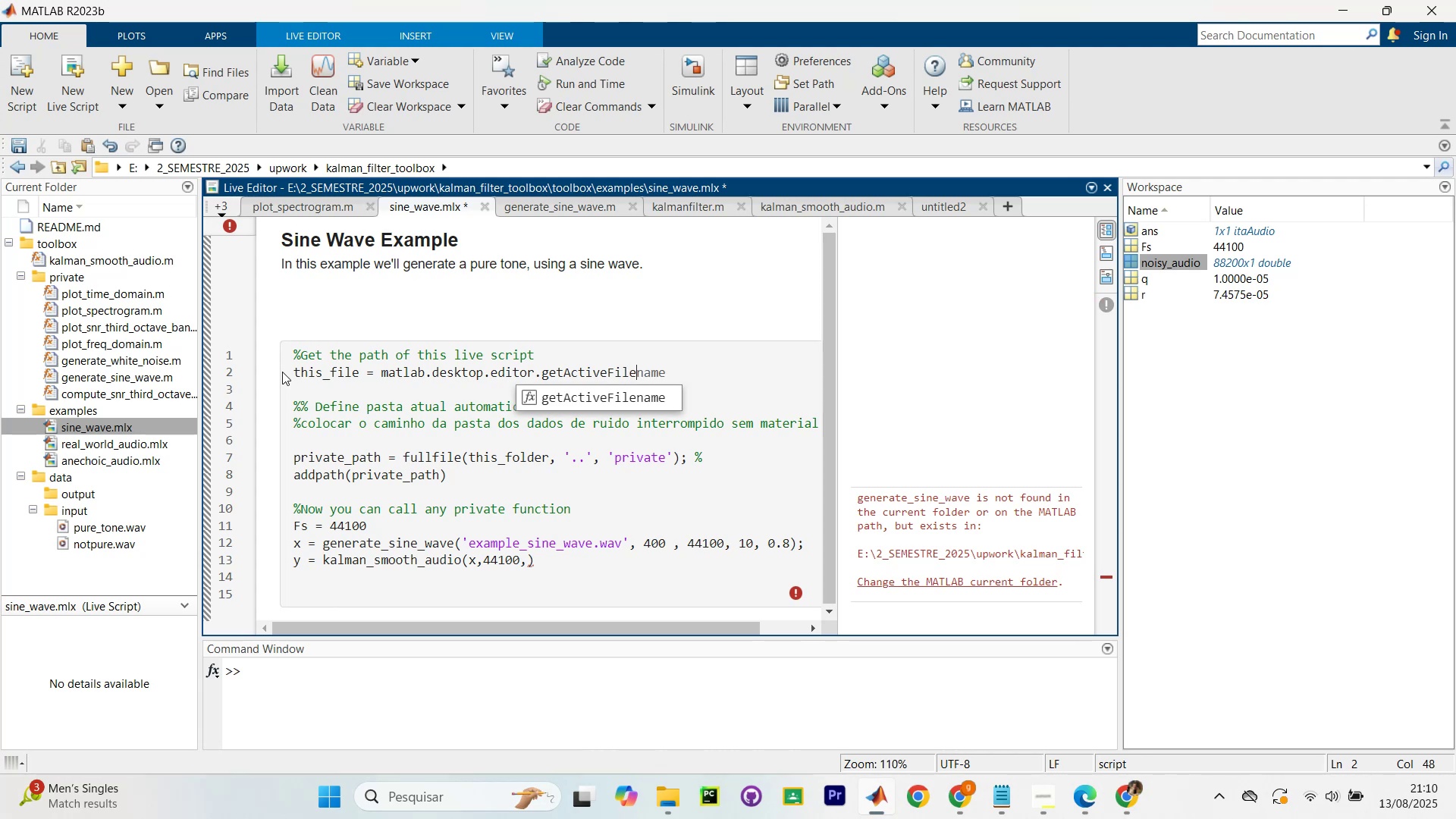 
key(ArrowRight)
 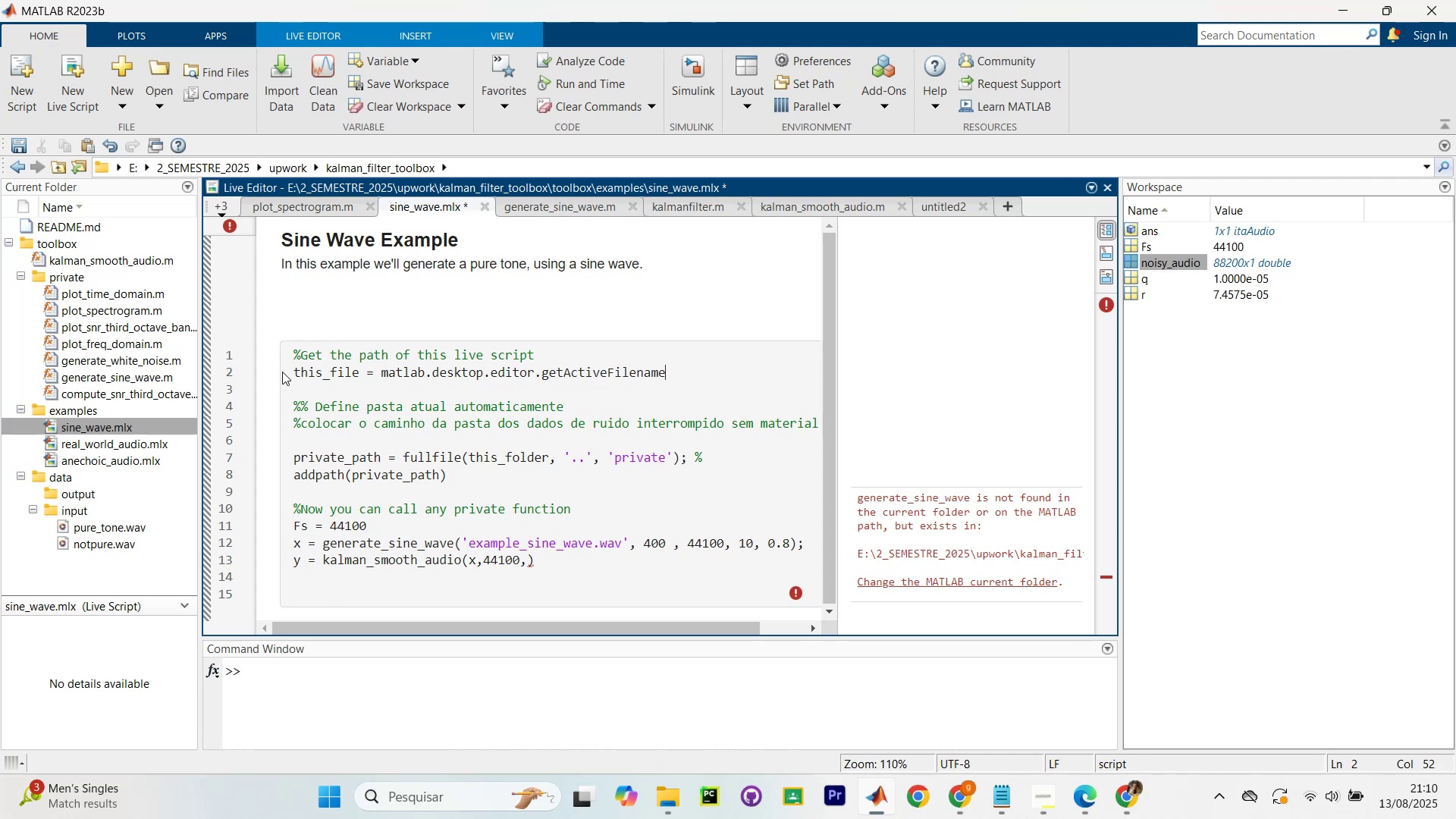 
key(Slash)
 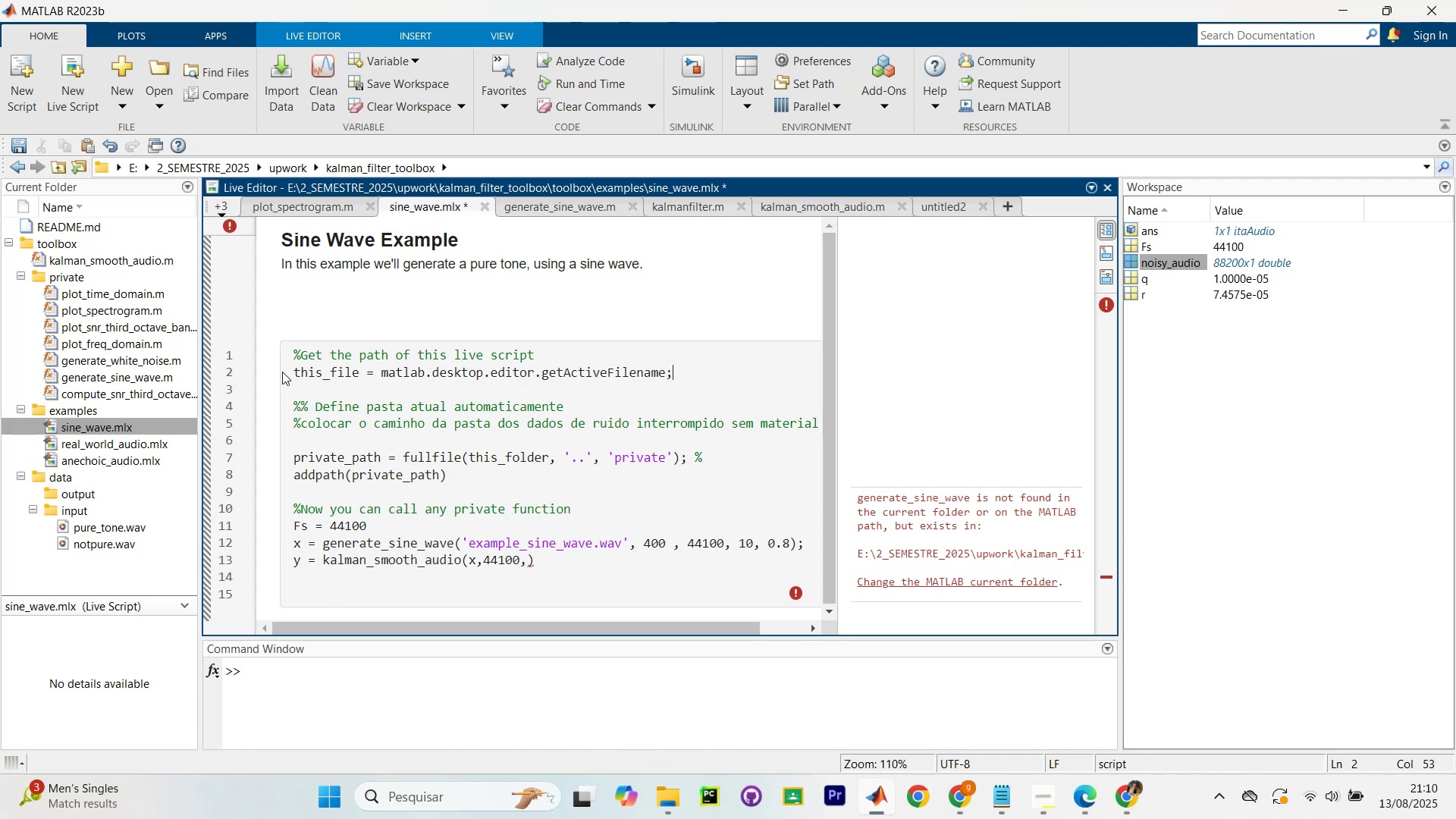 
key(Enter)
 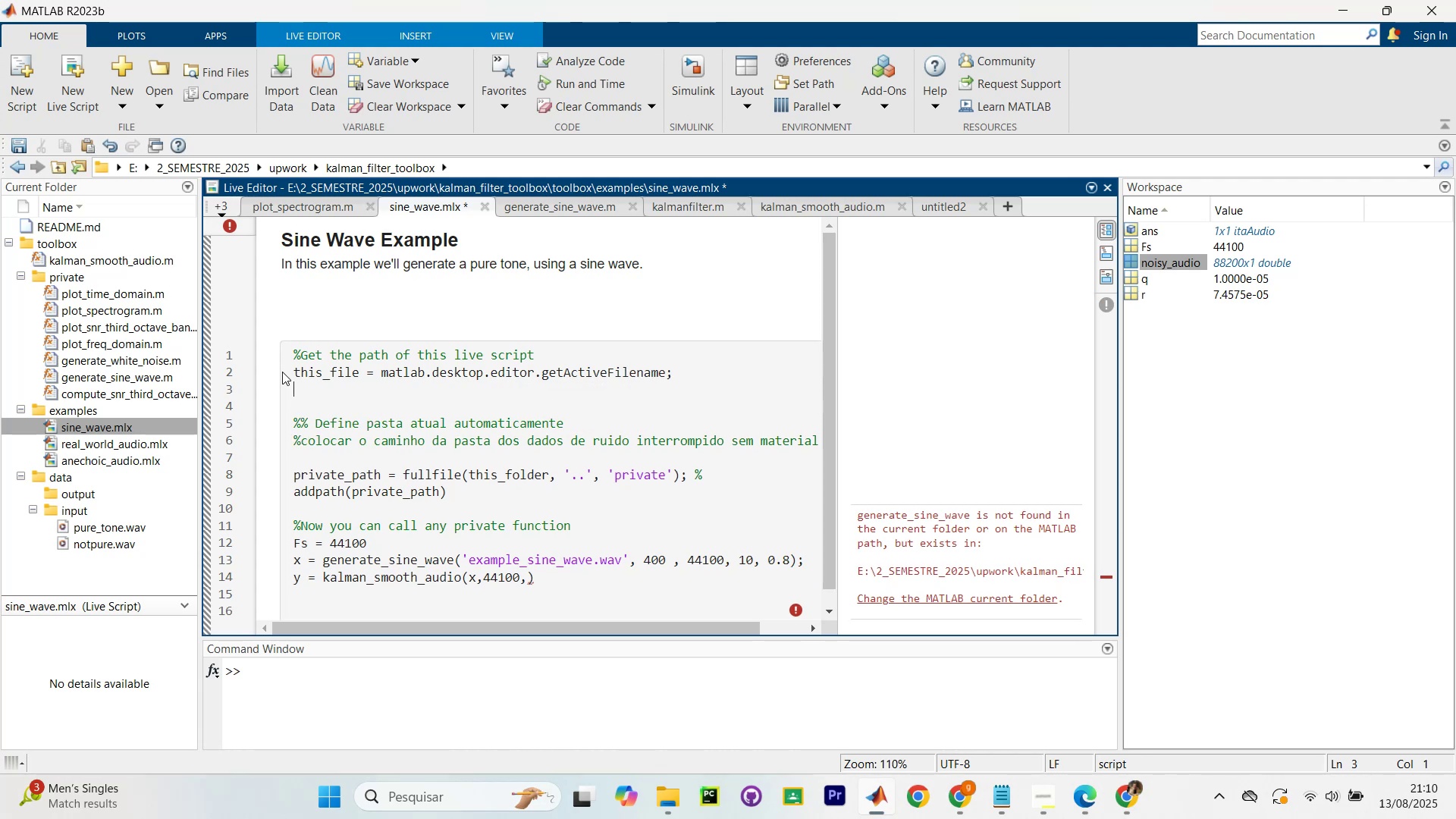 
type(this_folder = fileparts(this_fiile)
key(Backspace)
key(Backspace)
key(Backspace)
type(le)
 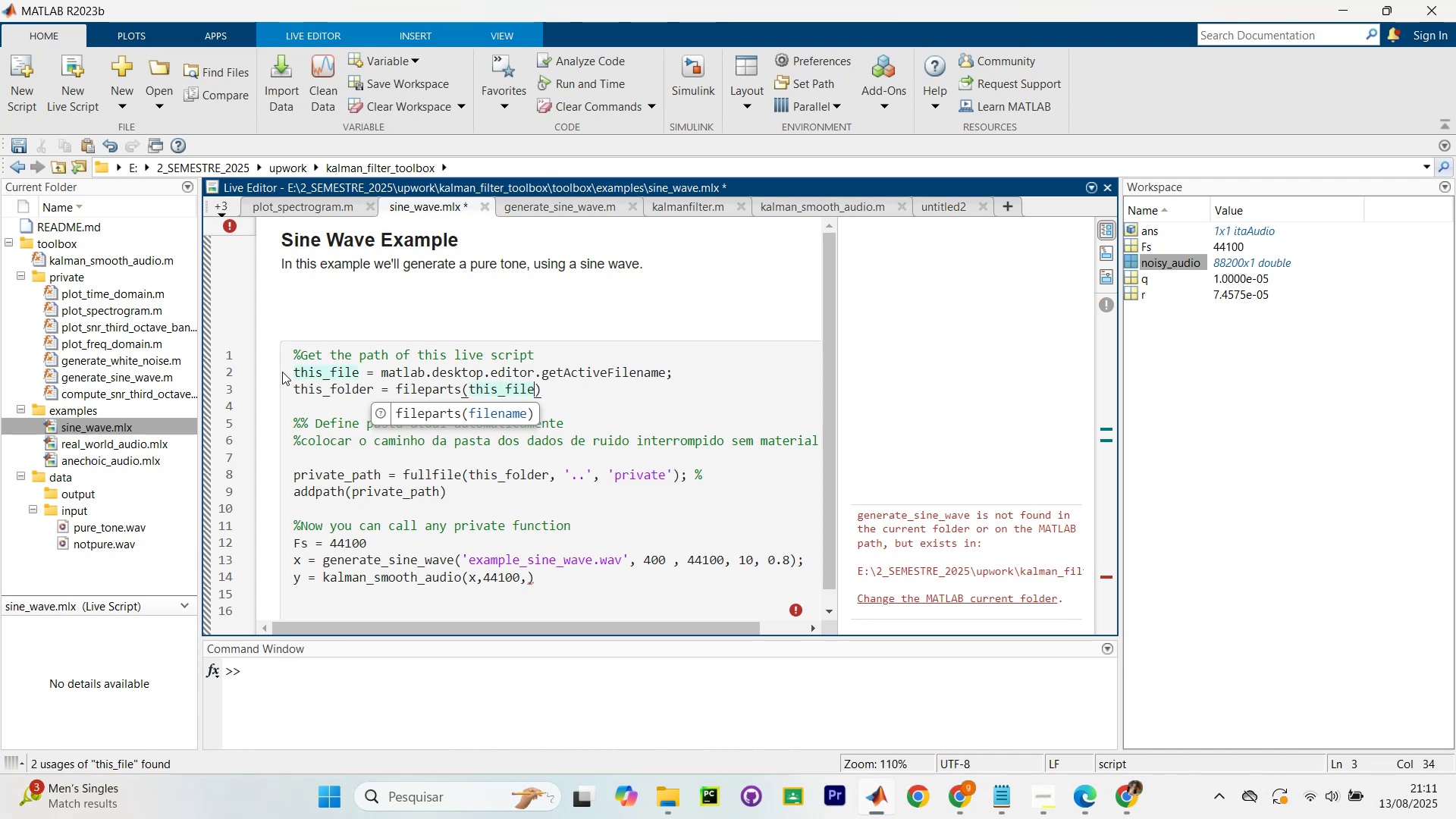 
key(ArrowRight)
 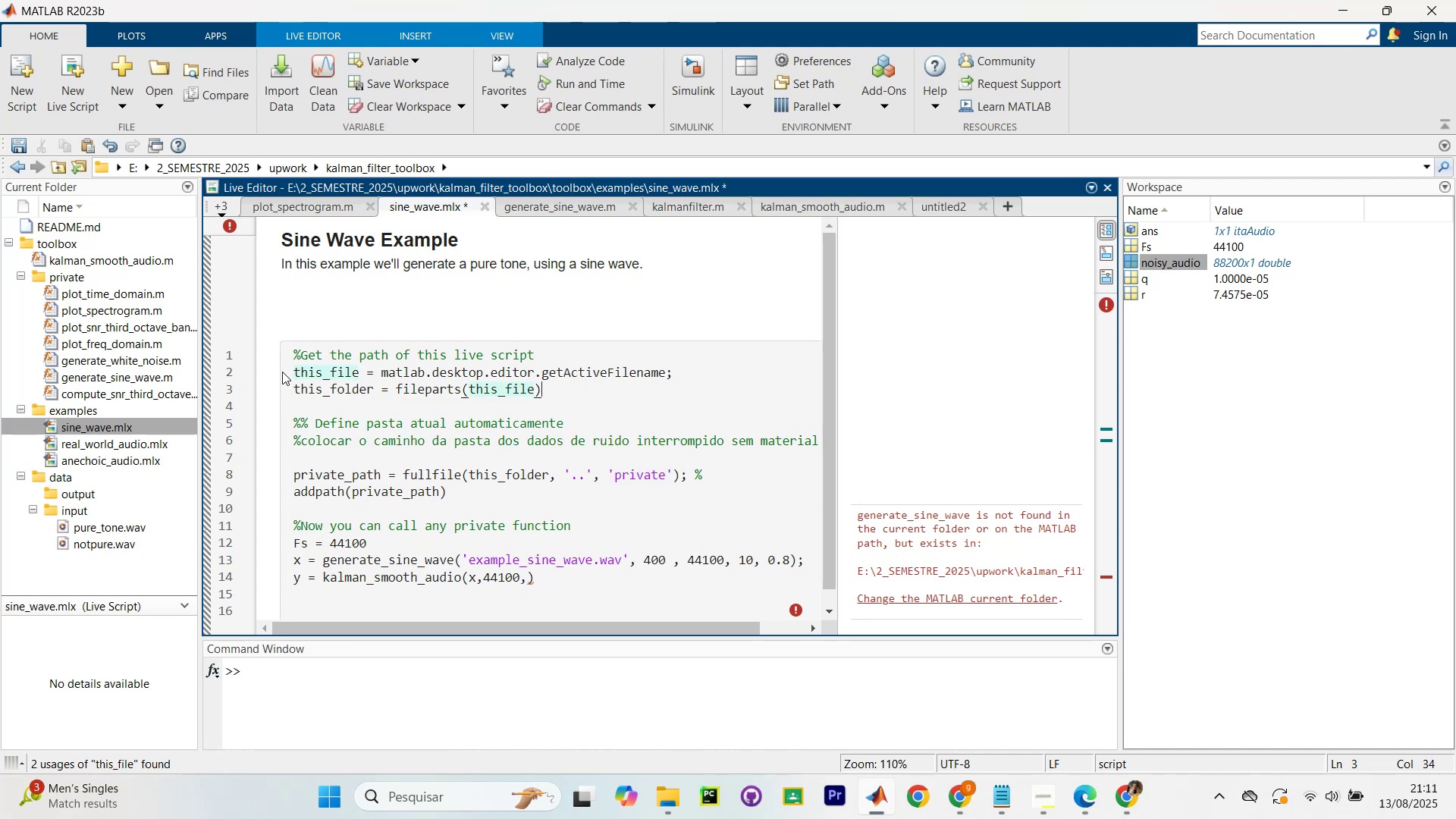 
key(Slash)
 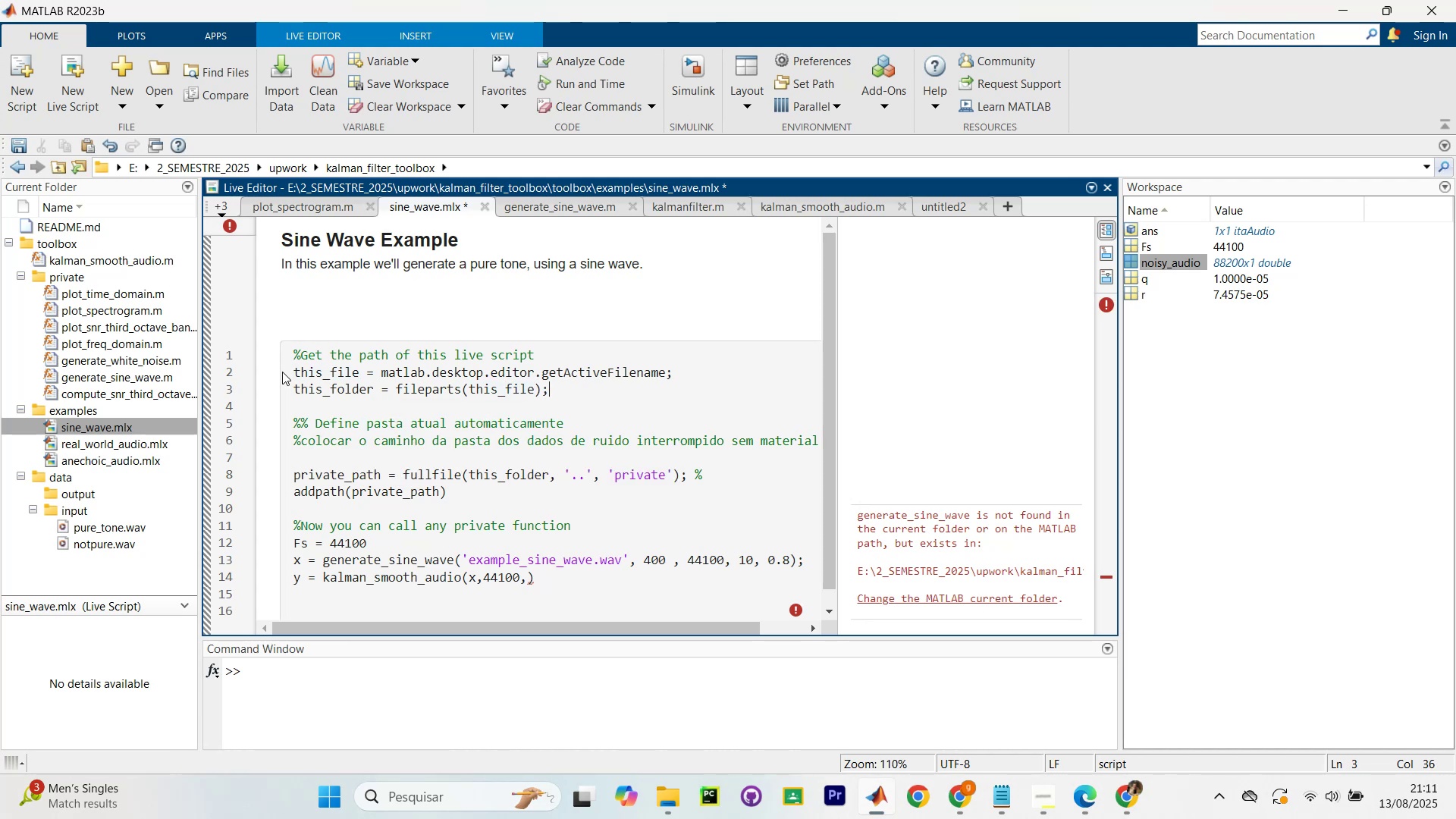 
key(ArrowDown)
 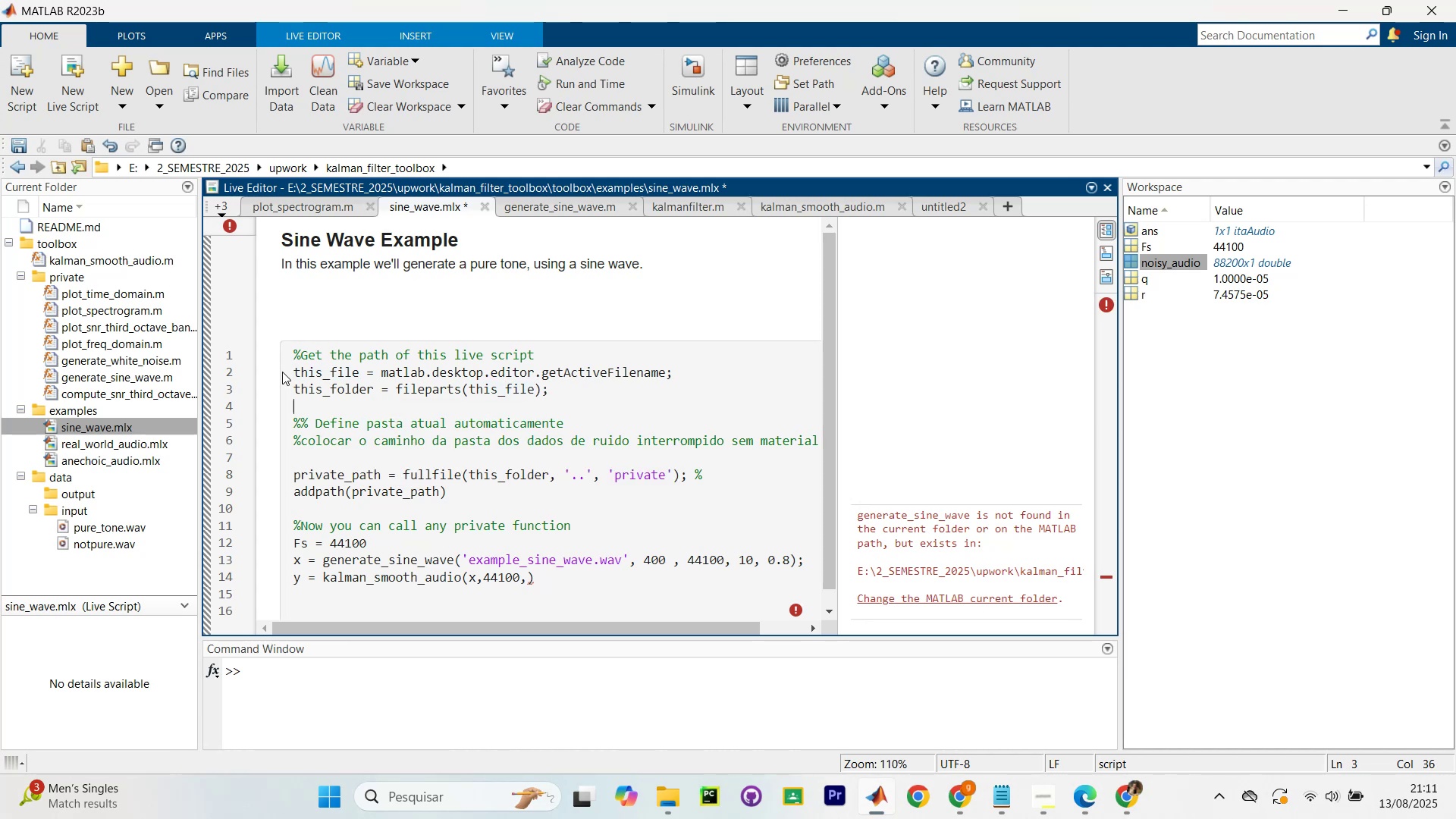 
key(ArrowDown)
 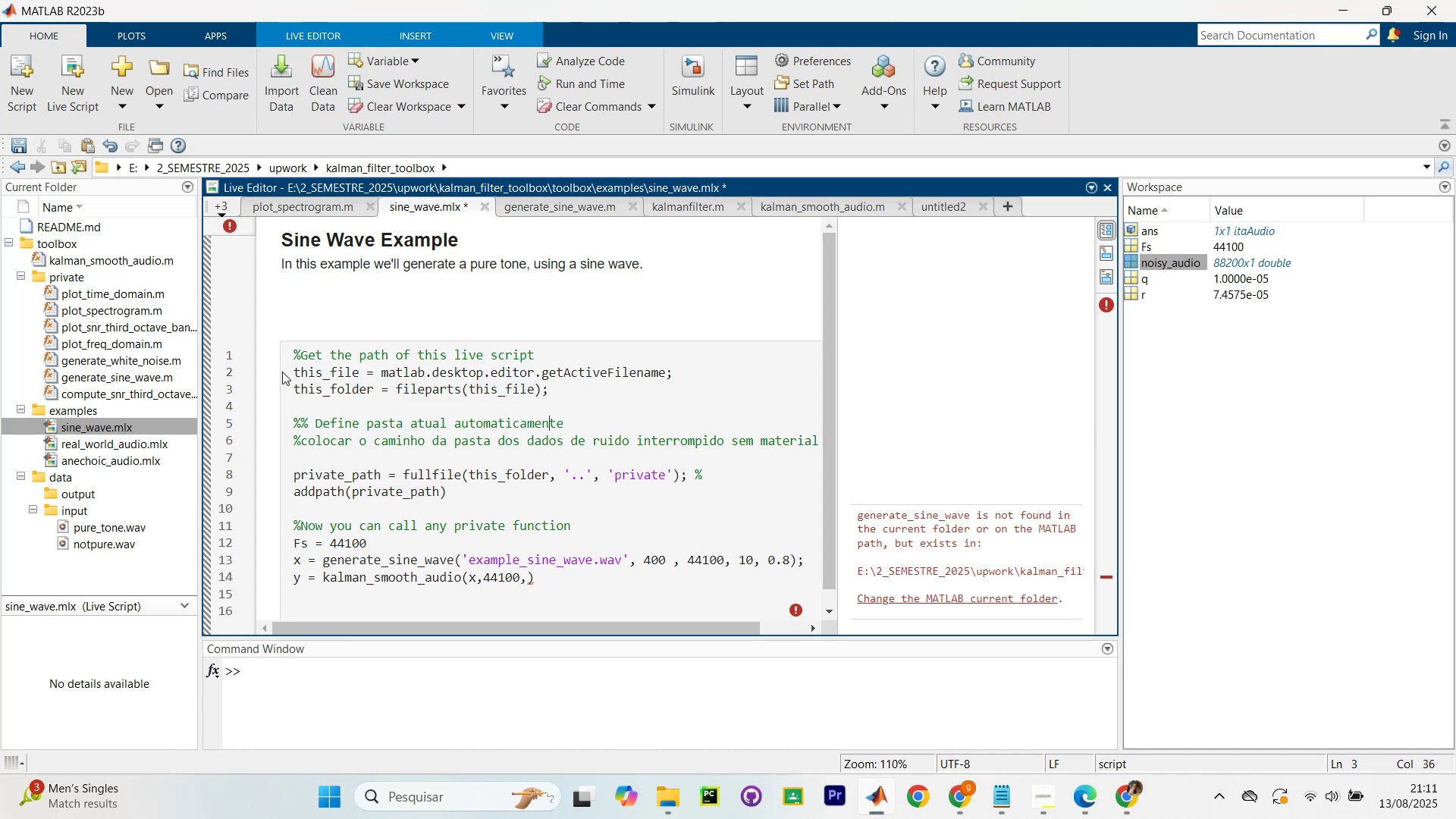 
key(ArrowDown)
 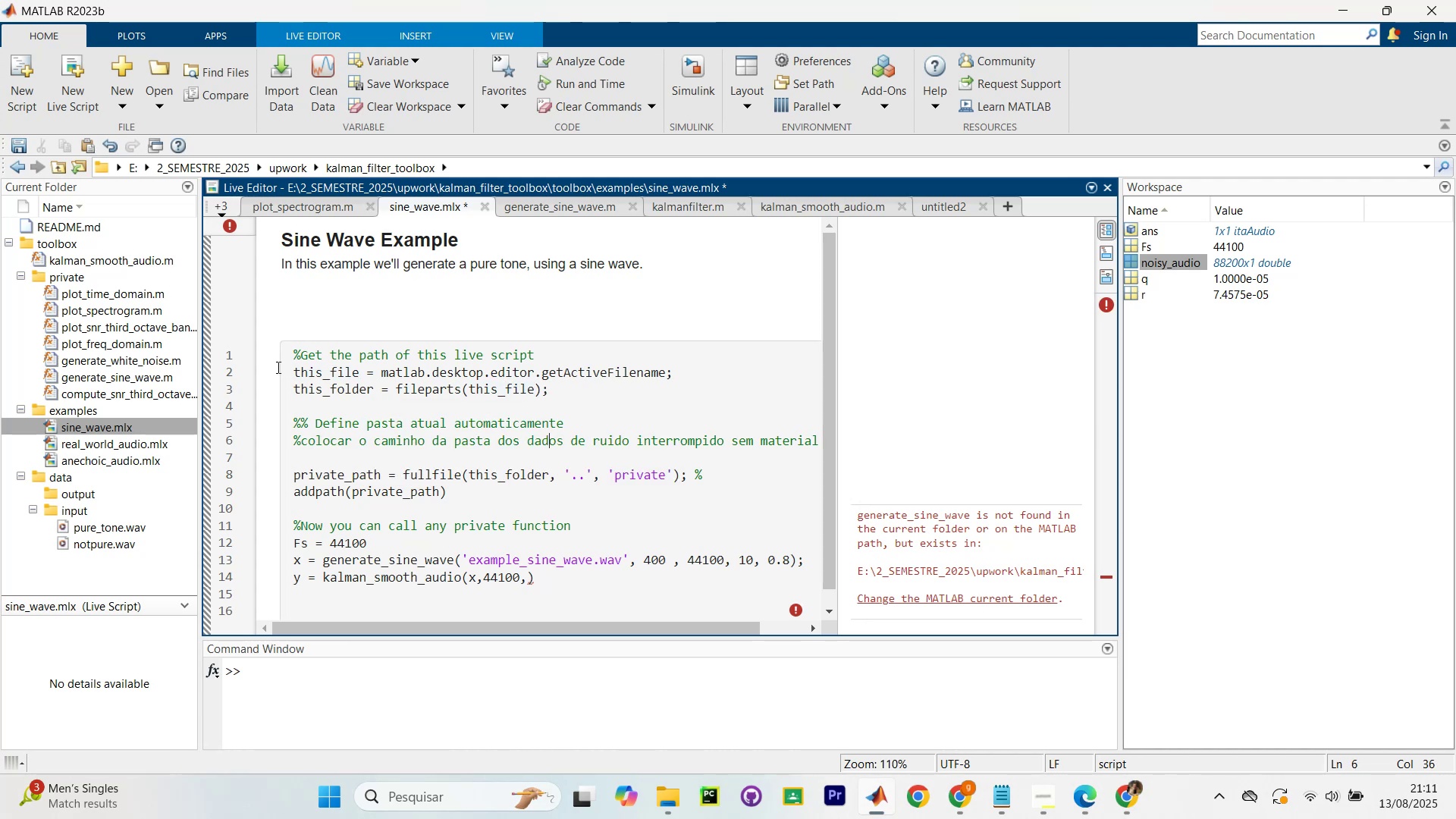 
left_click_drag(start_coordinate=[288, 413], to_coordinate=[780, 438])
 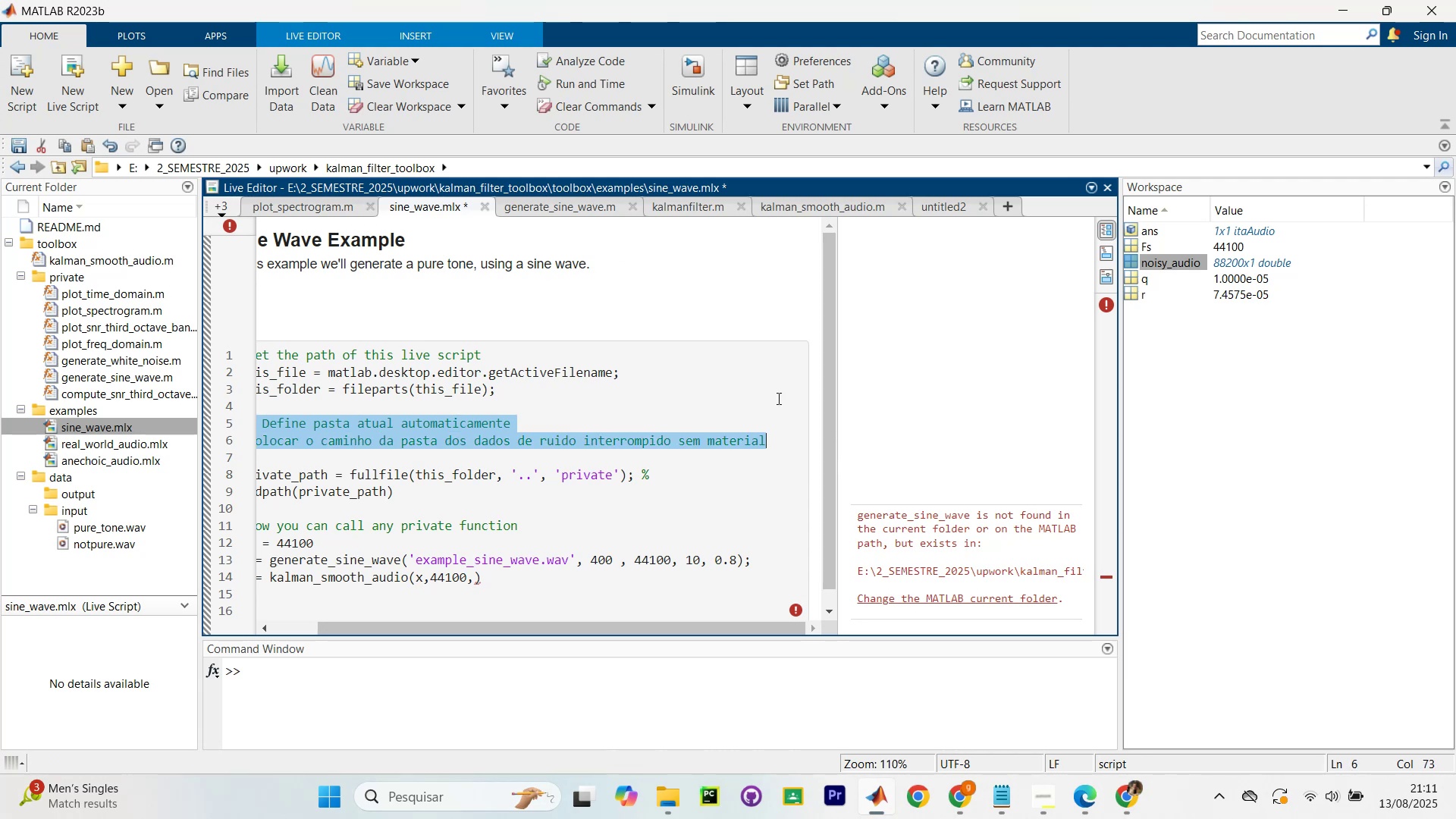 
key(Backspace)
 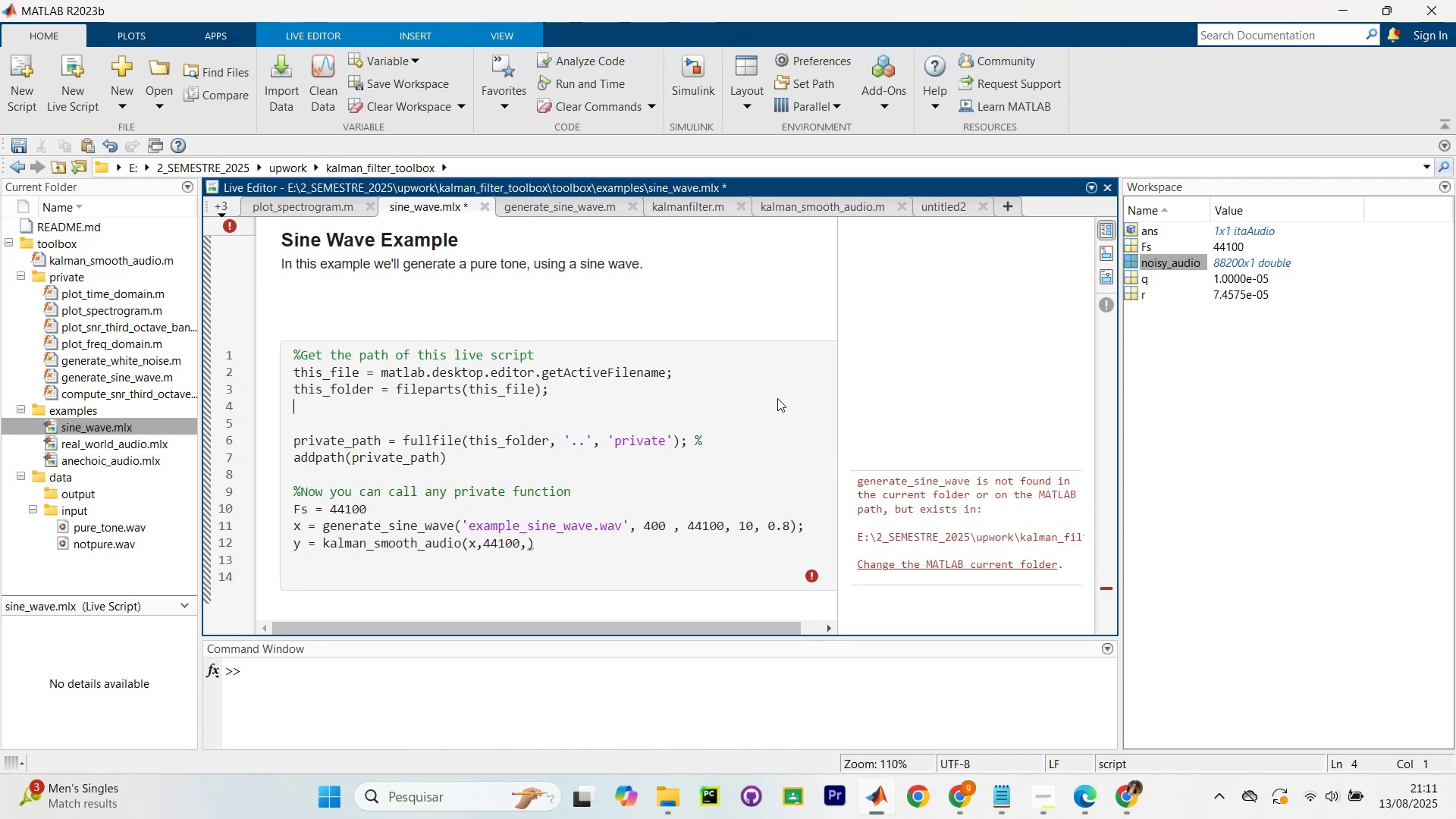 
key(Shift+5)
 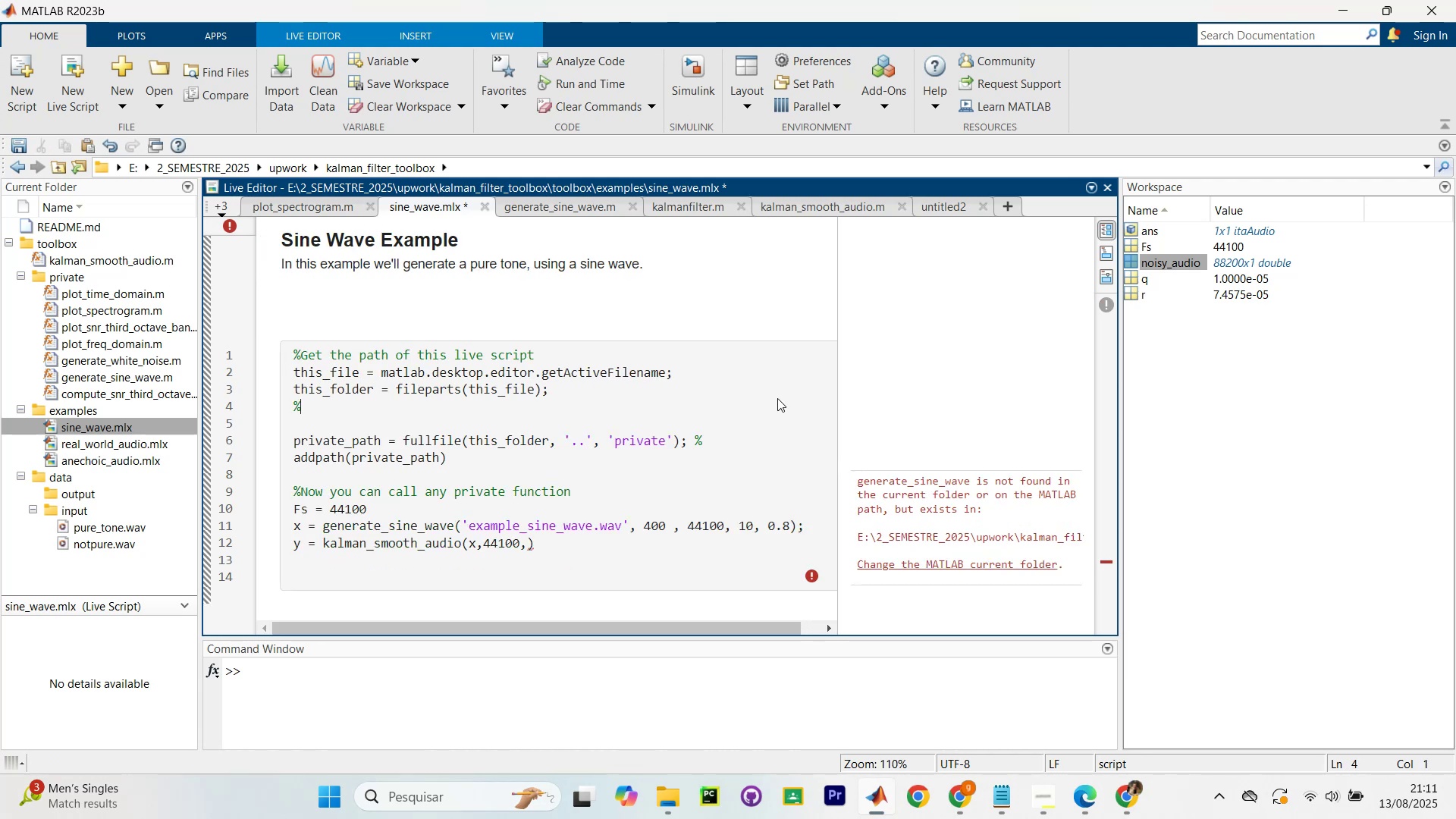 
key(Backspace)
 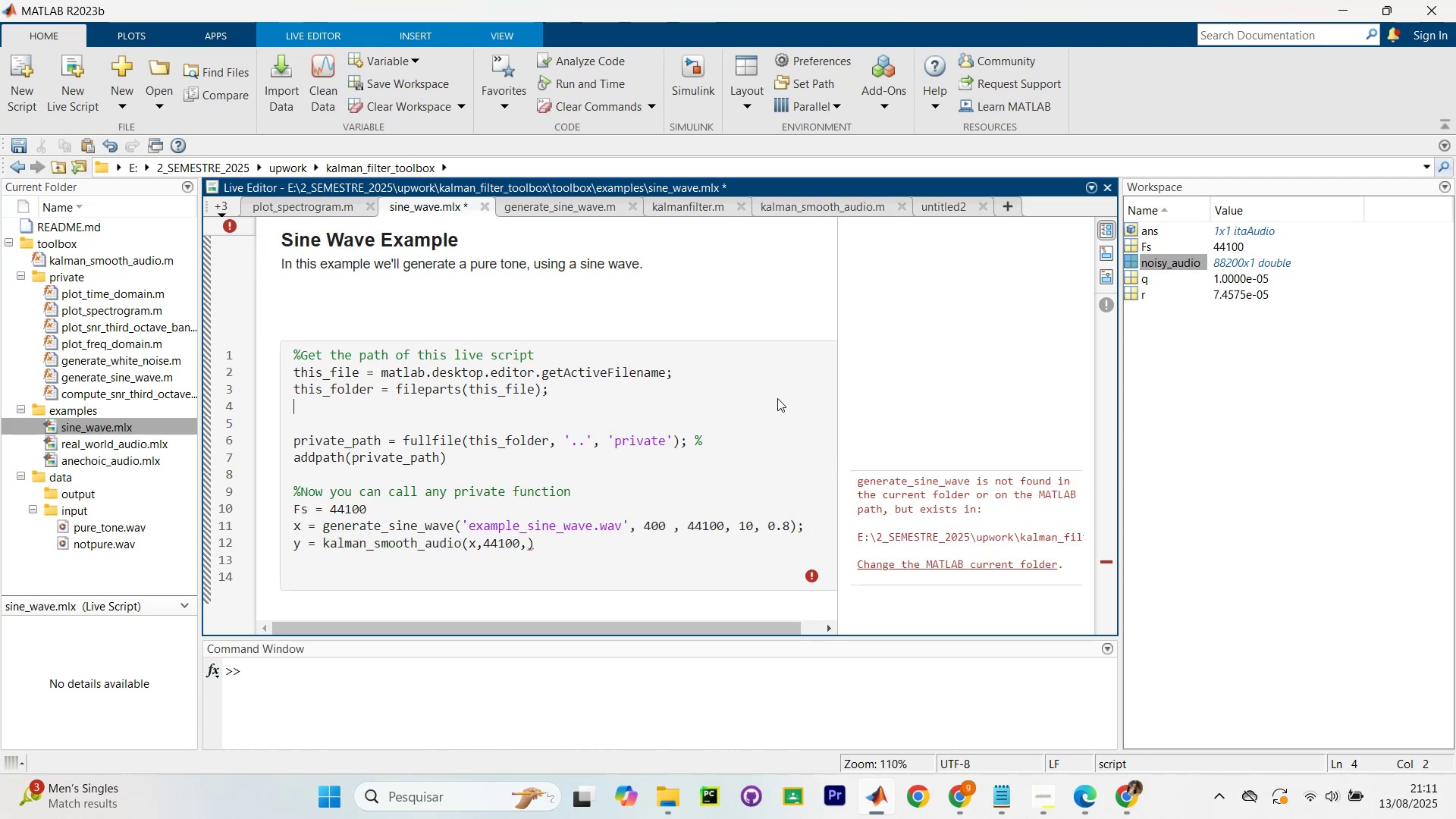 
key(Enter)
 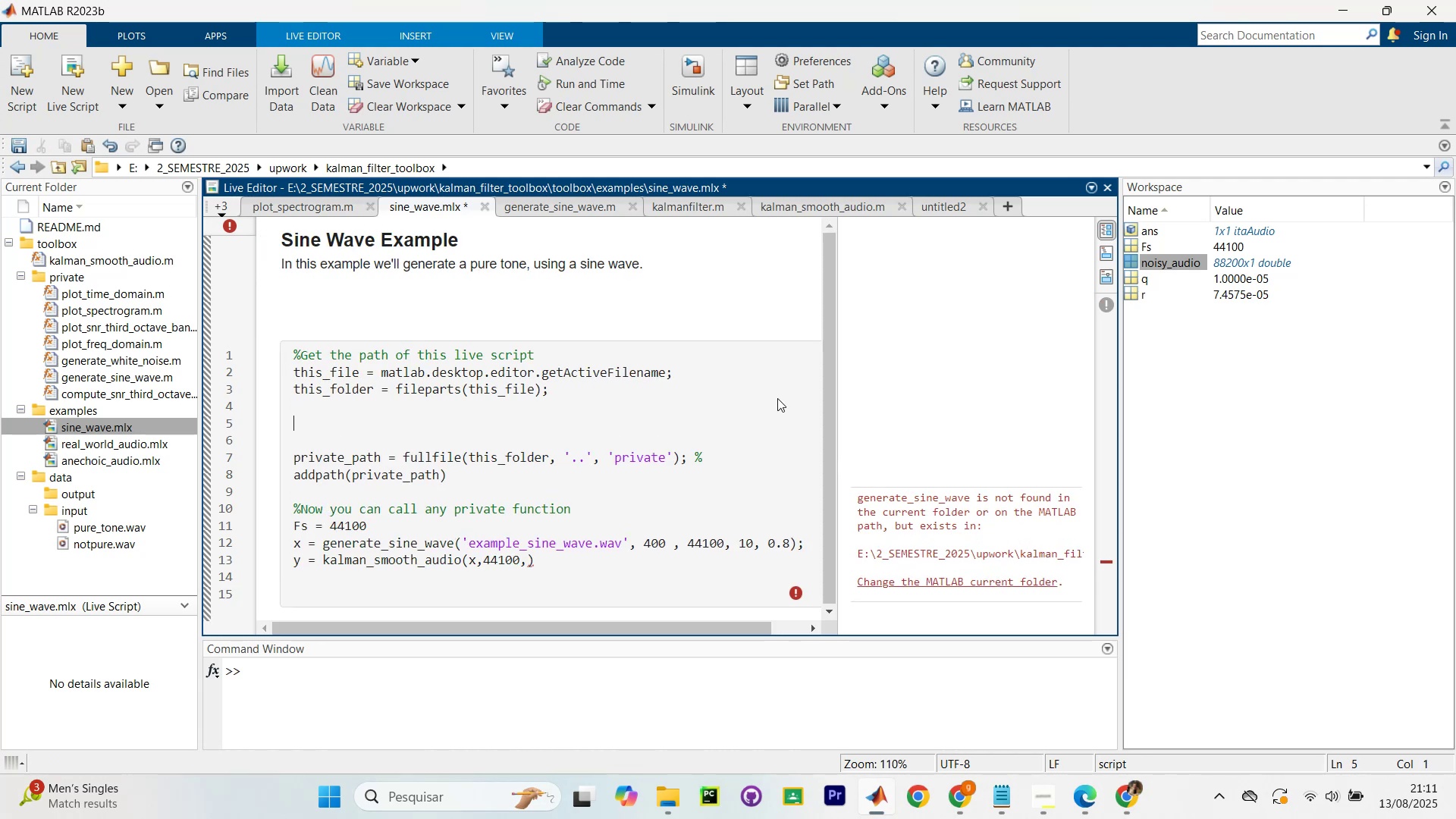 
type(%Add the private folte)
key(Backspace)
type(edr)
key(Backspace)
key(Backspace)
key(Backspace)
key(Backspace)
type(der (sibling to examoles)
key(Backspace)
key(Backspace)
key(Backspace)
key(Backspace)
type(ples to path))
 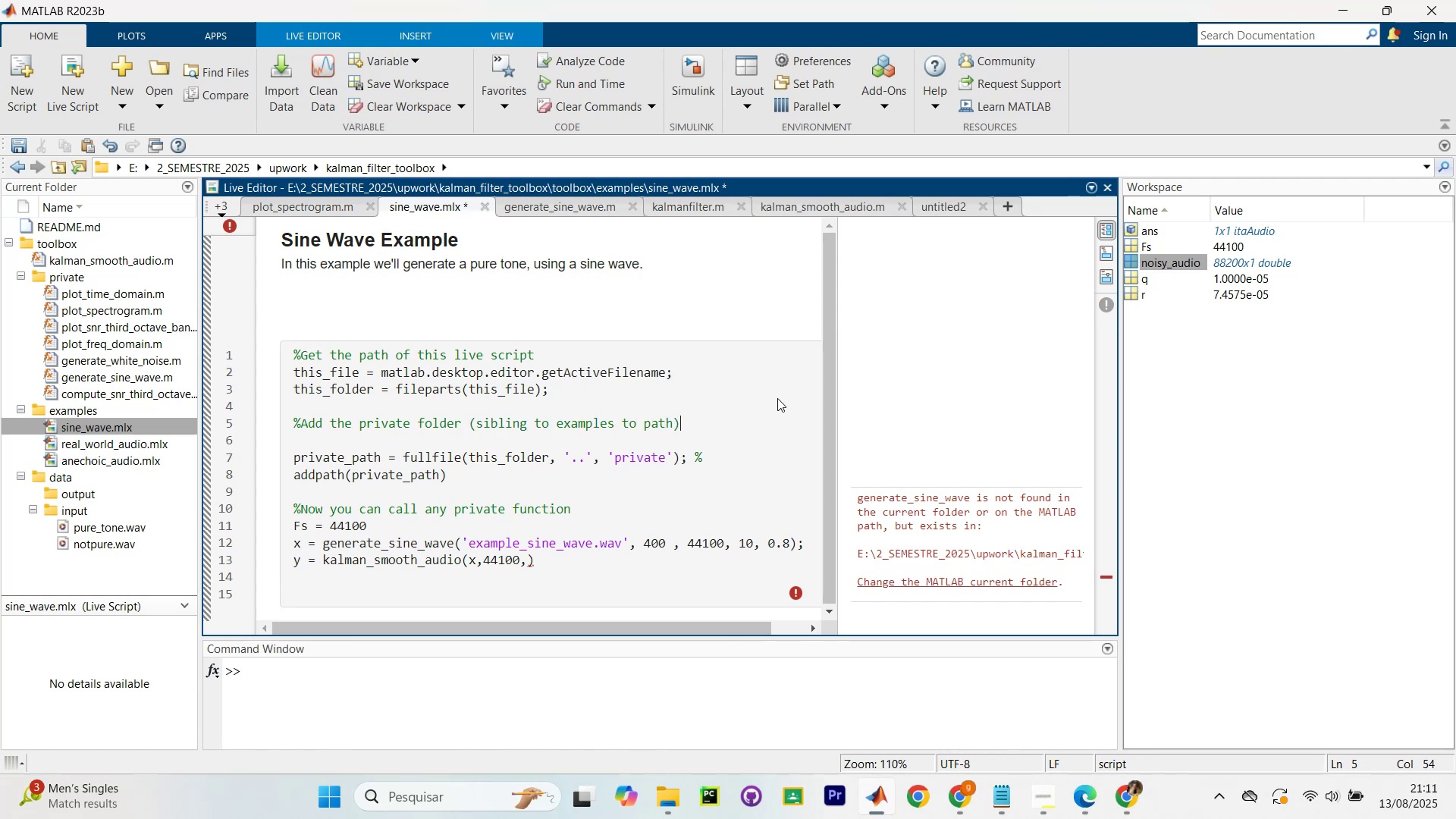 
scroll: coordinate [723, 434], scroll_direction: down, amount: 1.0
 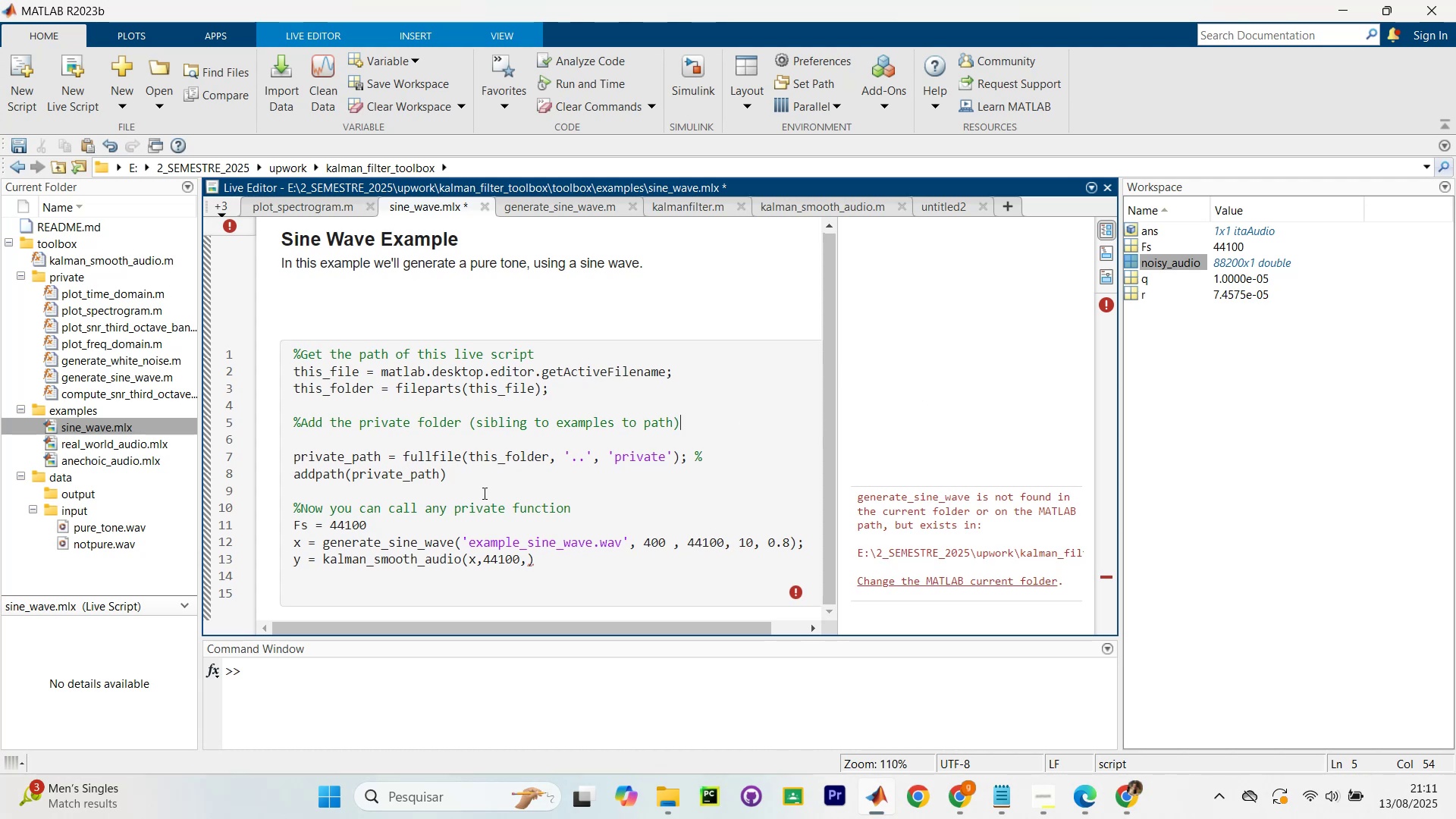 
left_click([500, 470])
 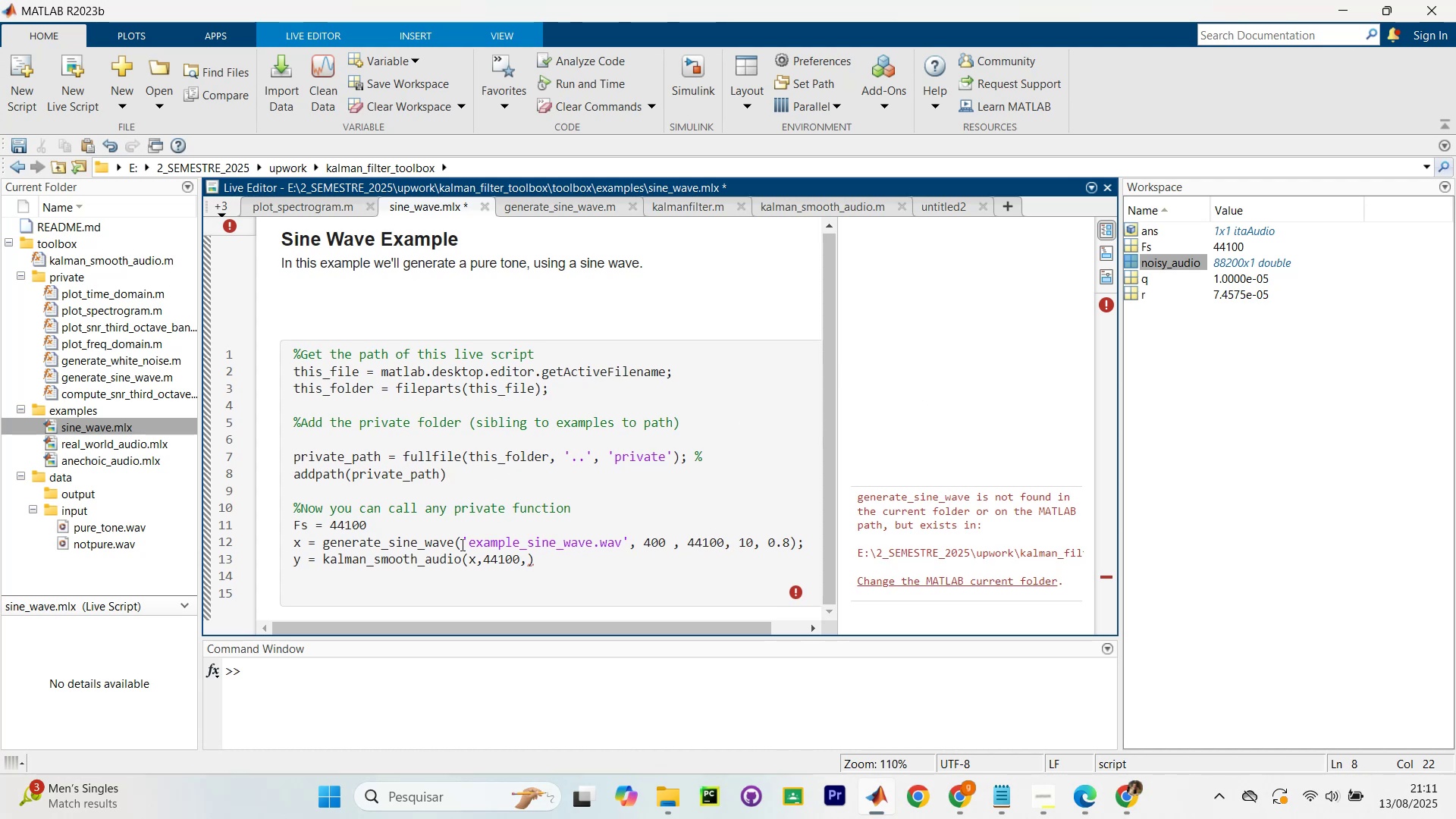 
left_click([708, 526])
 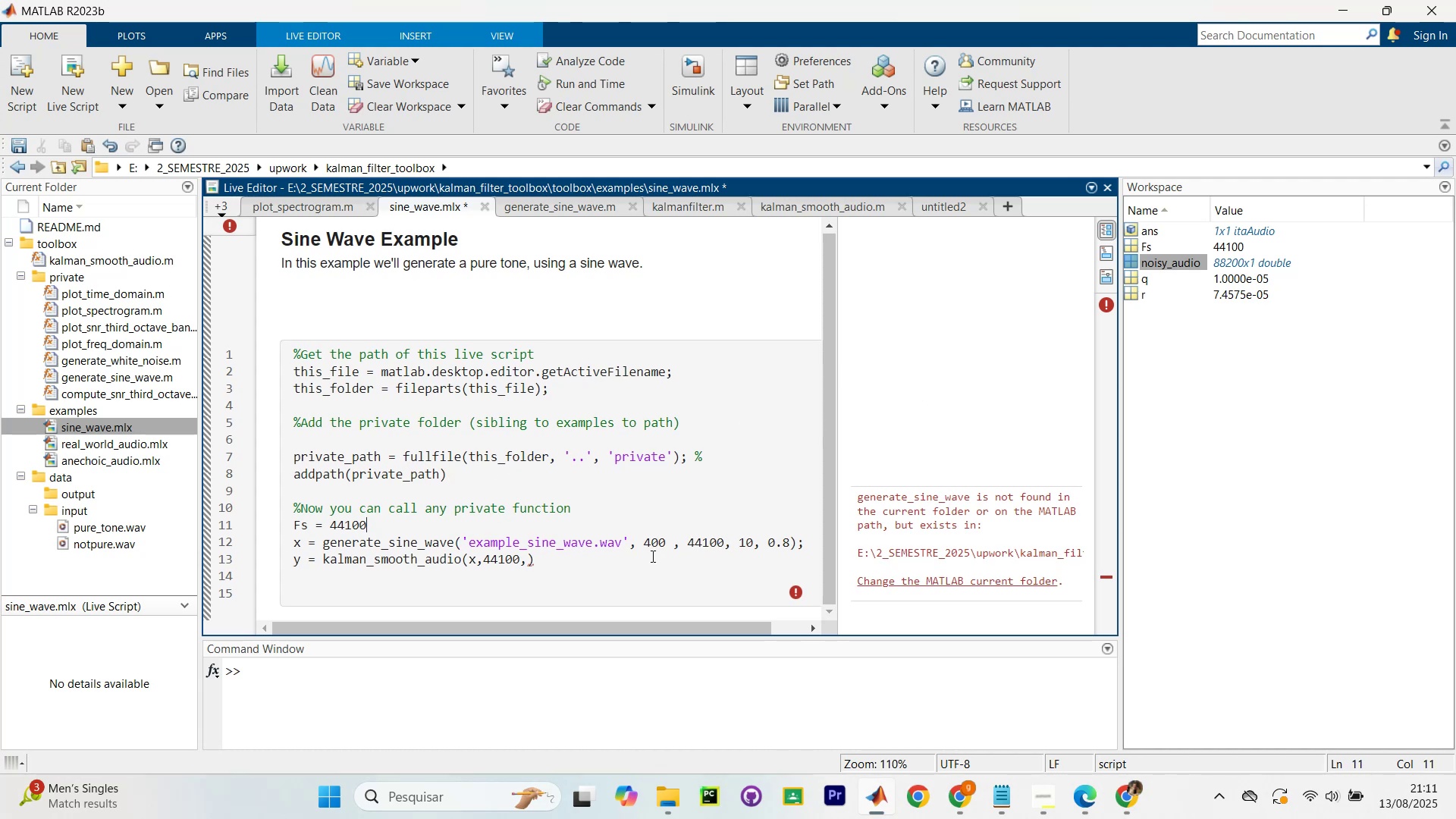 
left_click([651, 556])
 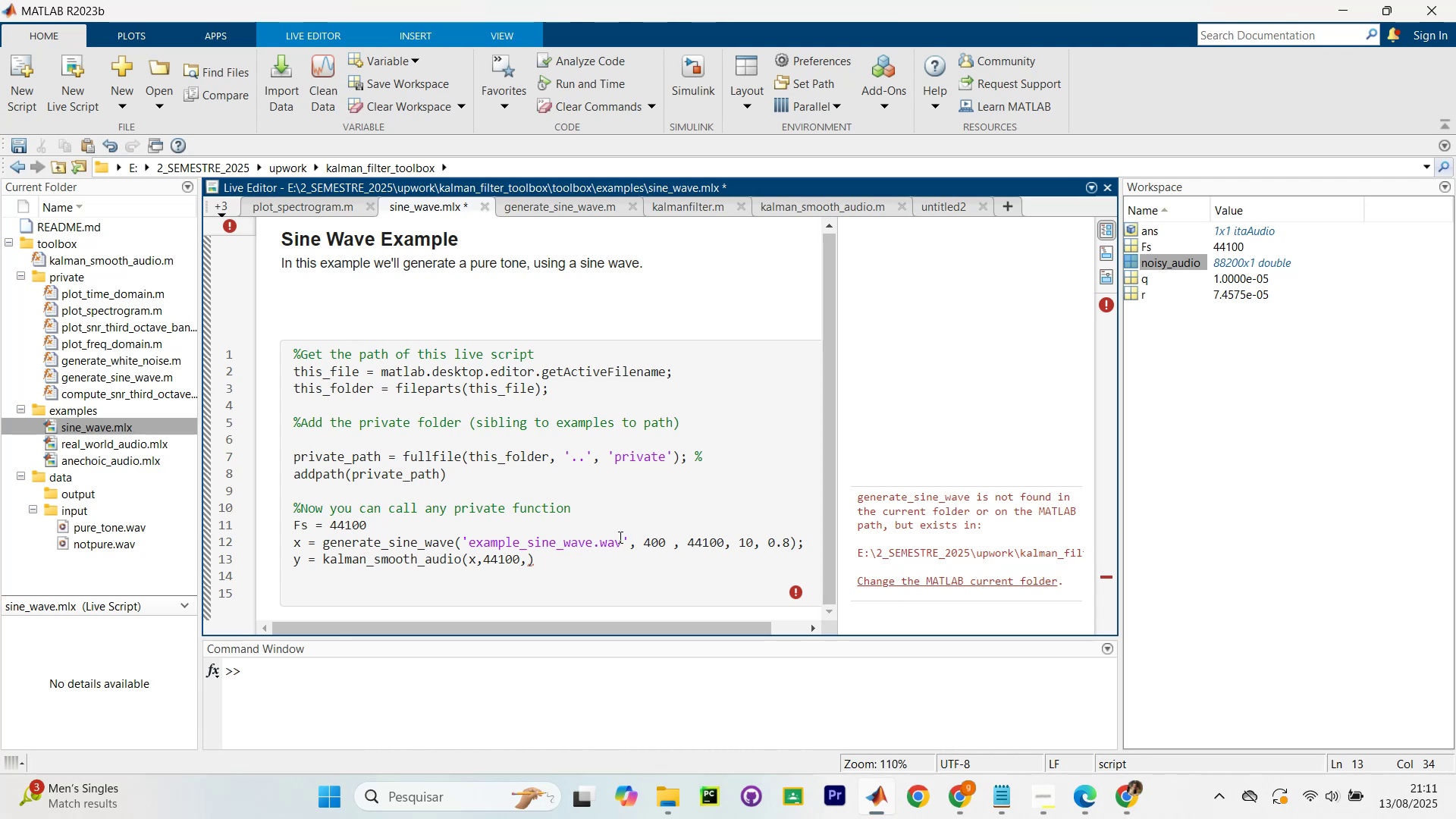 
wait(5.8)
 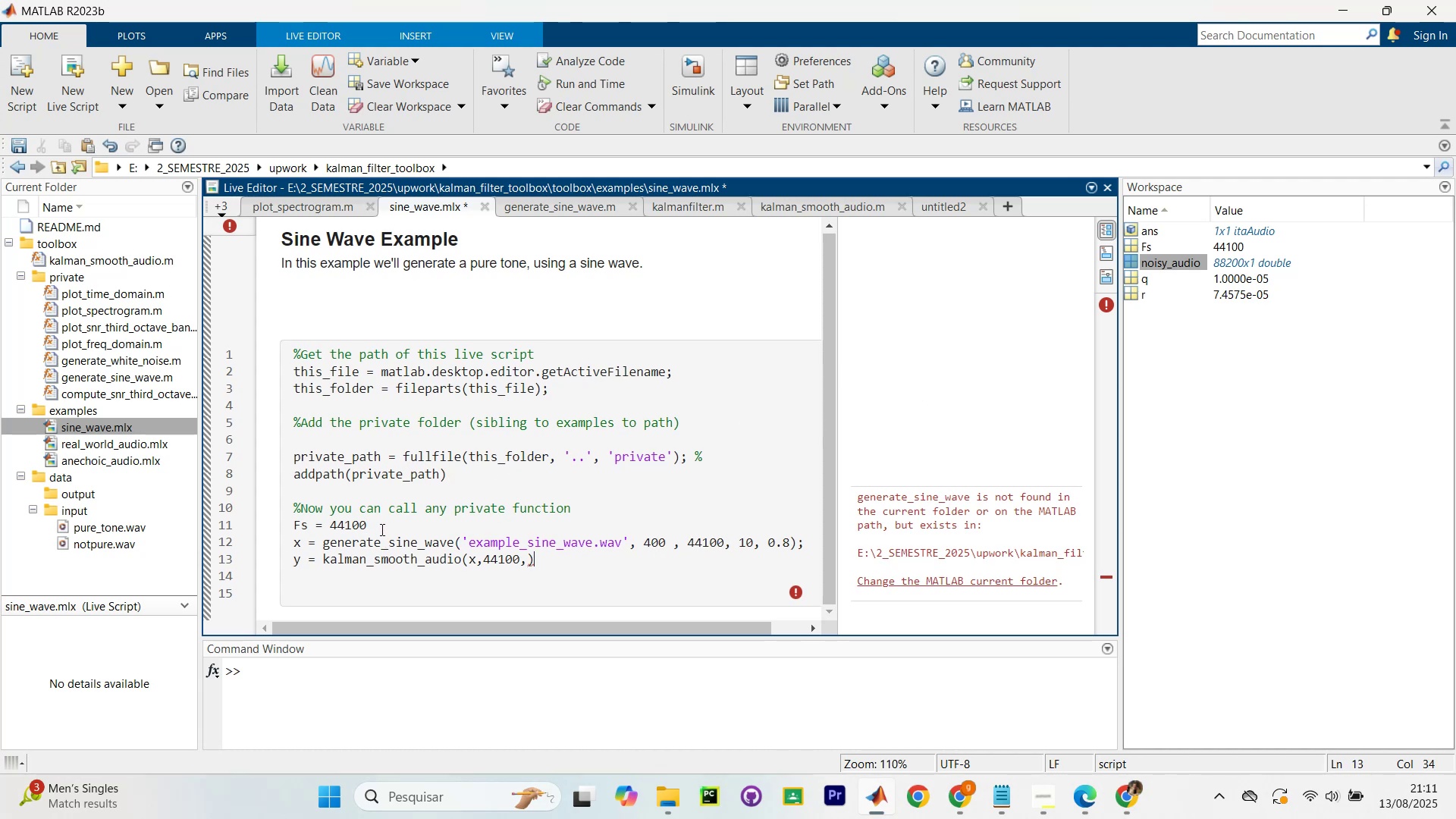 
left_click_drag(start_coordinate=[593, 542], to_coordinate=[472, 536])
 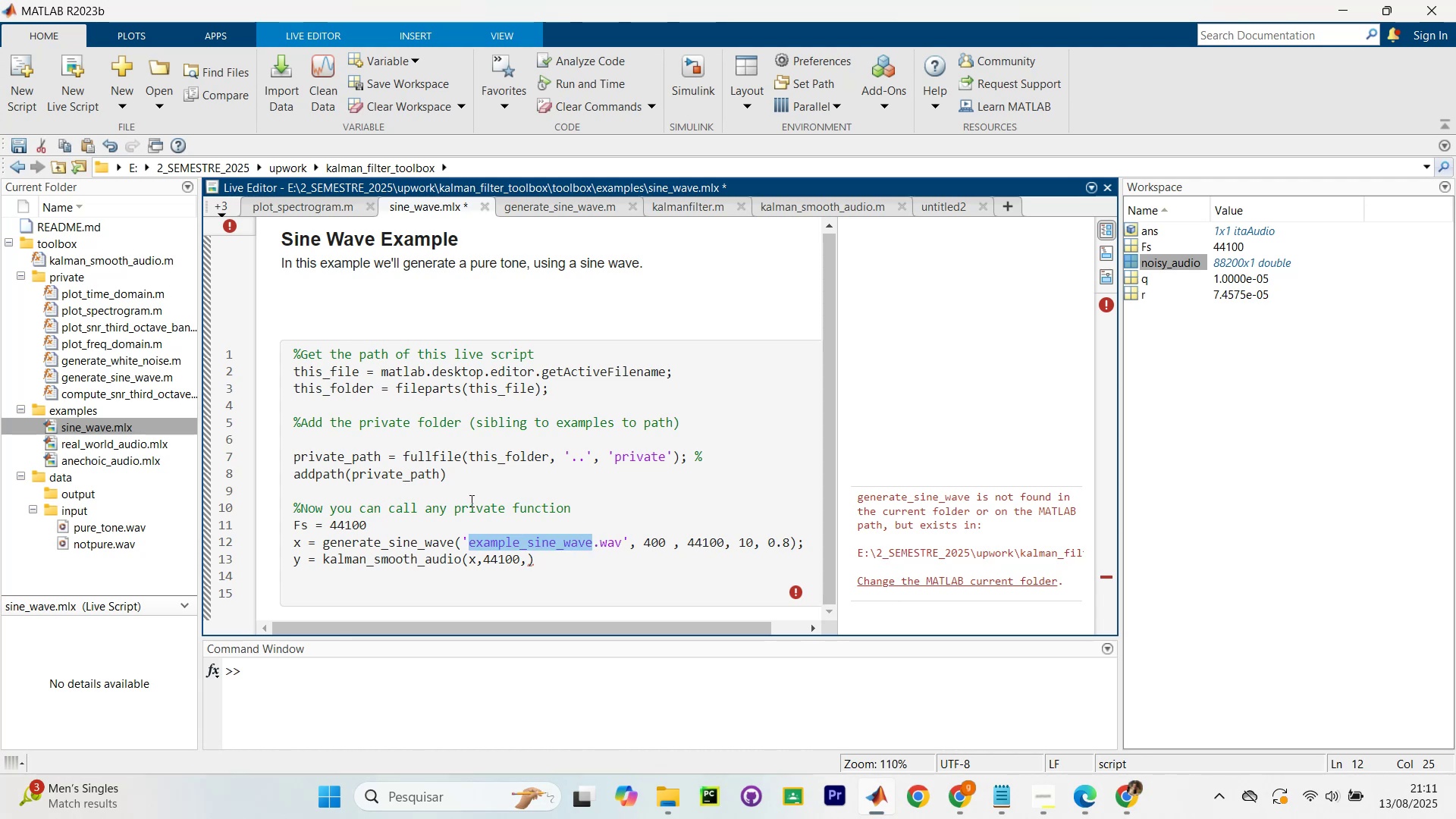 
type(tone_wave)
key(Backspace)
key(Backspace)
key(Backspace)
key(Backspace)
key(Backspace)
 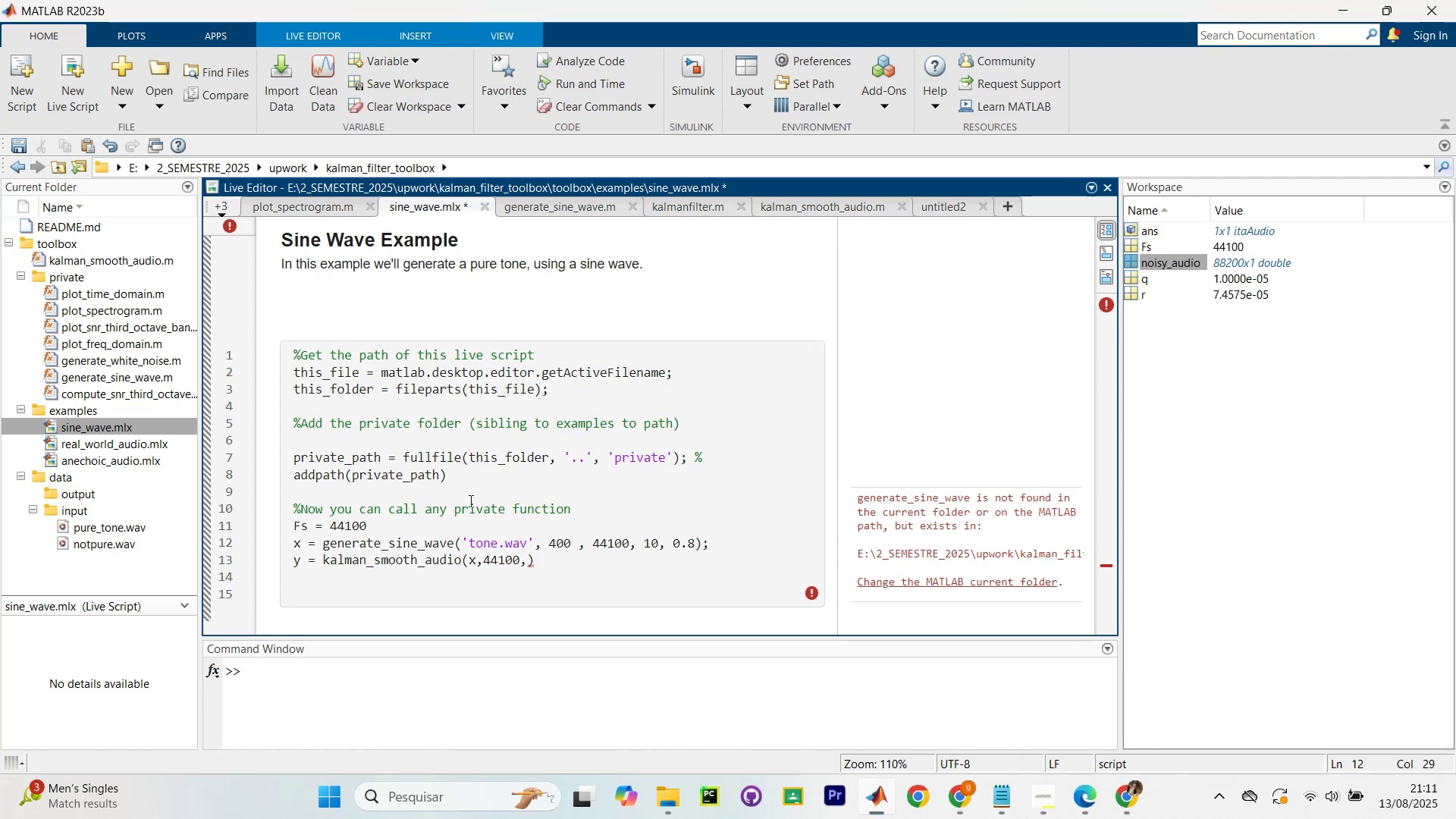 
wait(14.8)
 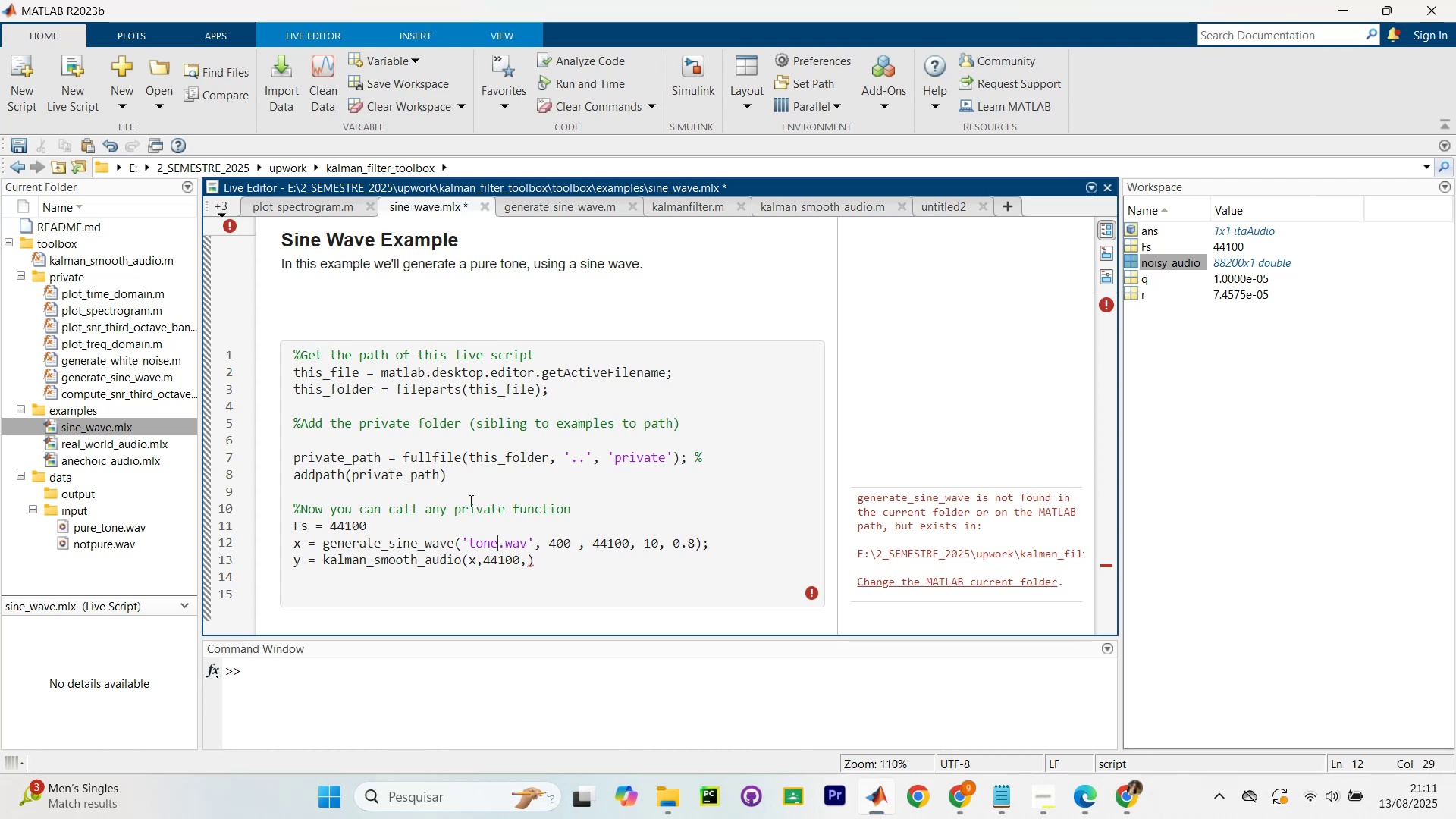 
key(Meta+ArrowRight)
 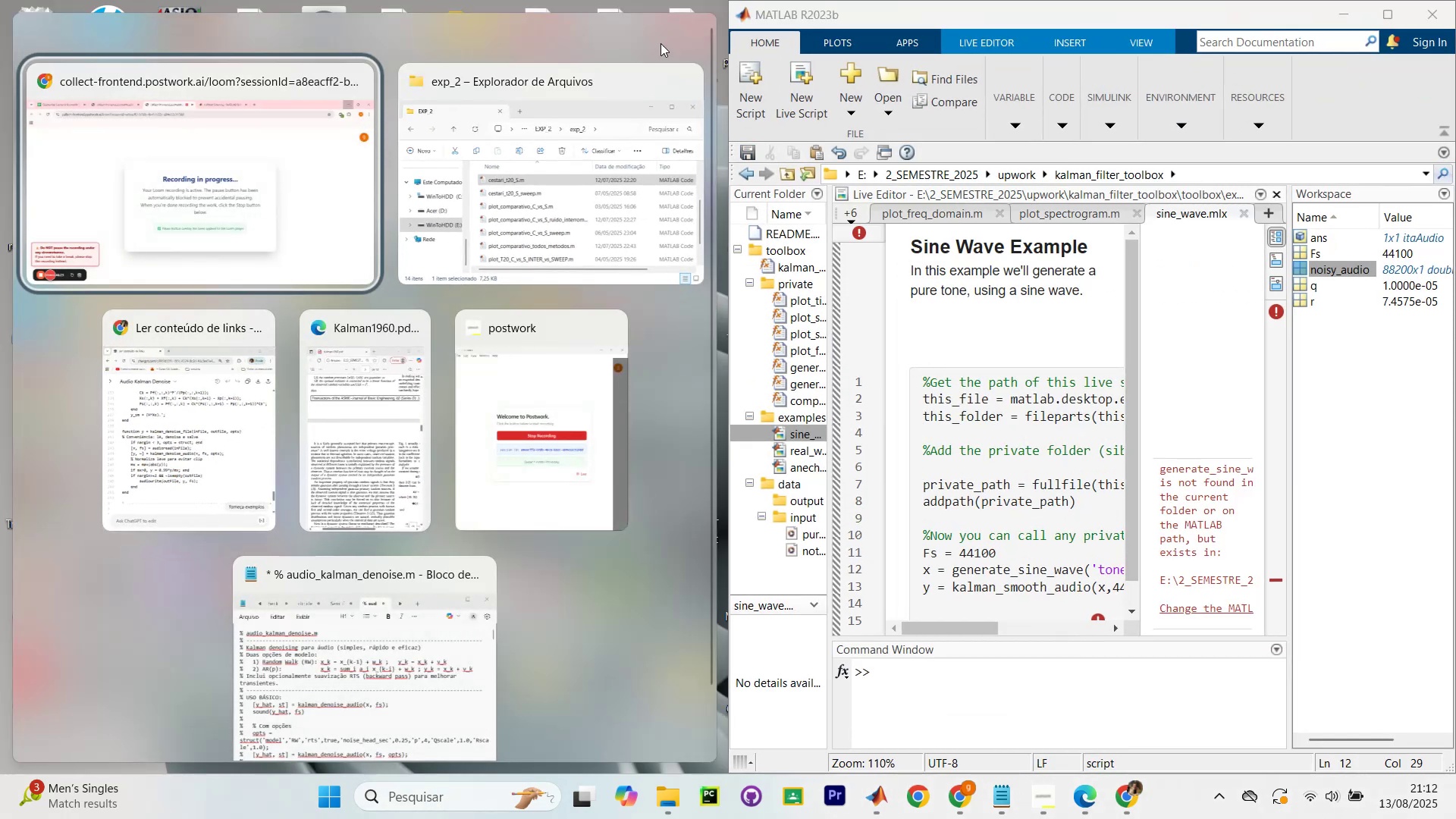 
left_click([215, 459])
 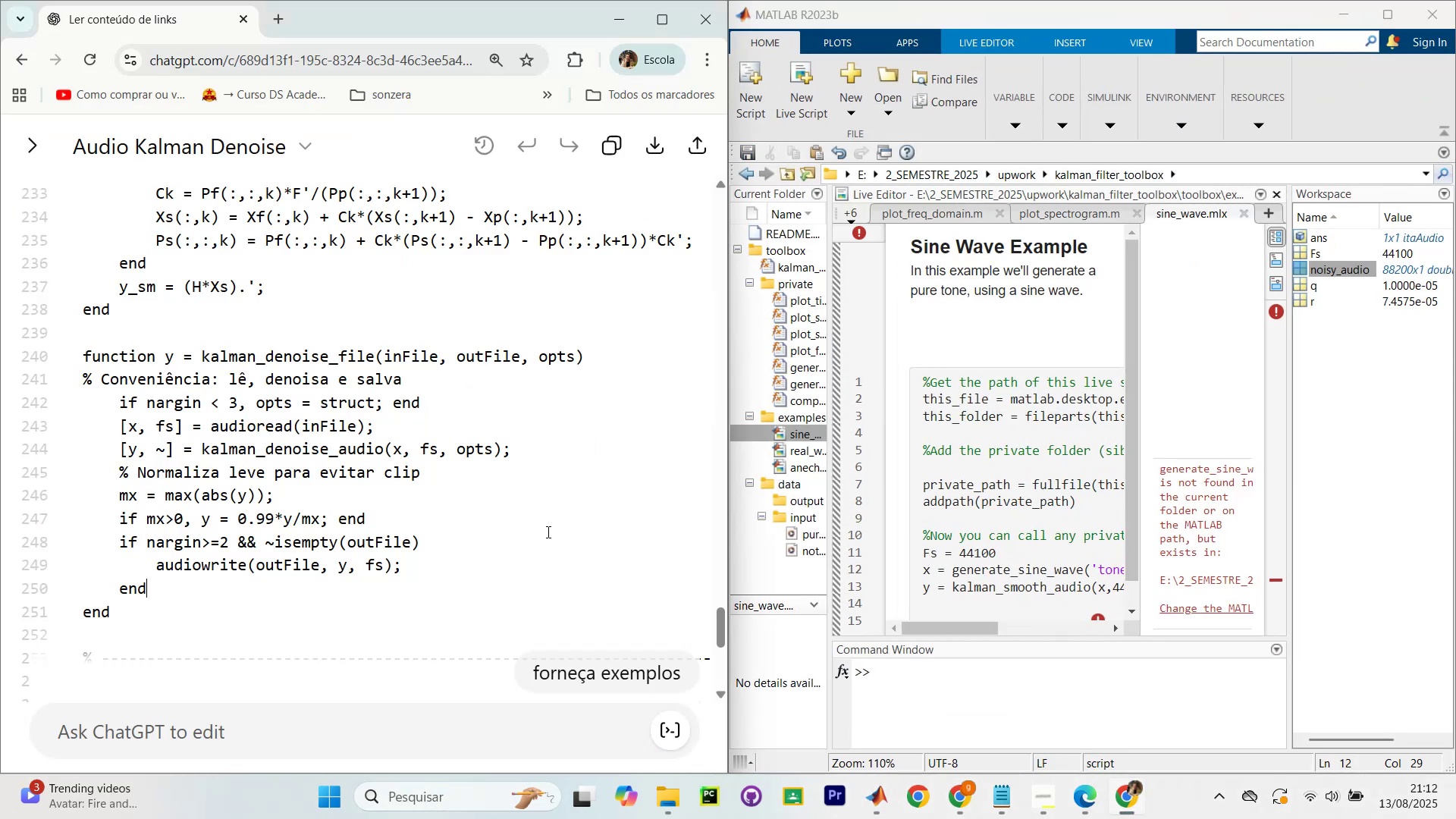 
scroll: coordinate [1051, 466], scroll_direction: down, amount: 8.0
 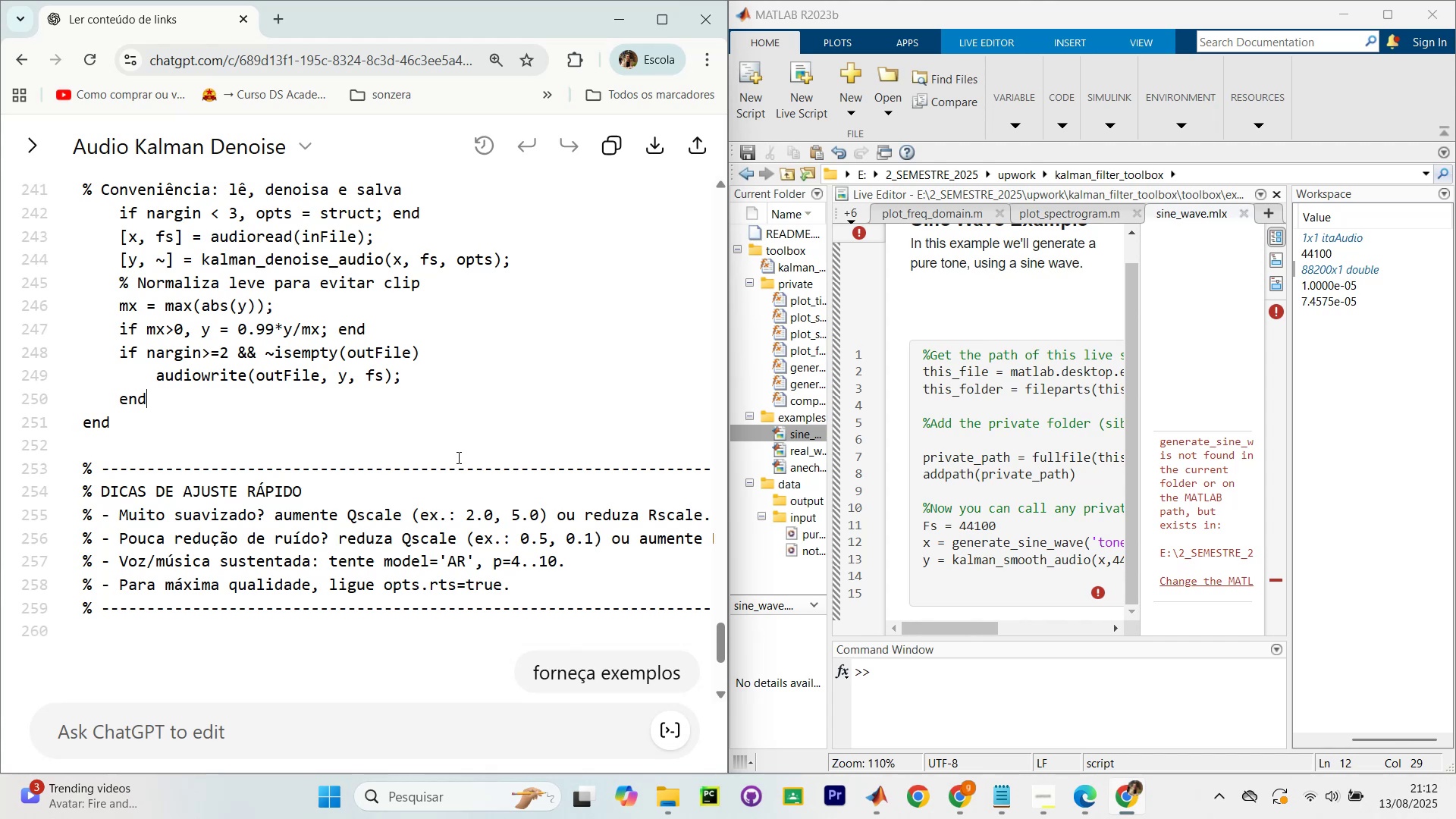 
scroll: coordinate [392, 377], scroll_direction: up, amount: 11.0
 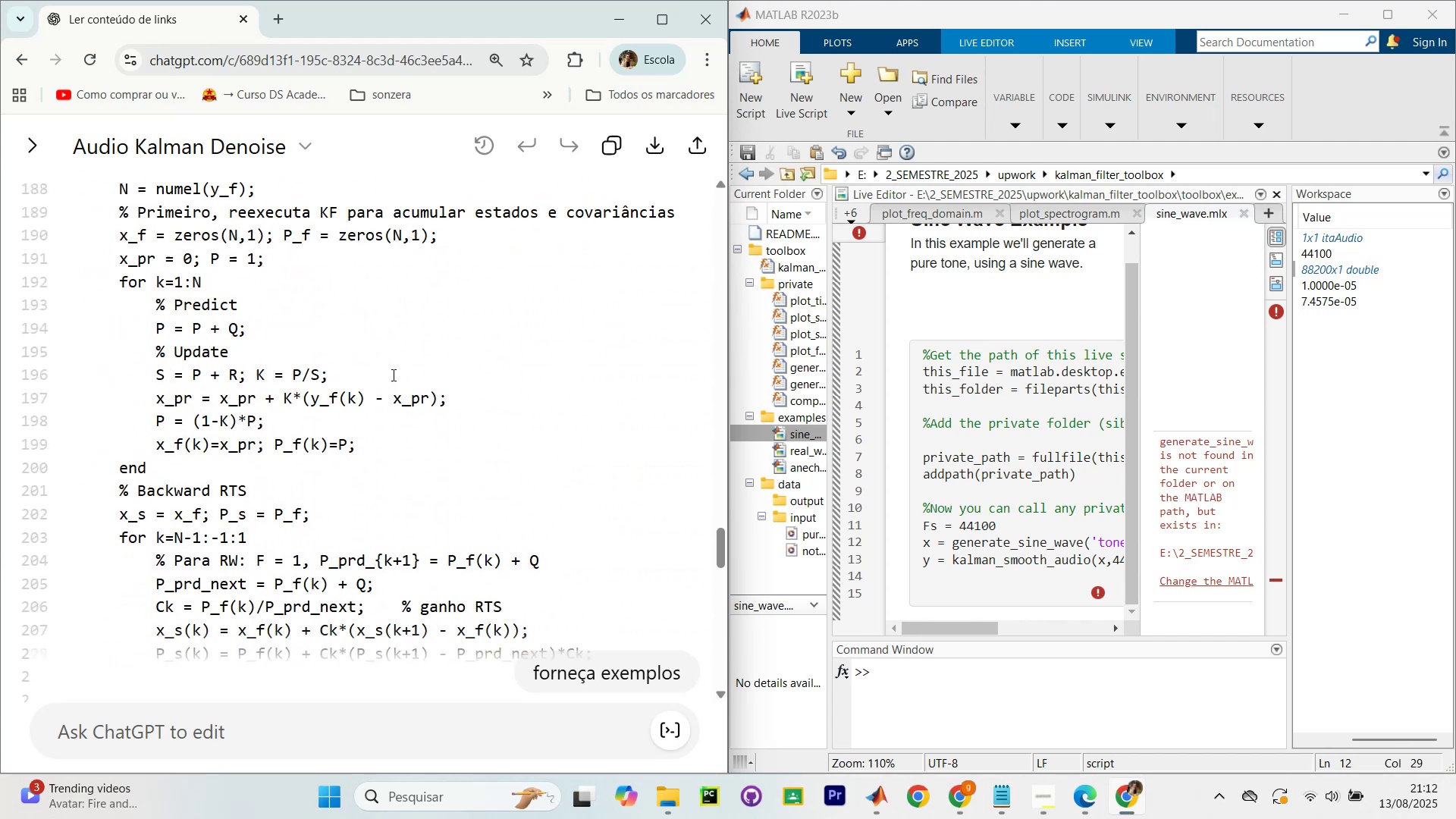 
hold_key(key=ControlLeft, duration=0.88)
scroll: coordinate [392, 375], scroll_direction: down, amount: 2.0
 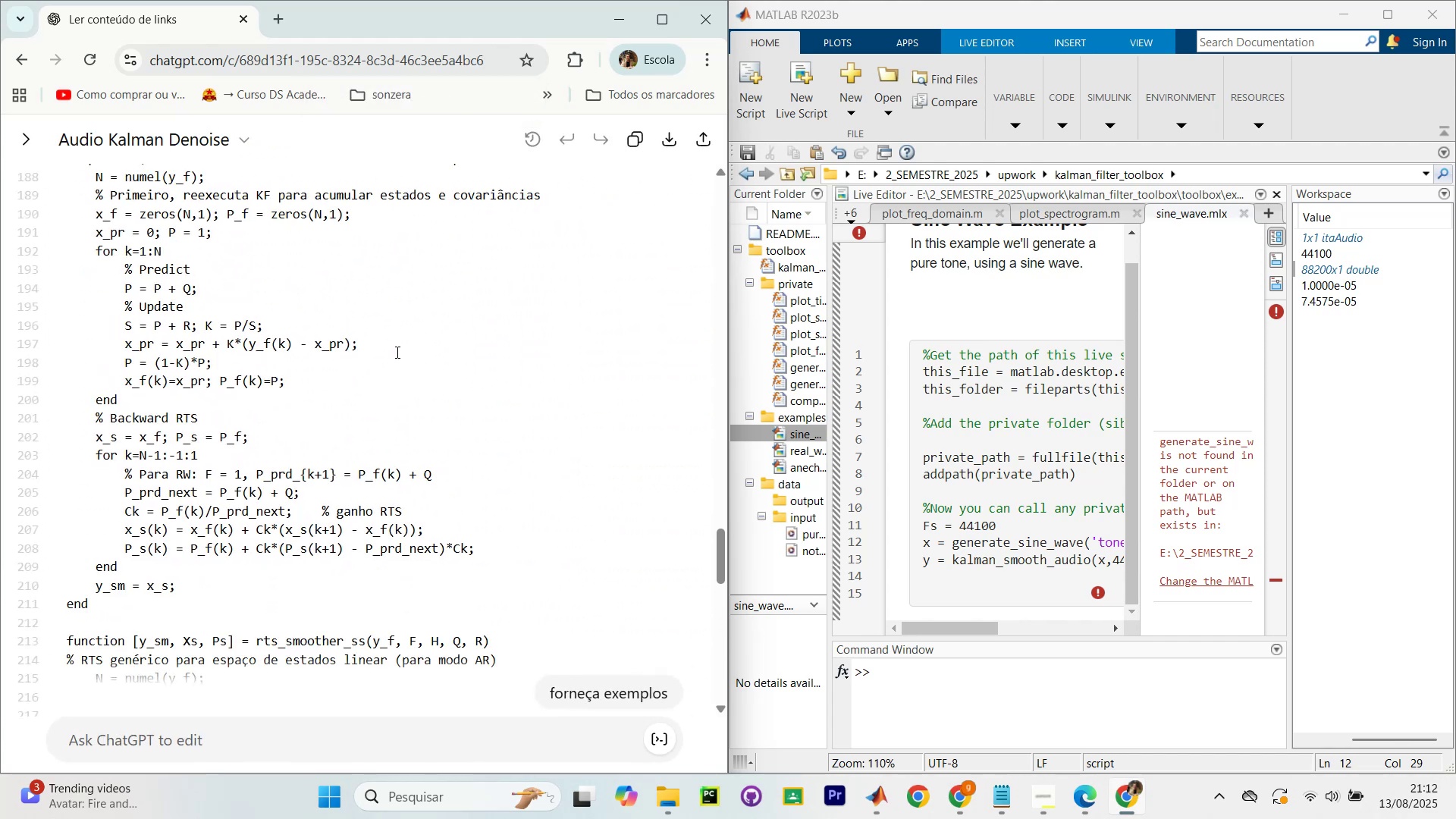 
hold_key(key=ControlLeft, duration=0.66)
scroll: coordinate [391, 351], scroll_direction: down, amount: 2.0
 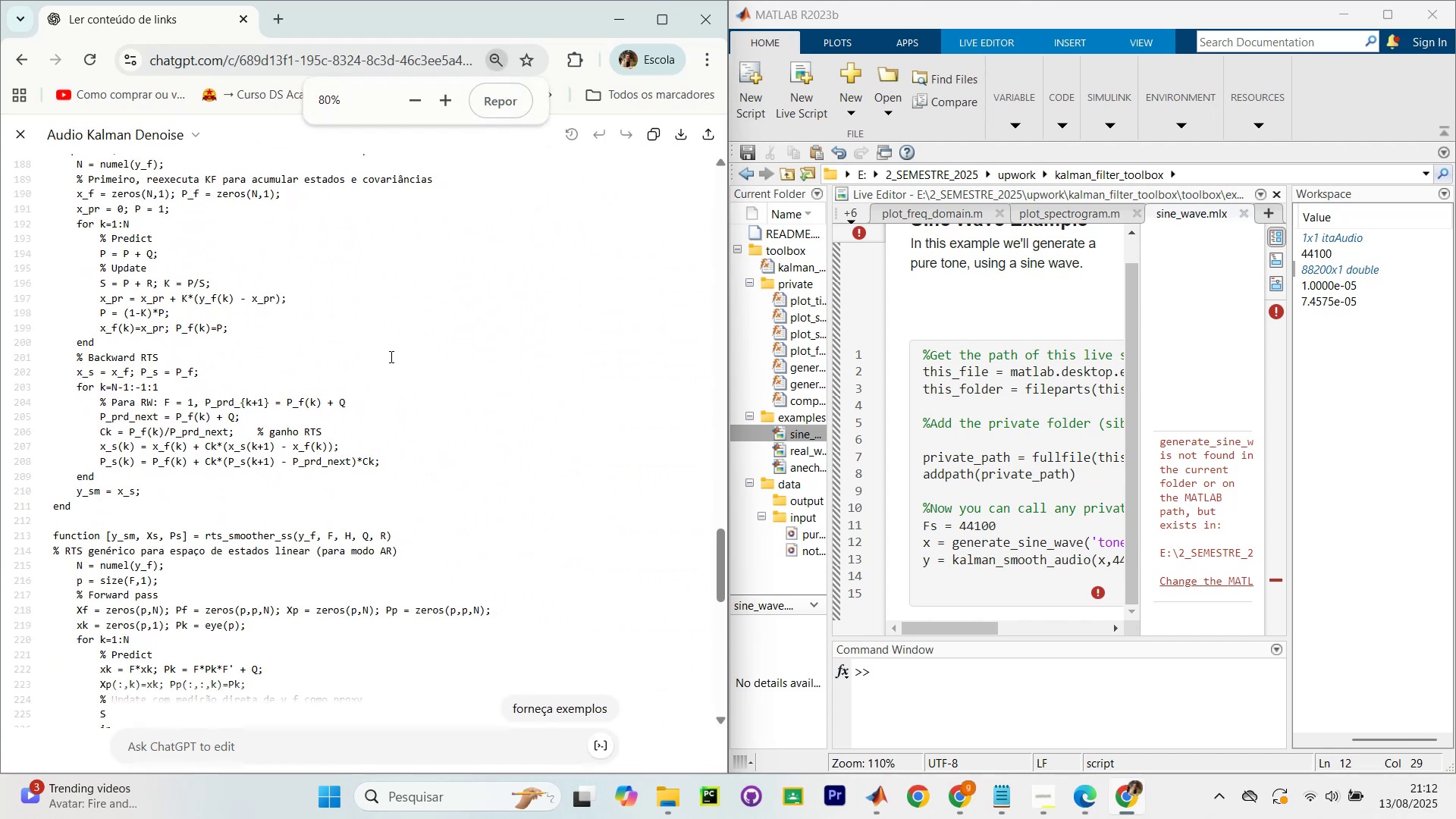 
scroll: coordinate [383, 358], scroll_direction: up, amount: 31.0
 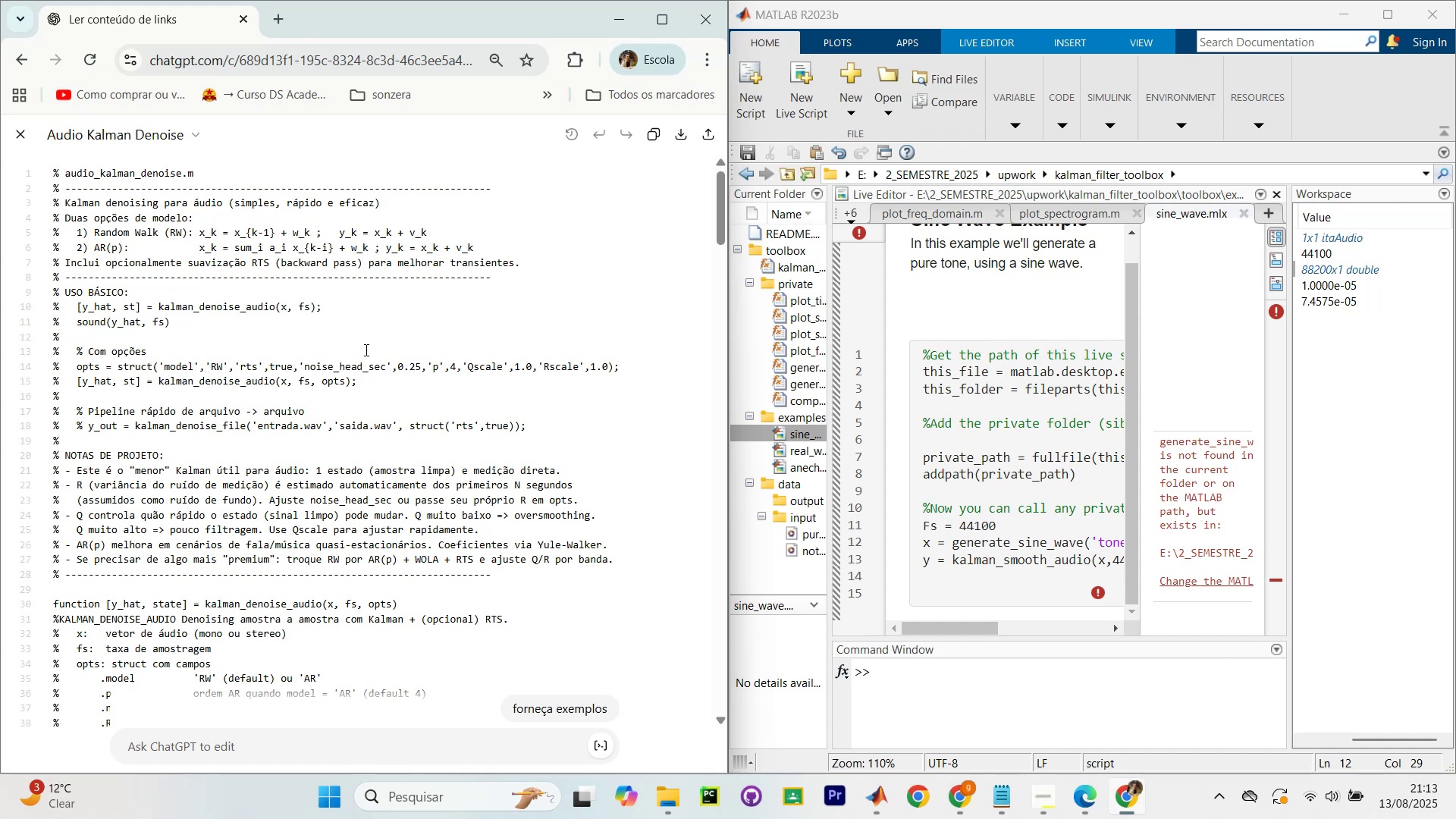 
wait(65.06)
 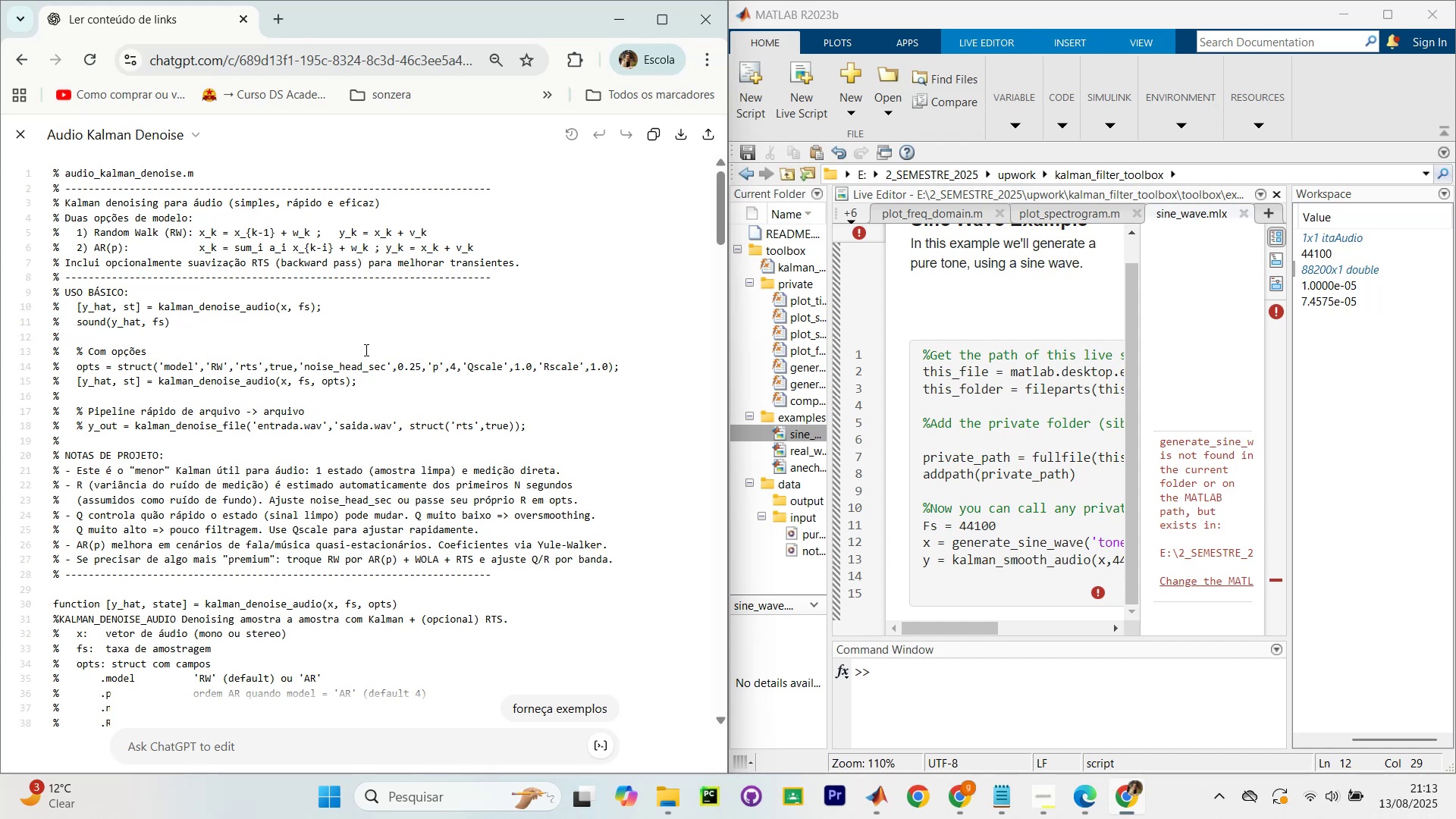 
left_click_drag(start_coordinate=[730, 373], to_coordinate=[618, 363])
 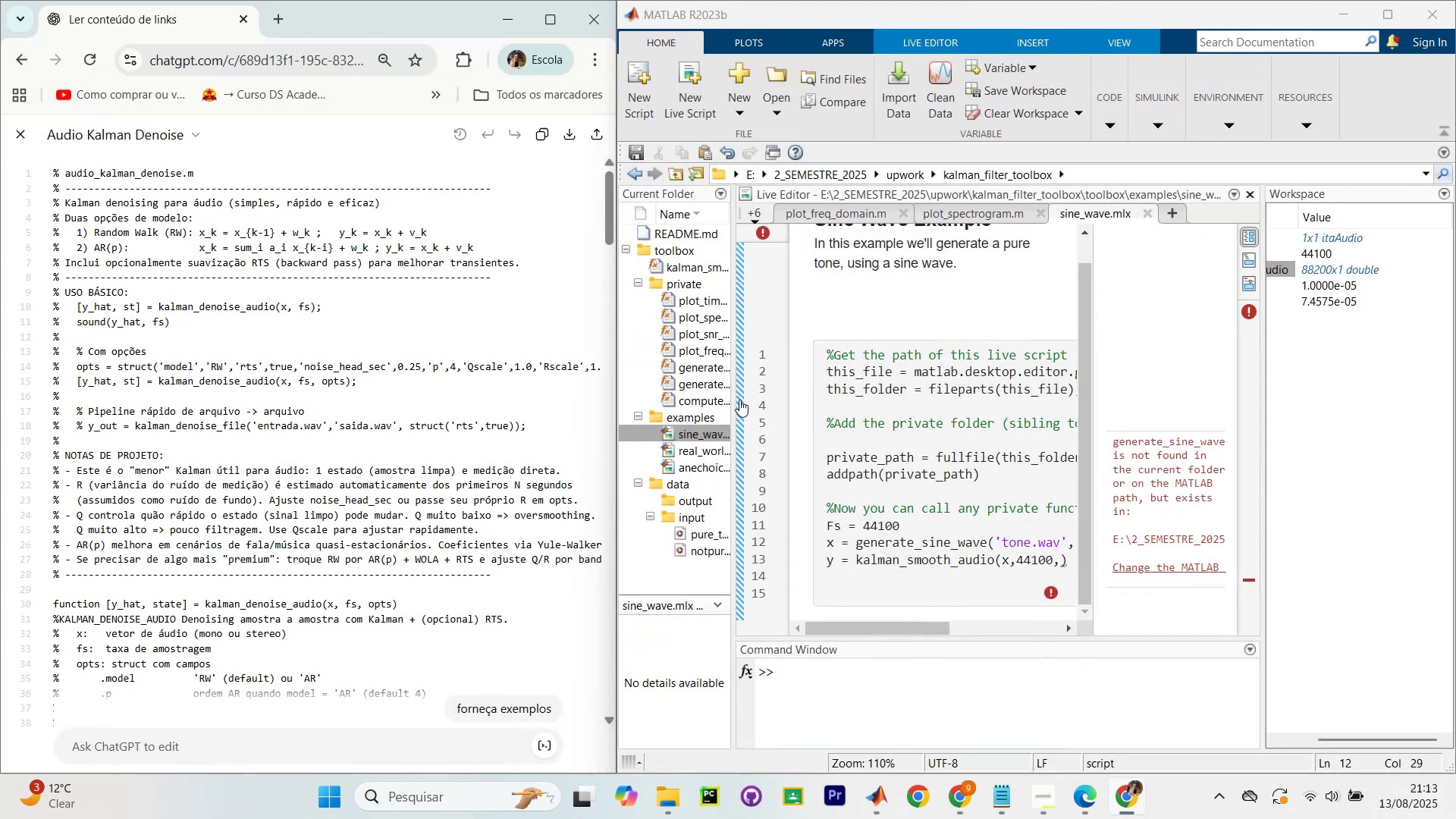 
scroll: coordinate [960, 363], scroll_direction: down, amount: 1.0
 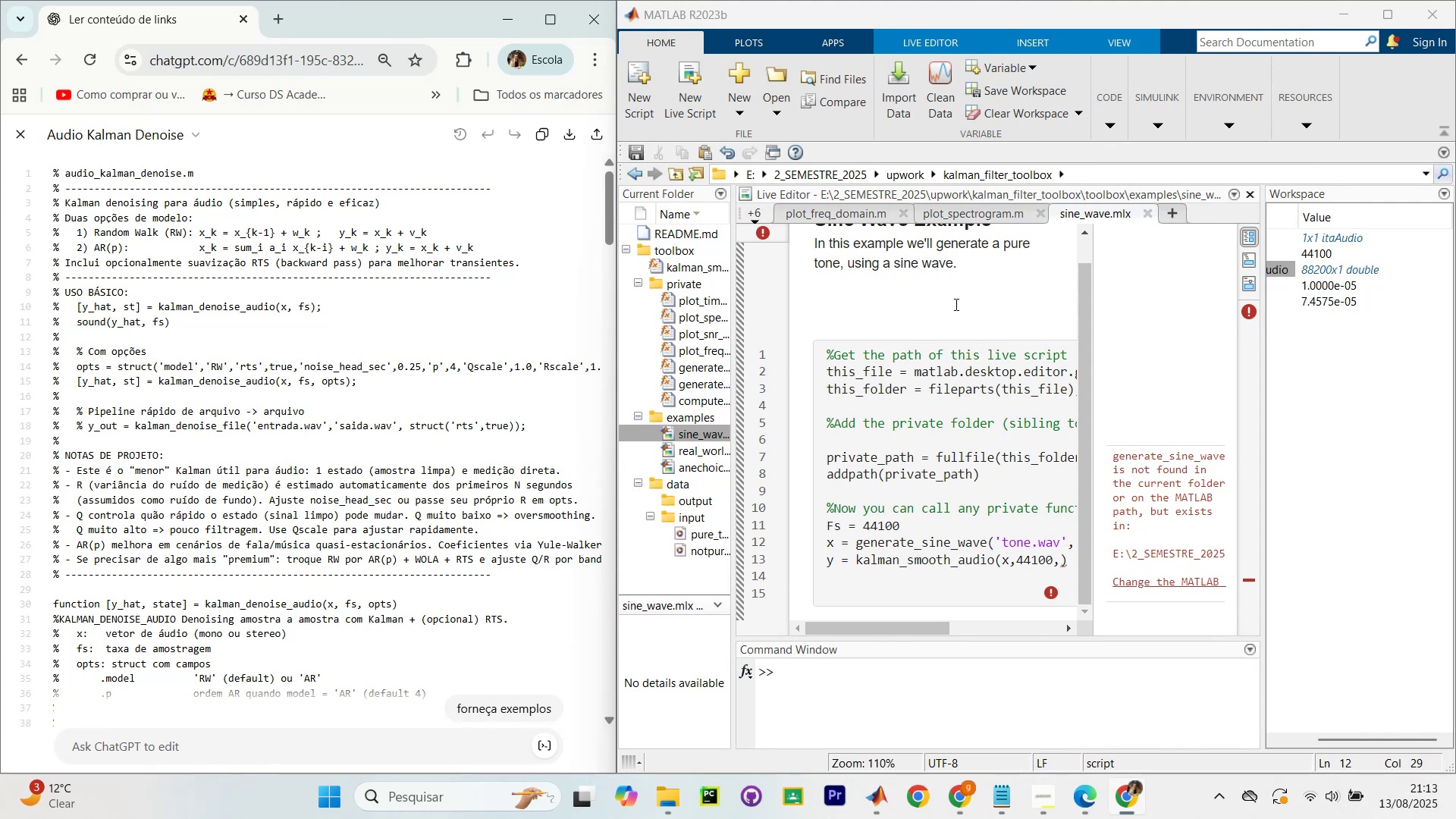 
wait(11.42)
 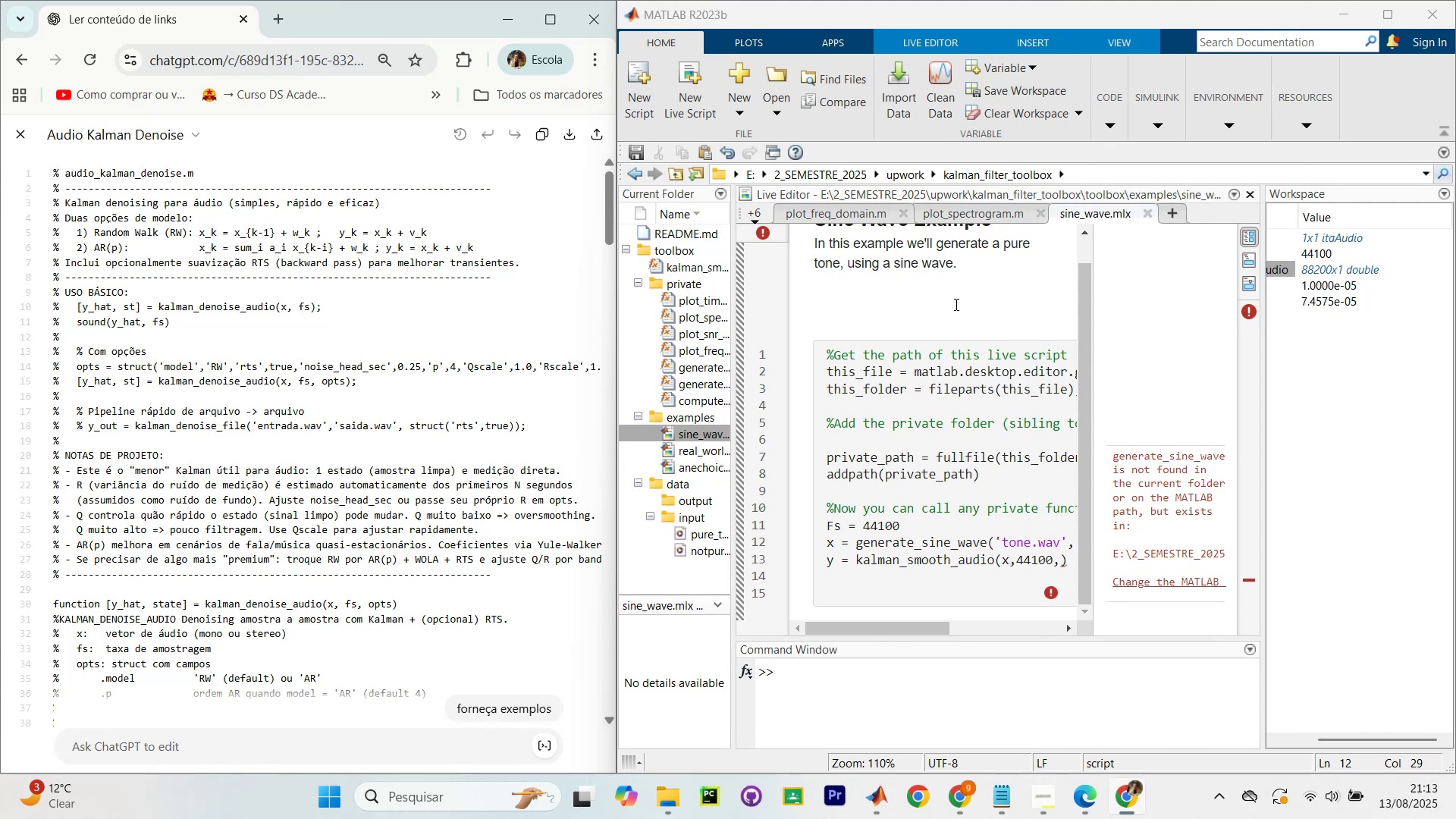 
left_click_drag(start_coordinate=[1092, 358], to_coordinate=[1134, 354])
 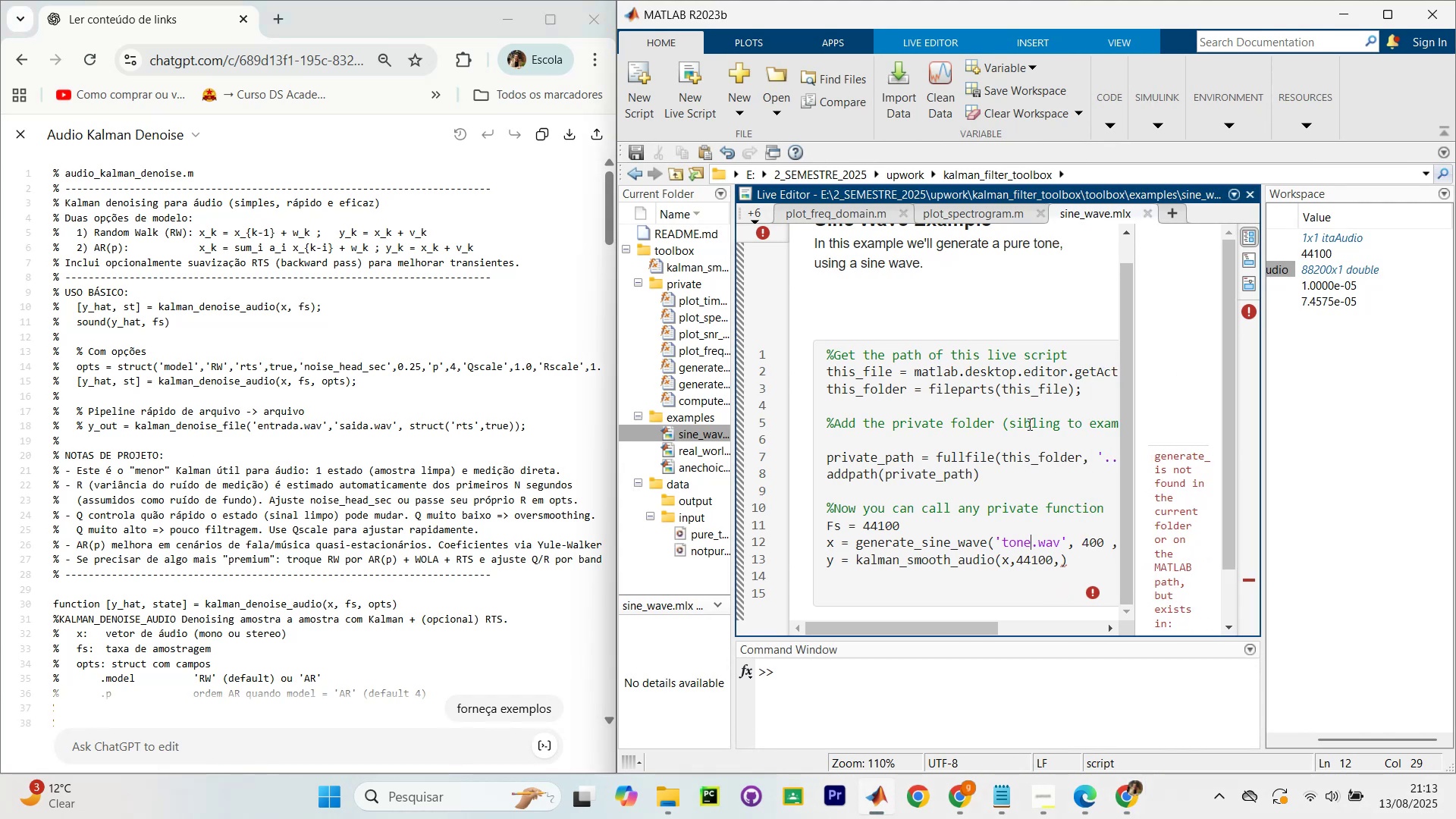 
left_click([1023, 424])
 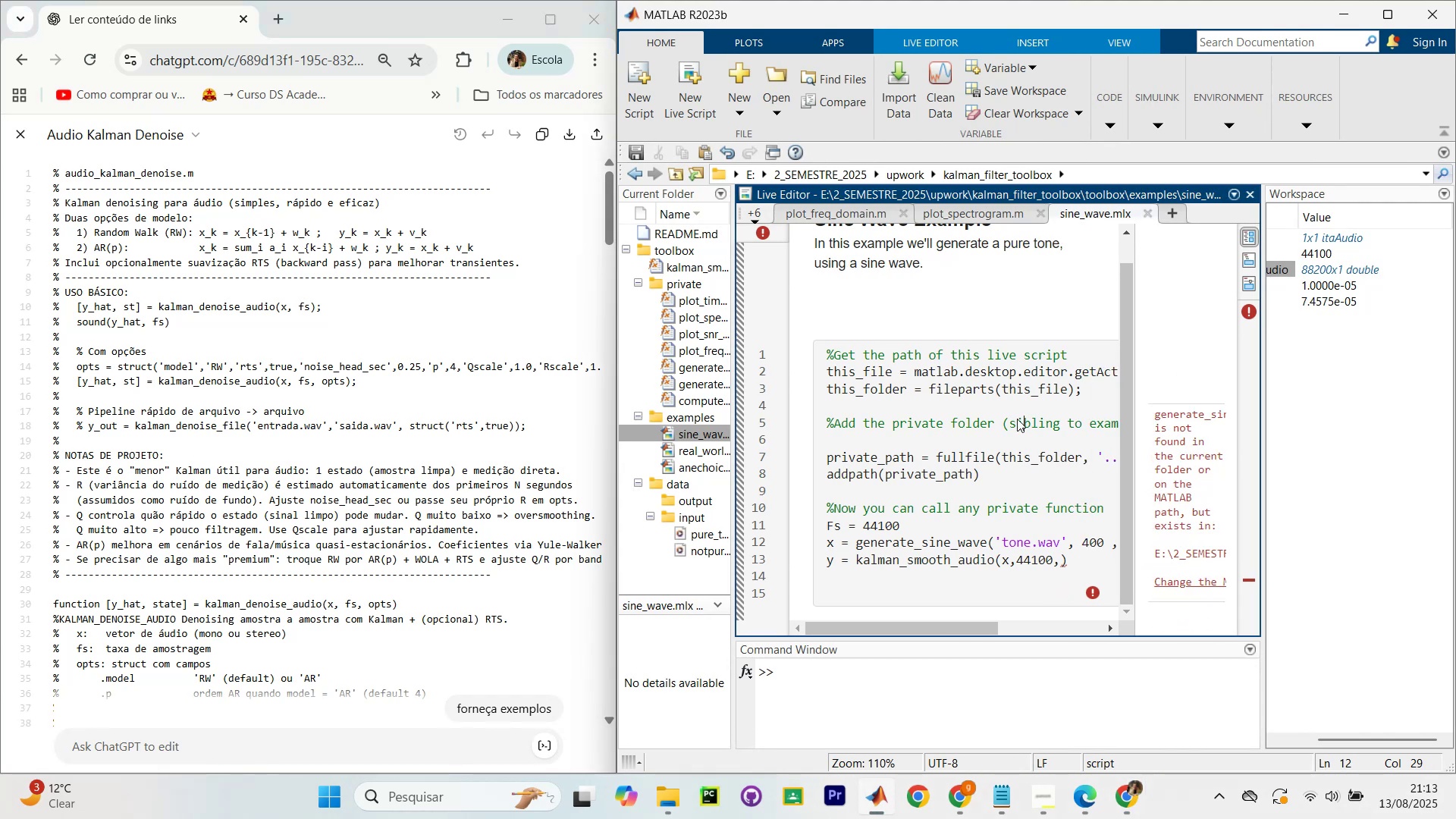 
key(Control+NumpadEnter)
 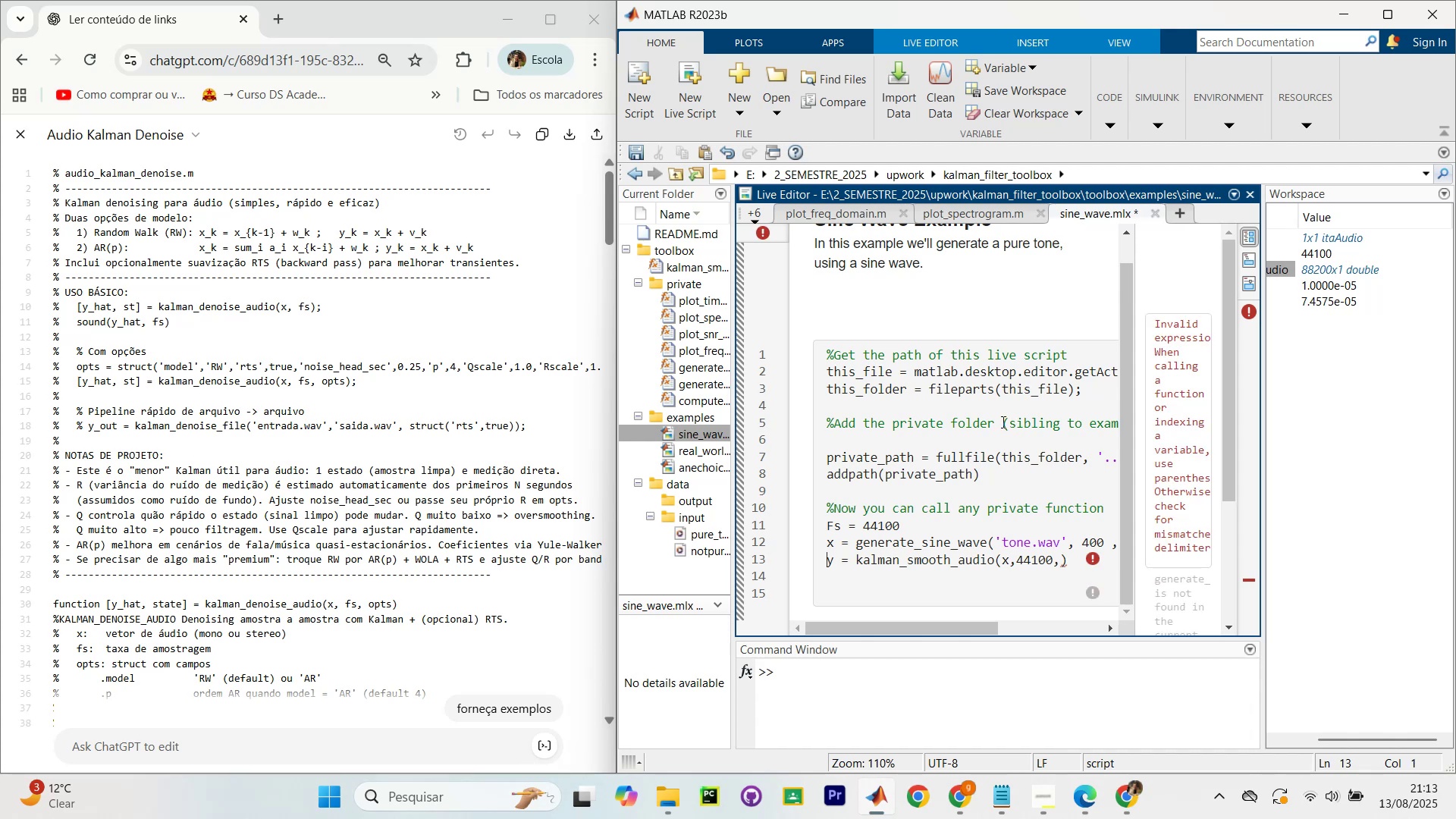 
scroll: coordinate [1180, 347], scroll_direction: down, amount: 2.0
 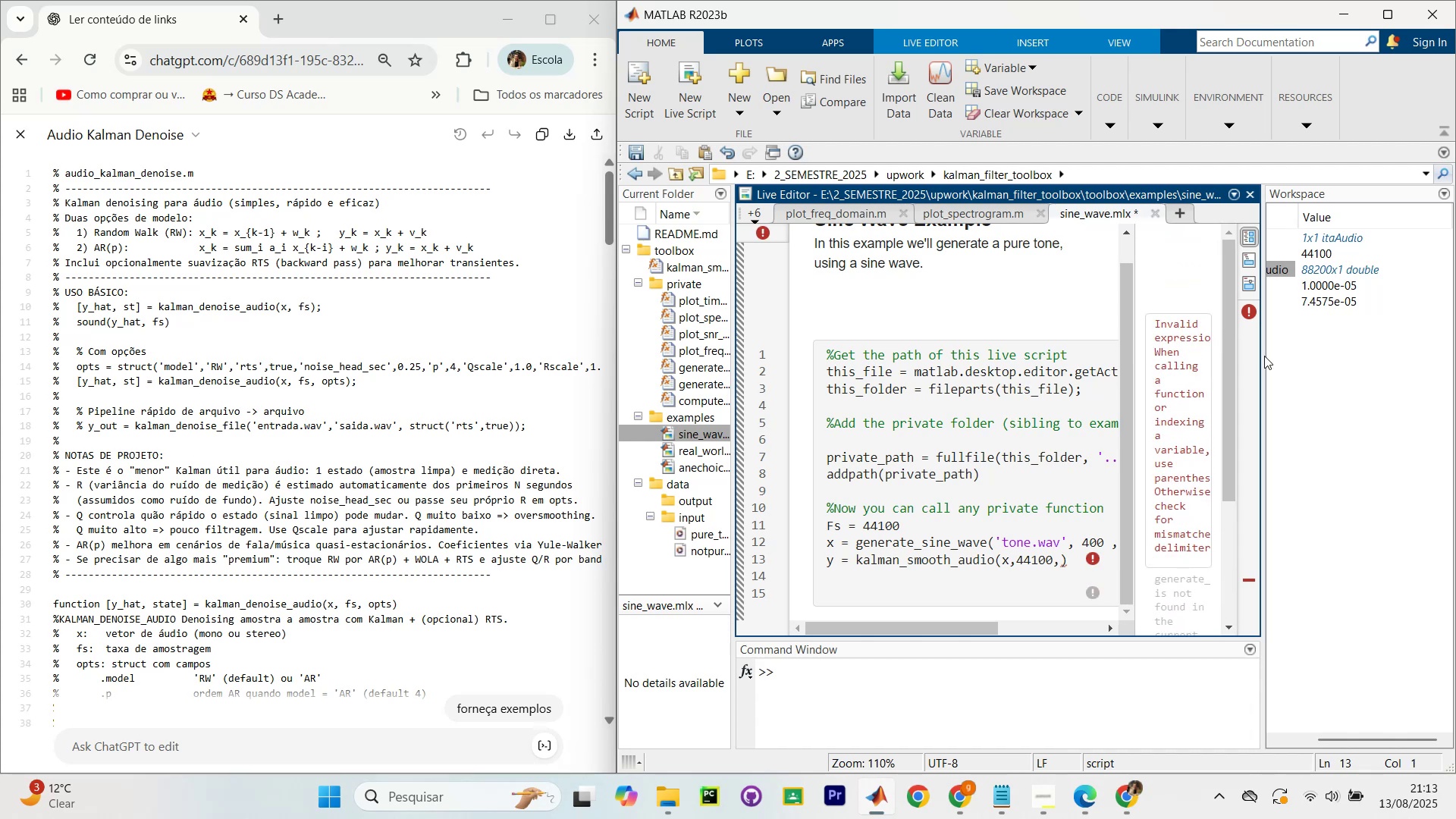 
left_click_drag(start_coordinate=[1262, 356], to_coordinate=[1412, 366])
 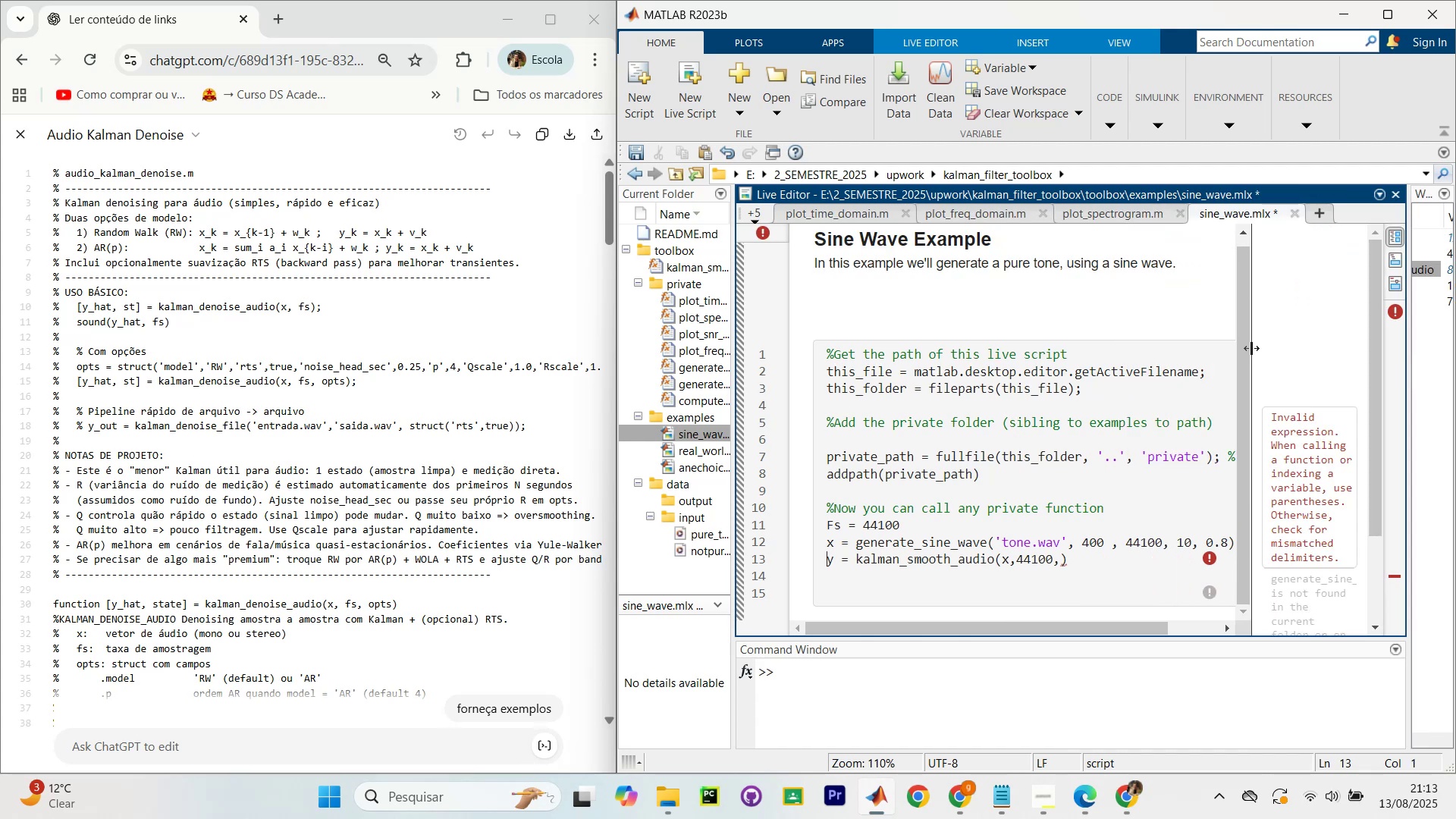 
left_click_drag(start_coordinate=[1251, 348], to_coordinate=[1239, 344])
 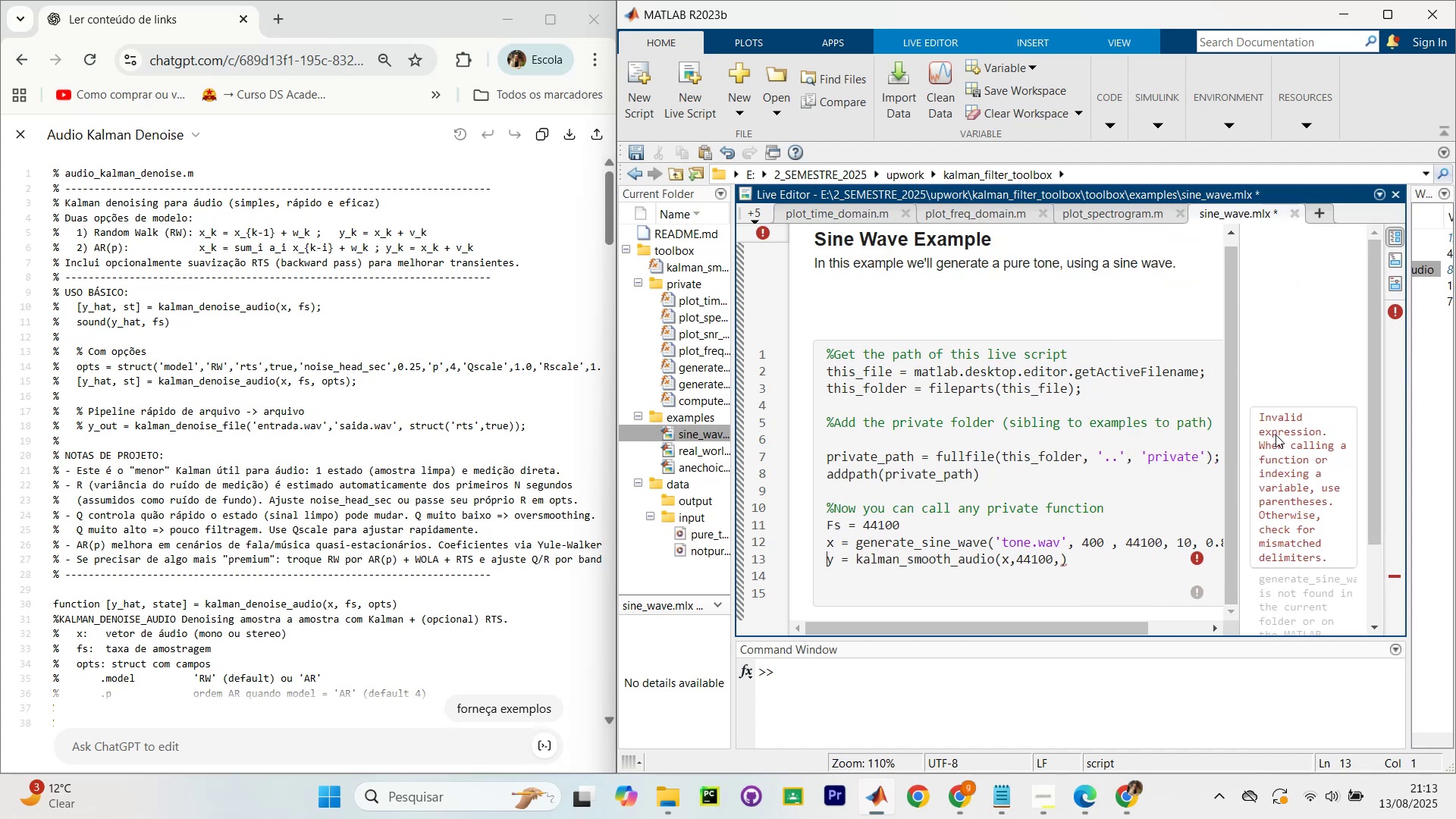 
scroll: coordinate [1279, 453], scroll_direction: down, amount: 3.0
 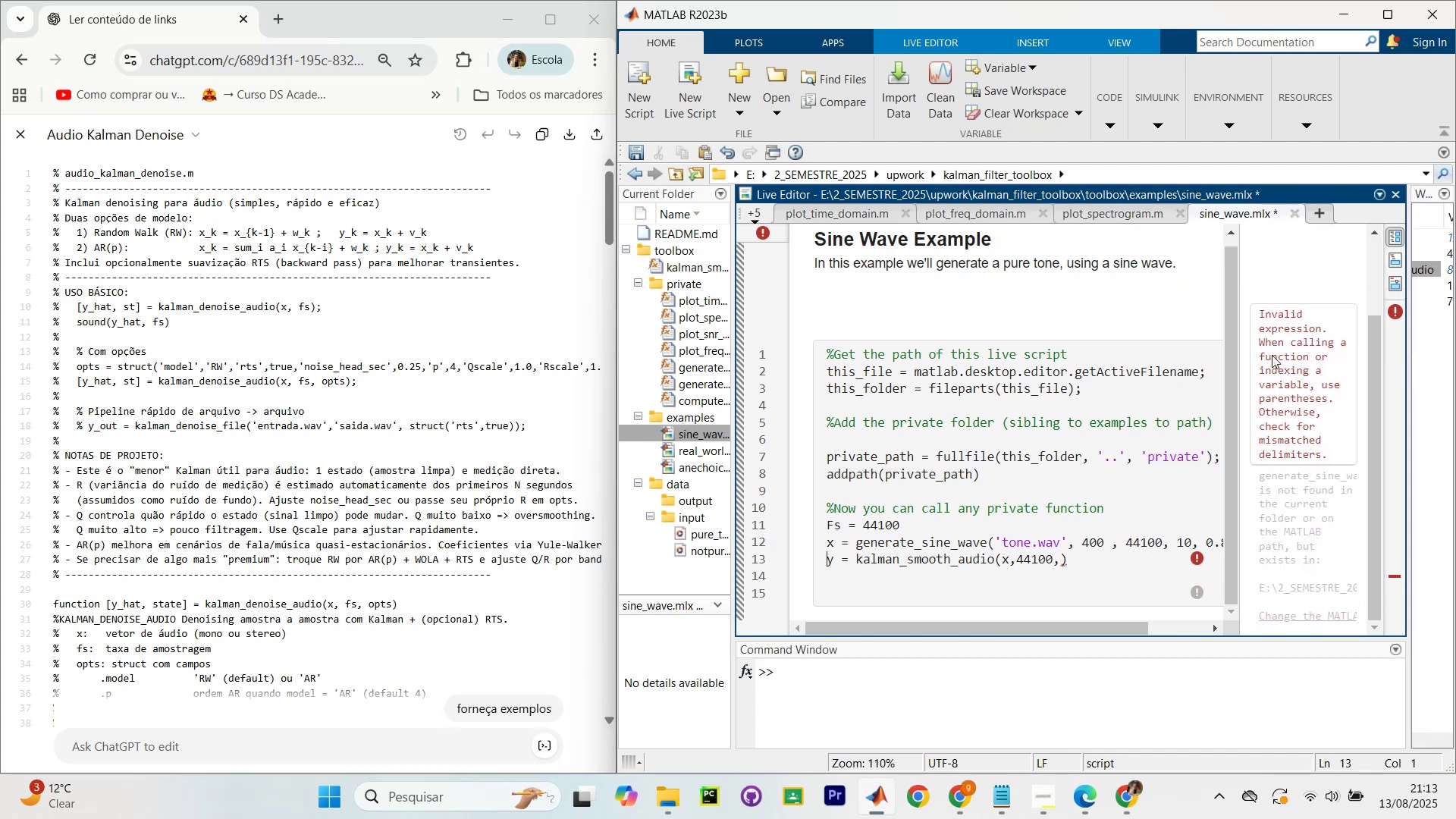 
left_click_drag(start_coordinate=[1268, 369], to_coordinate=[1311, 408])
 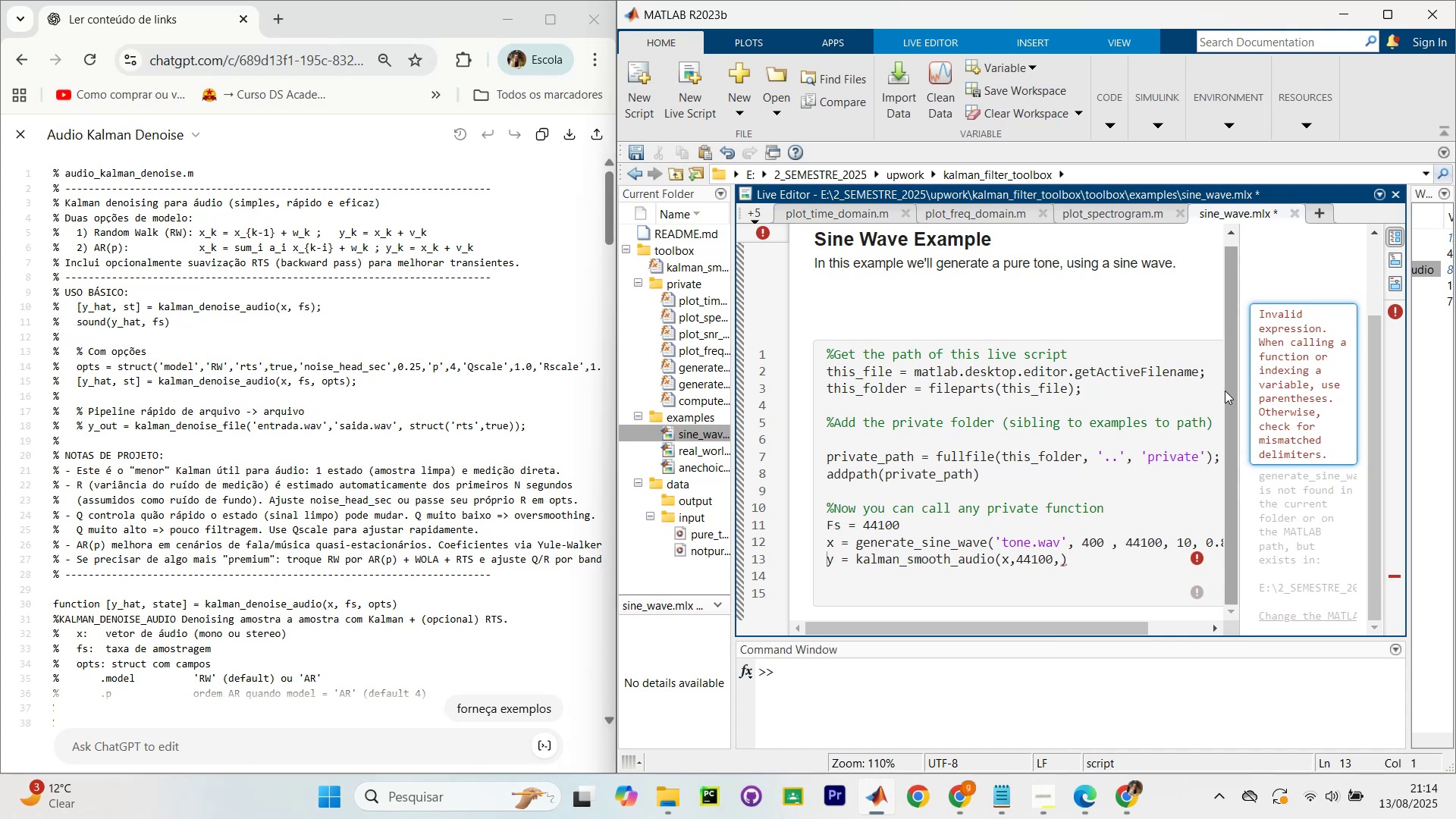 
wait(45.08)
 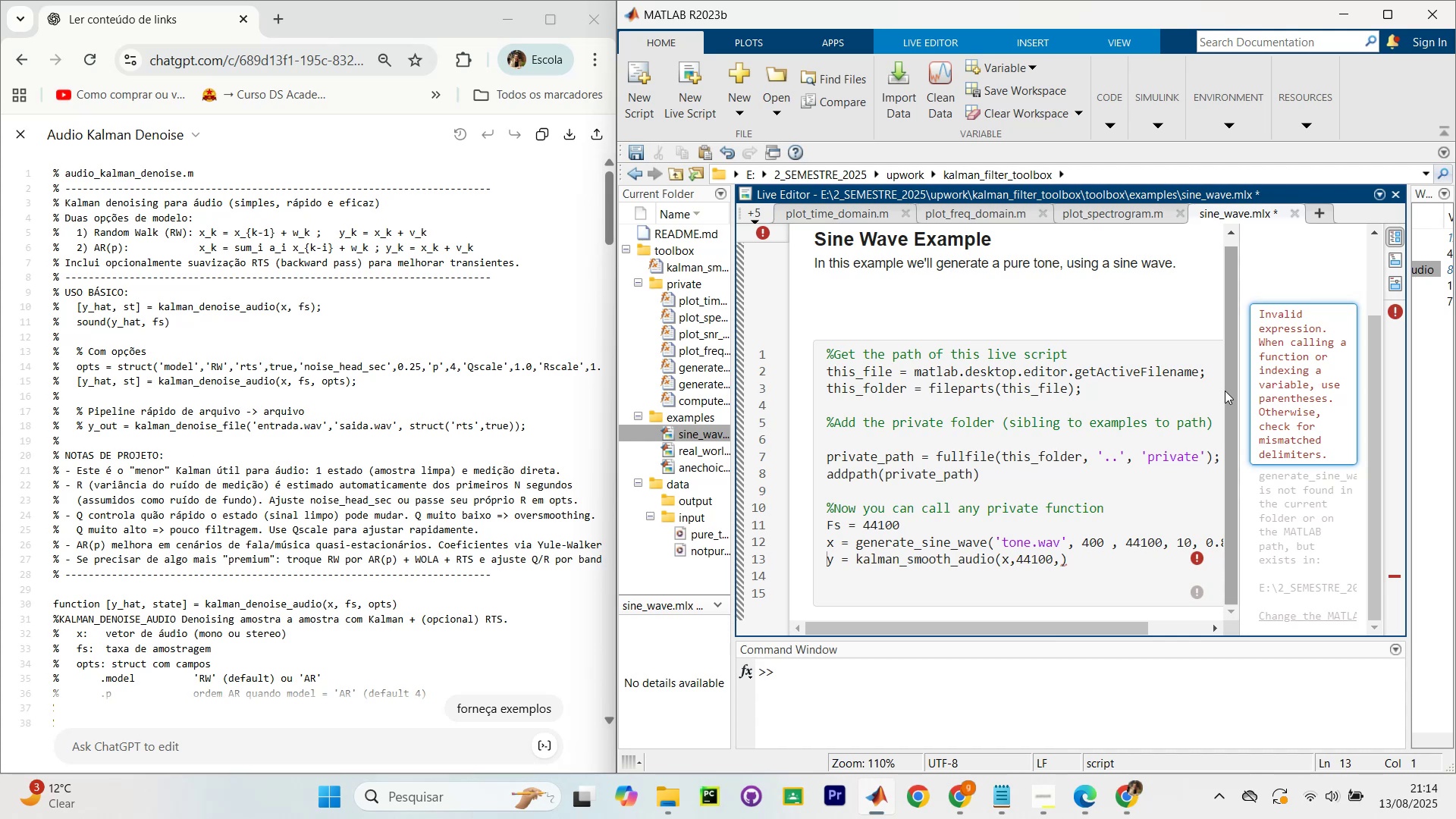 
left_click([871, 692])
 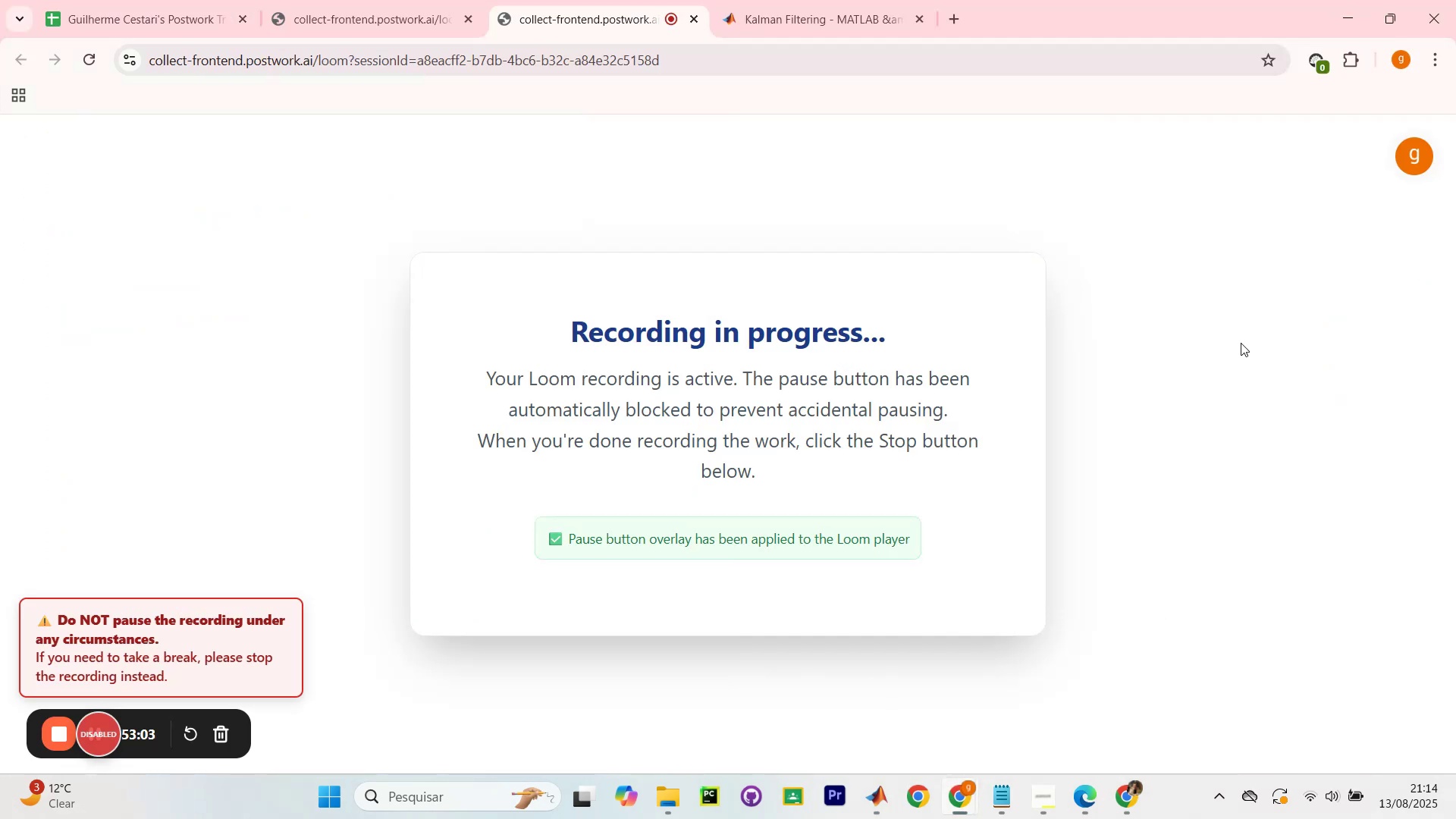 
key(Alt+AltLeft)
 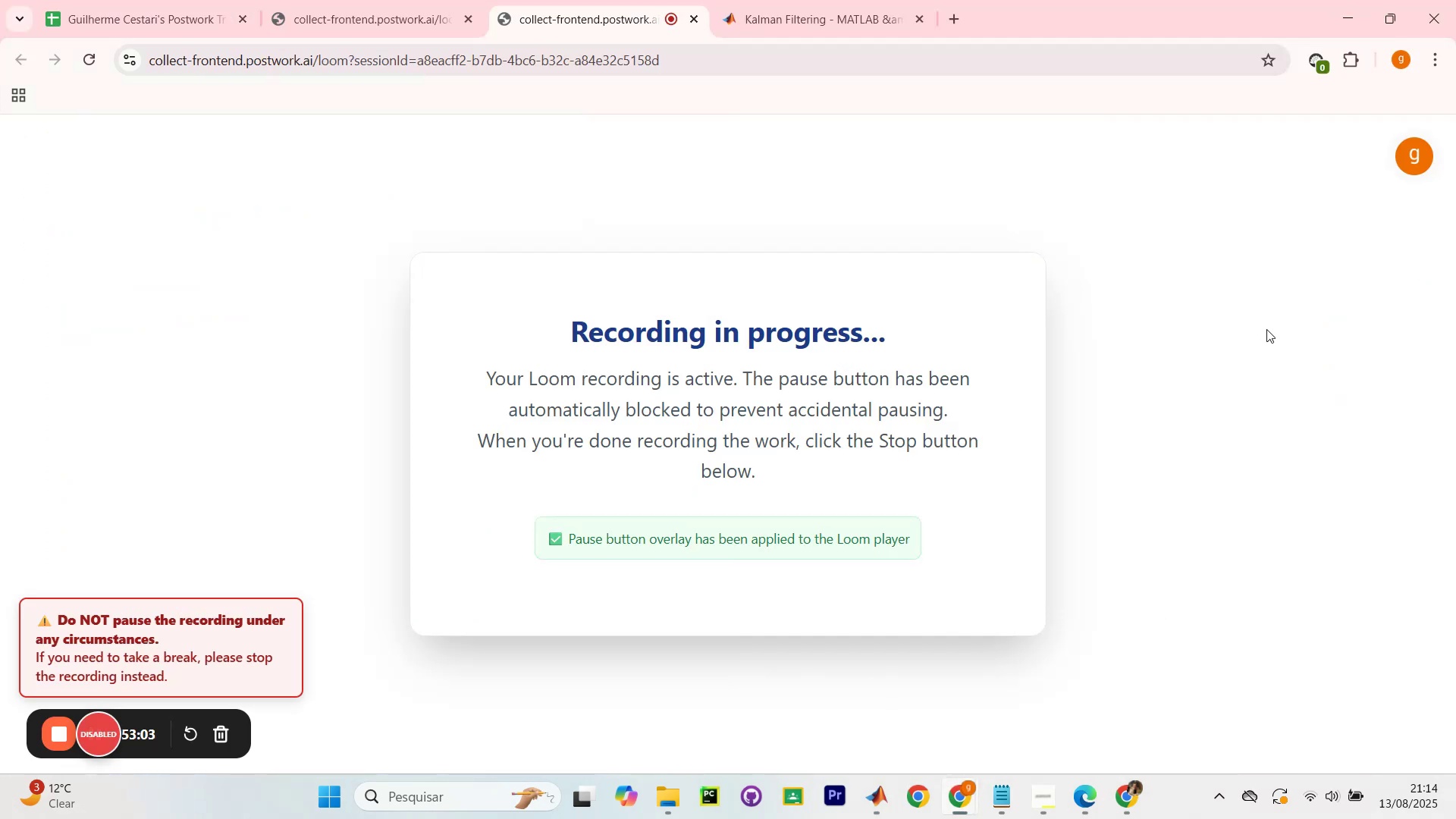 
key(Alt+Tab)
 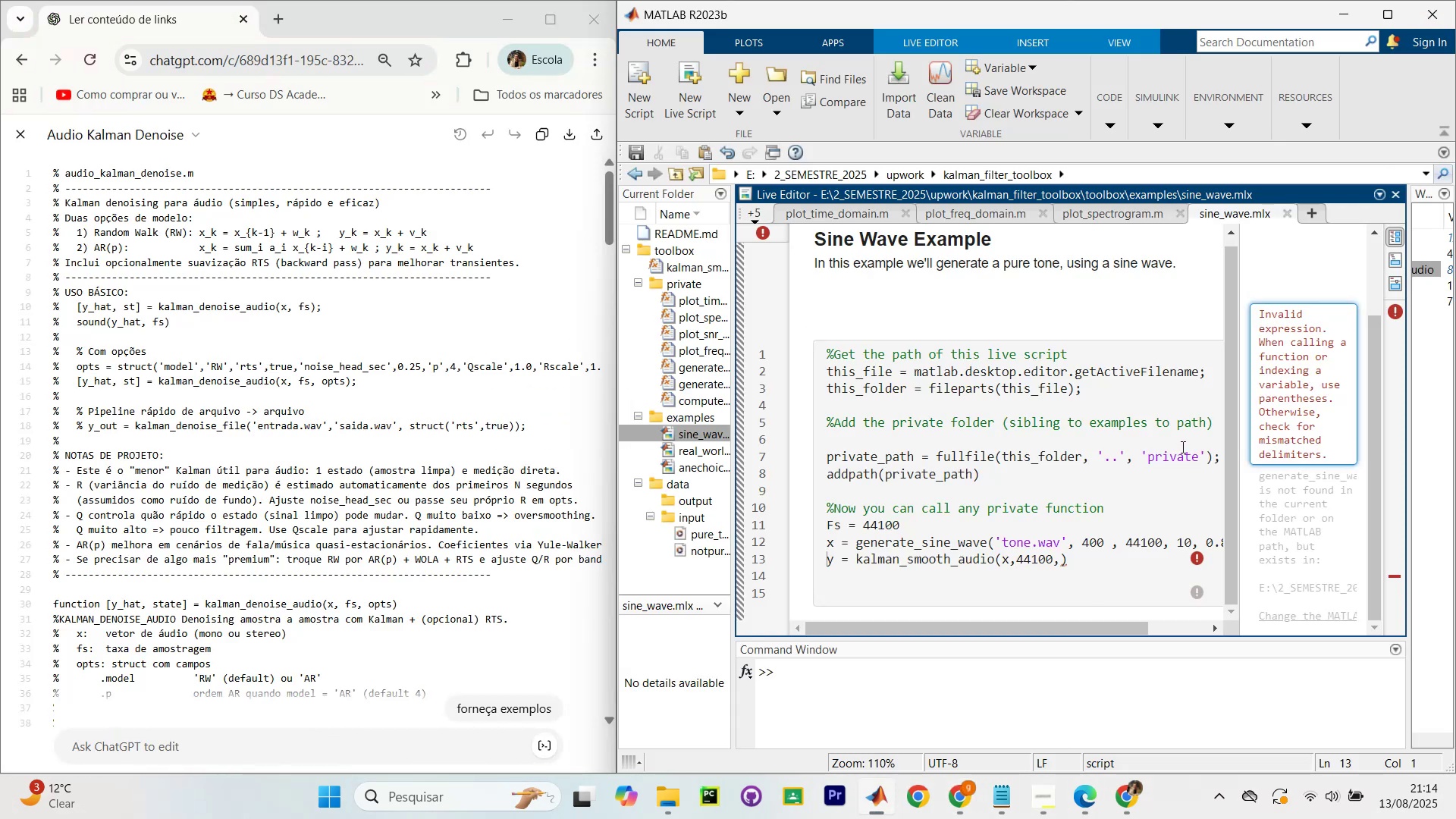 
scroll: coordinate [331, 405], scroll_direction: down, amount: 7.0
 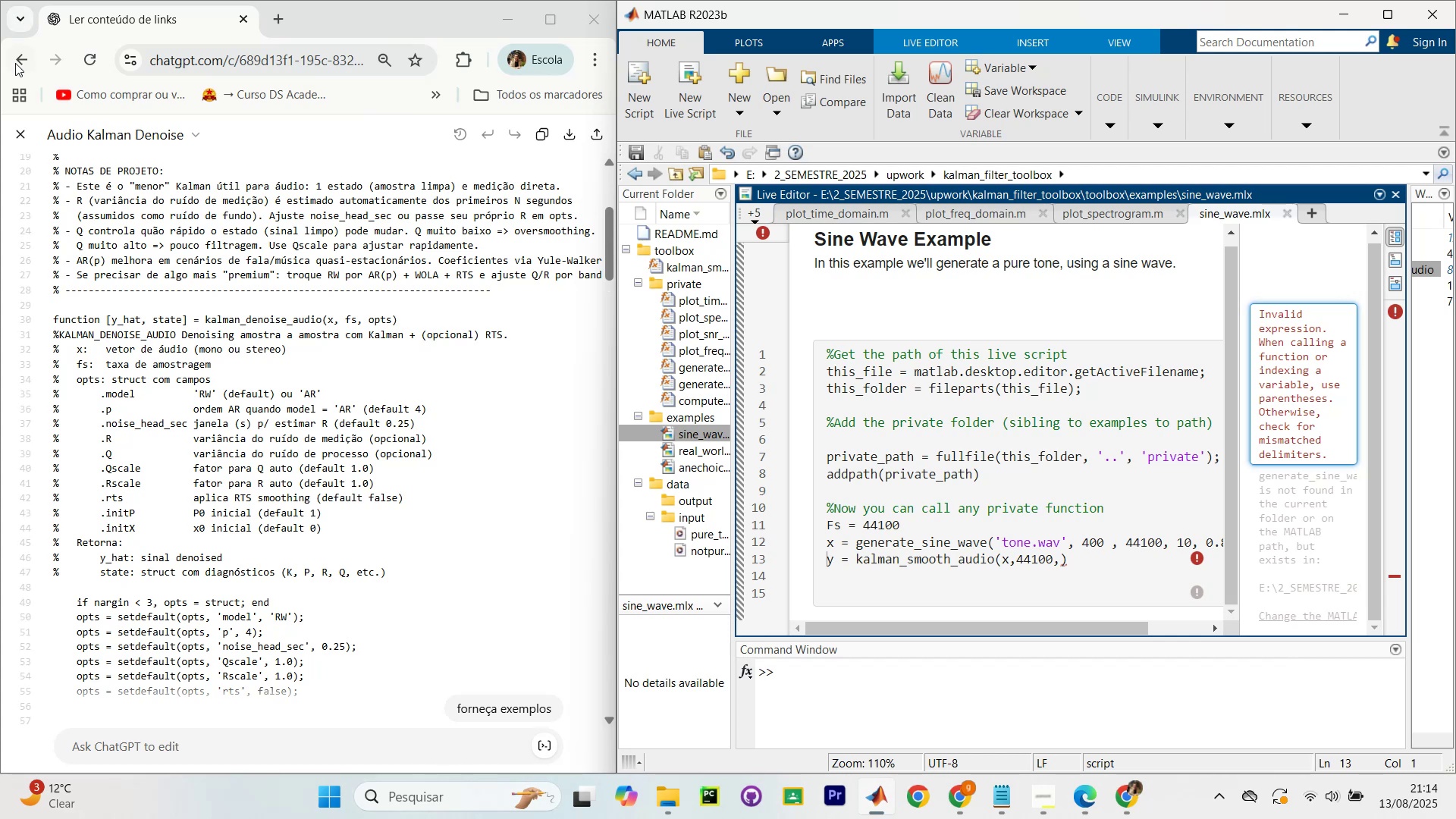 
left_click([15, 63])
 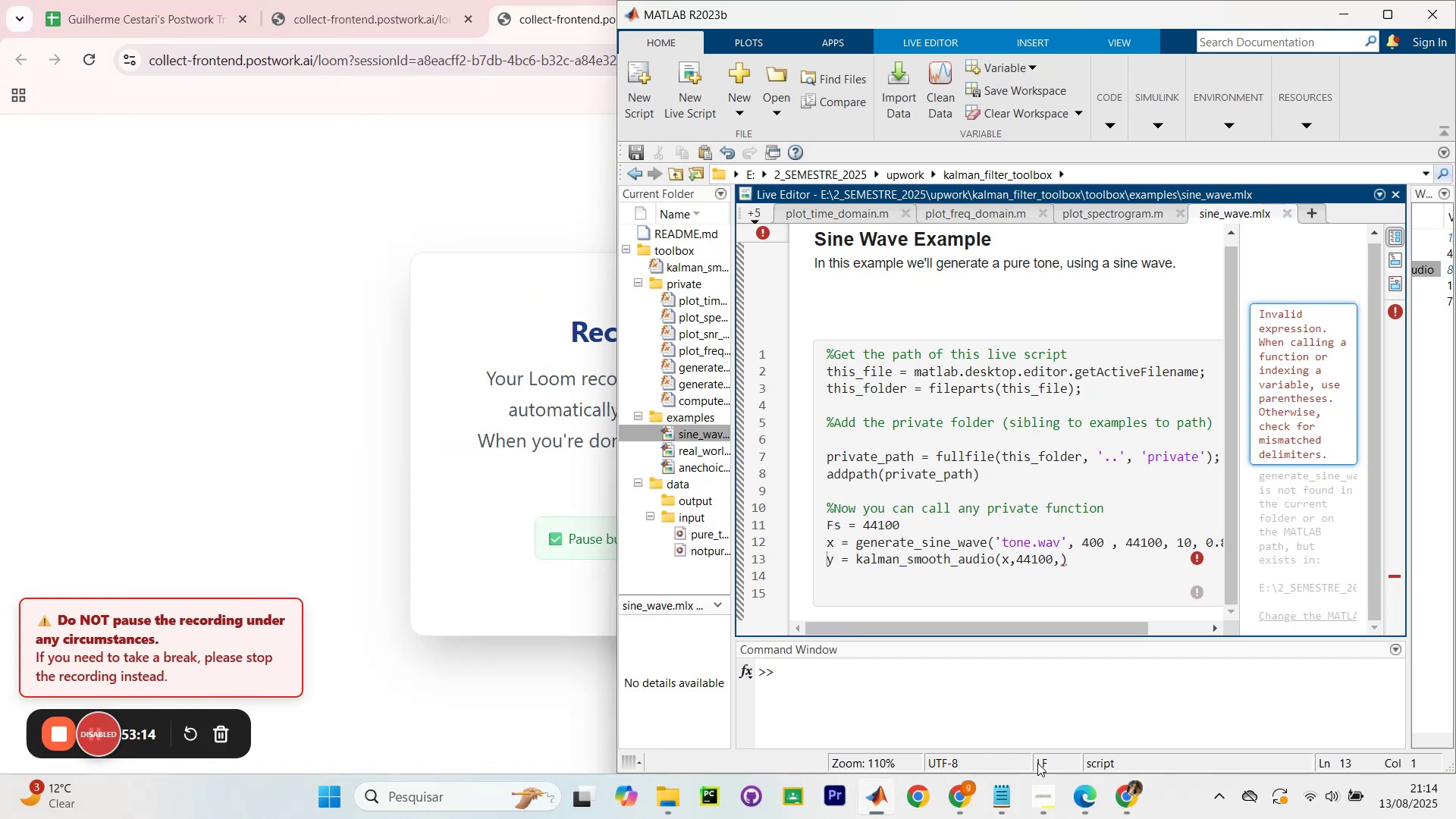 
wait(5.95)
 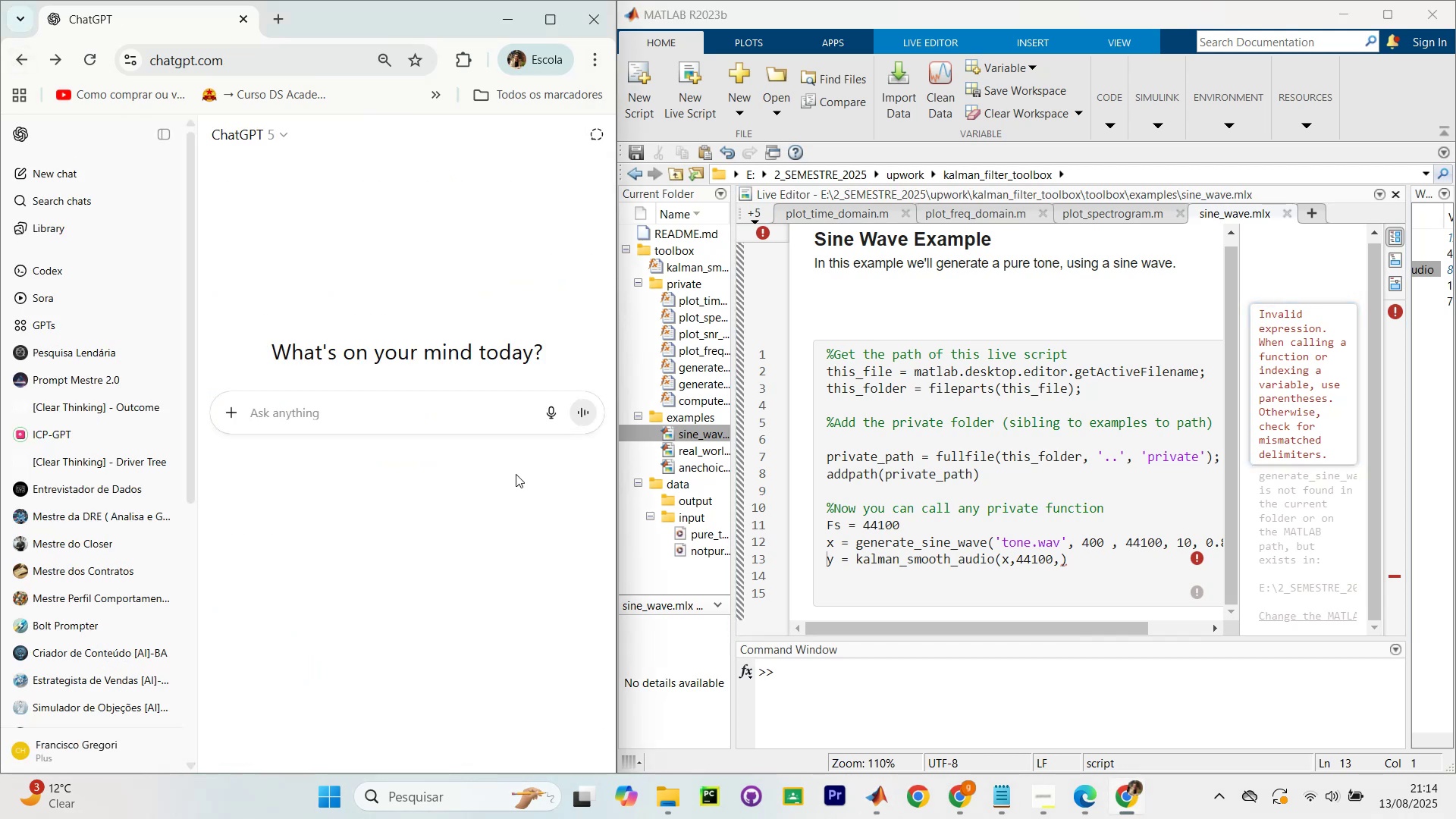 
left_click_drag(start_coordinate=[1090, 725], to_coordinate=[1092, 730])
 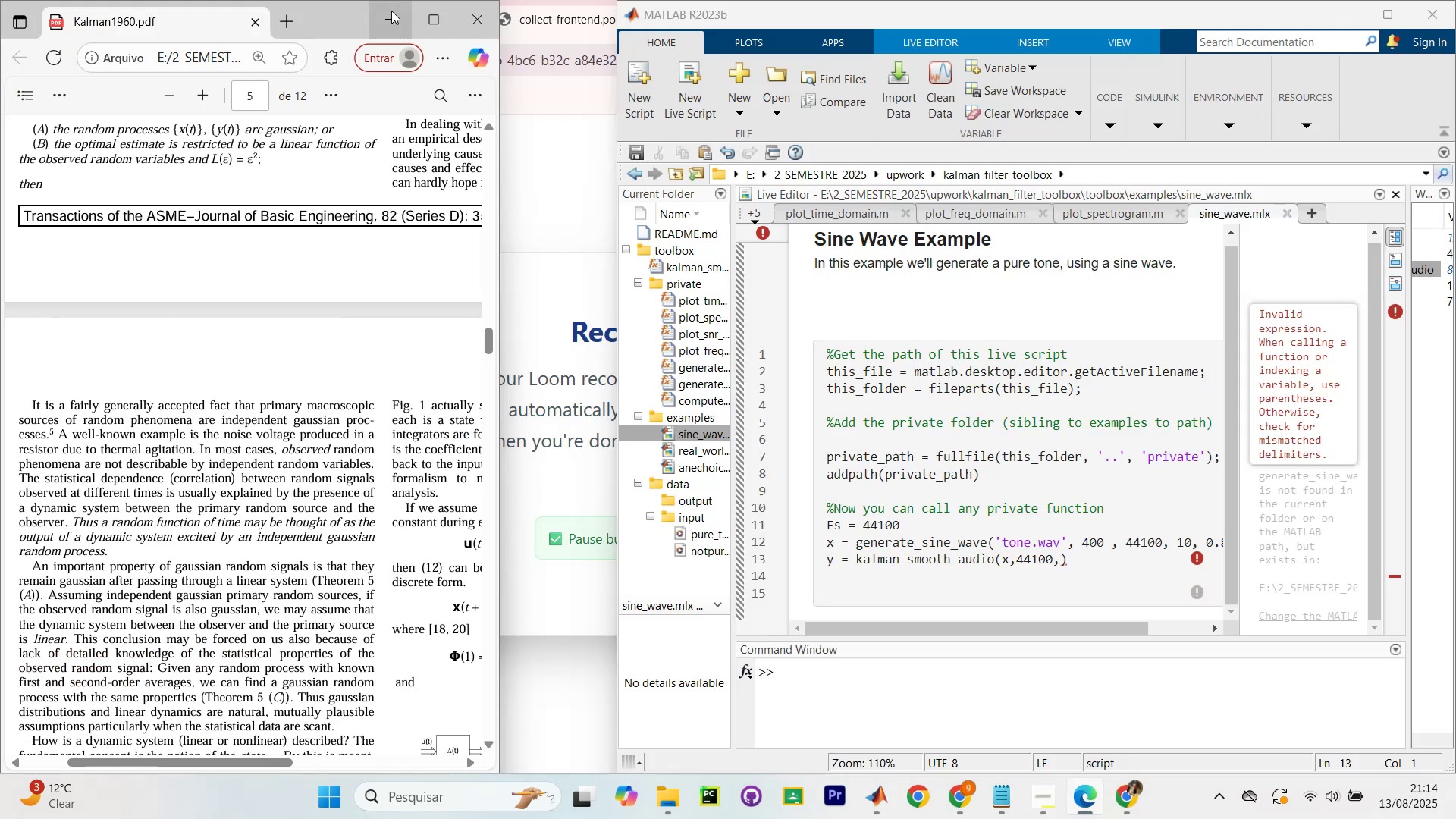 
left_click([389, 11])
 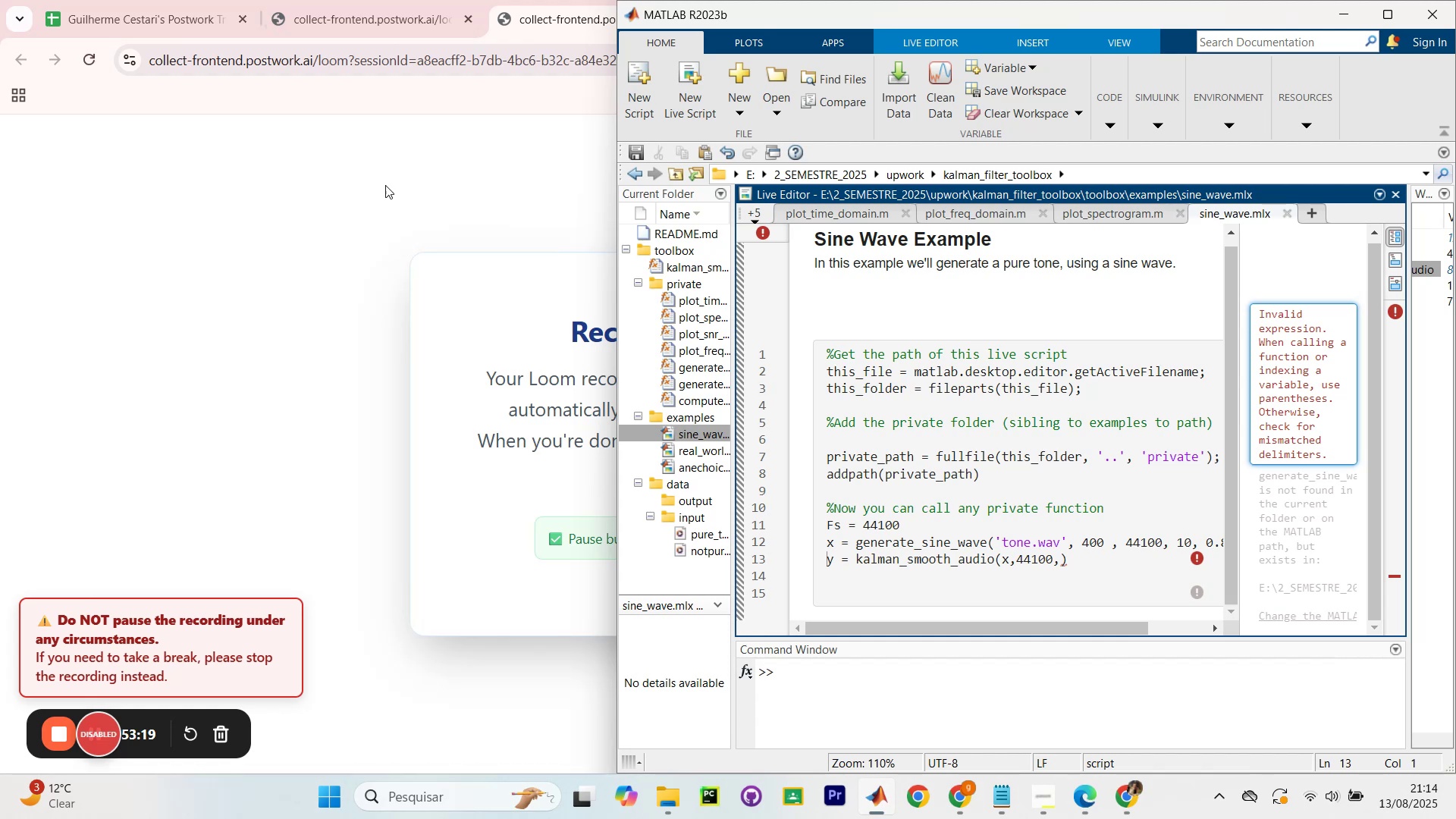 
left_click([320, 186])
 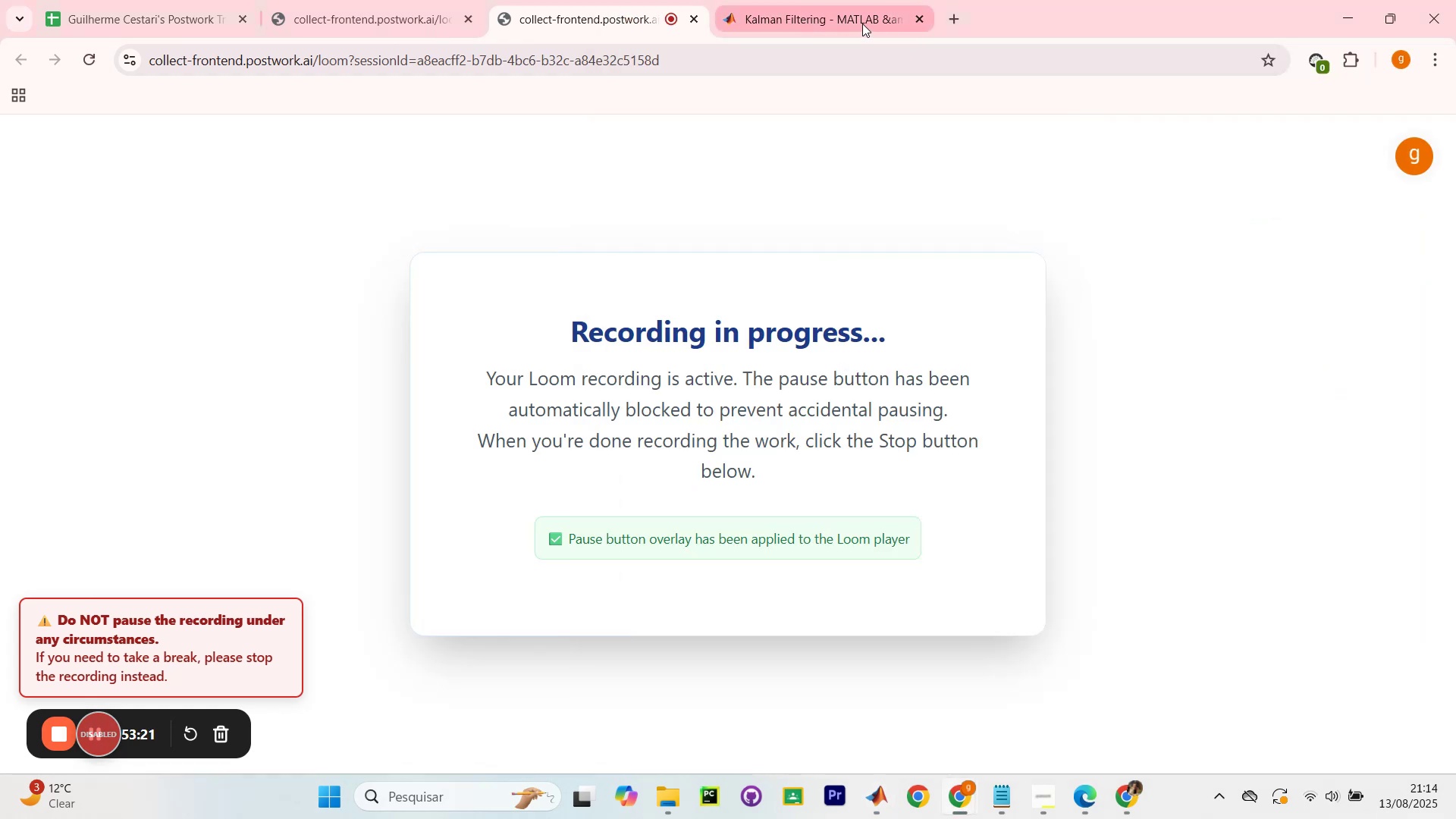 
double_click([808, 71])
 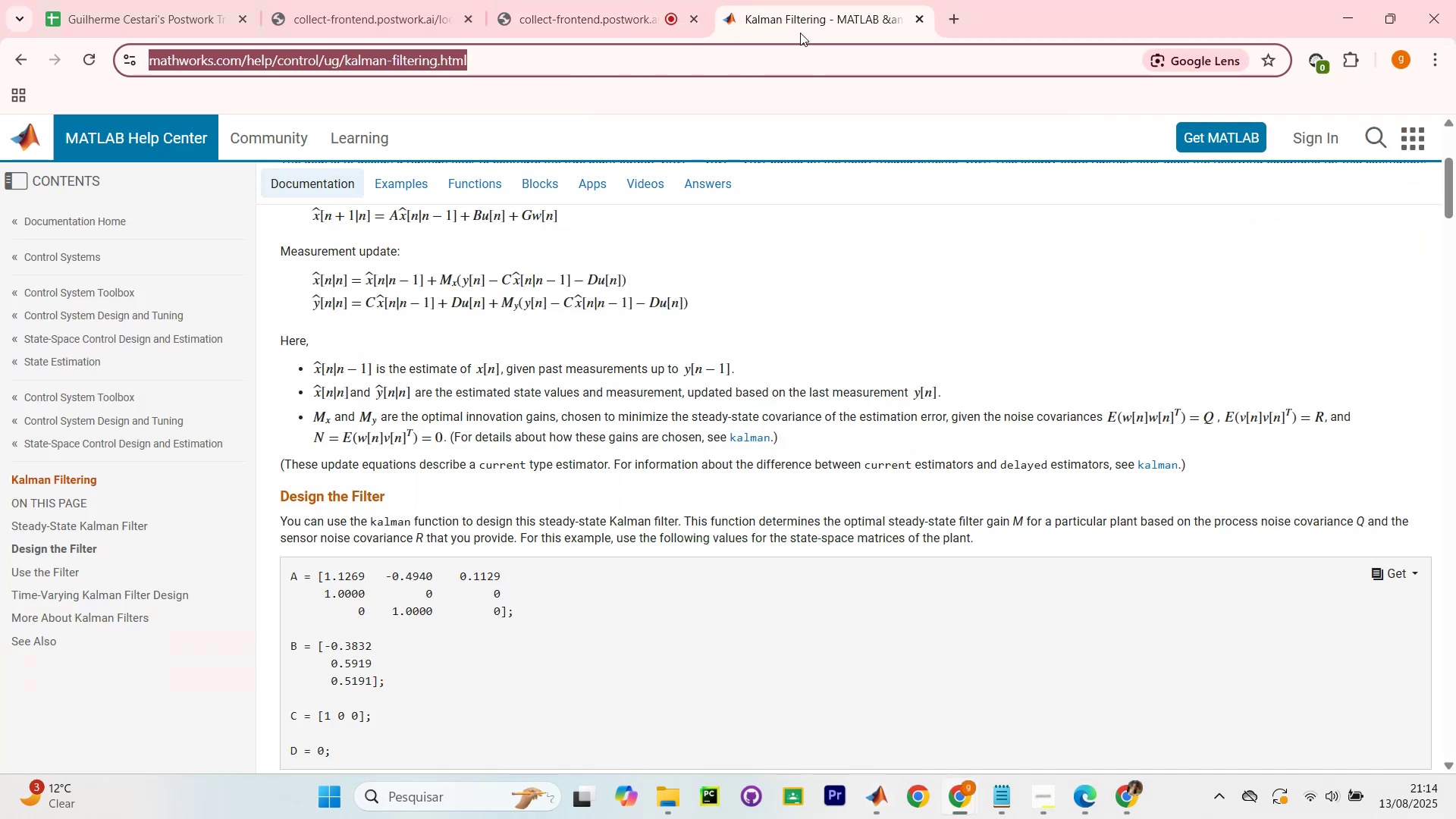 
type(lmx matlab how to )
key(Backspace)
key(Backspace)
key(Backspace)
key(Backspace)
key(Backspace)
key(Backspace)
key(Backspace)
 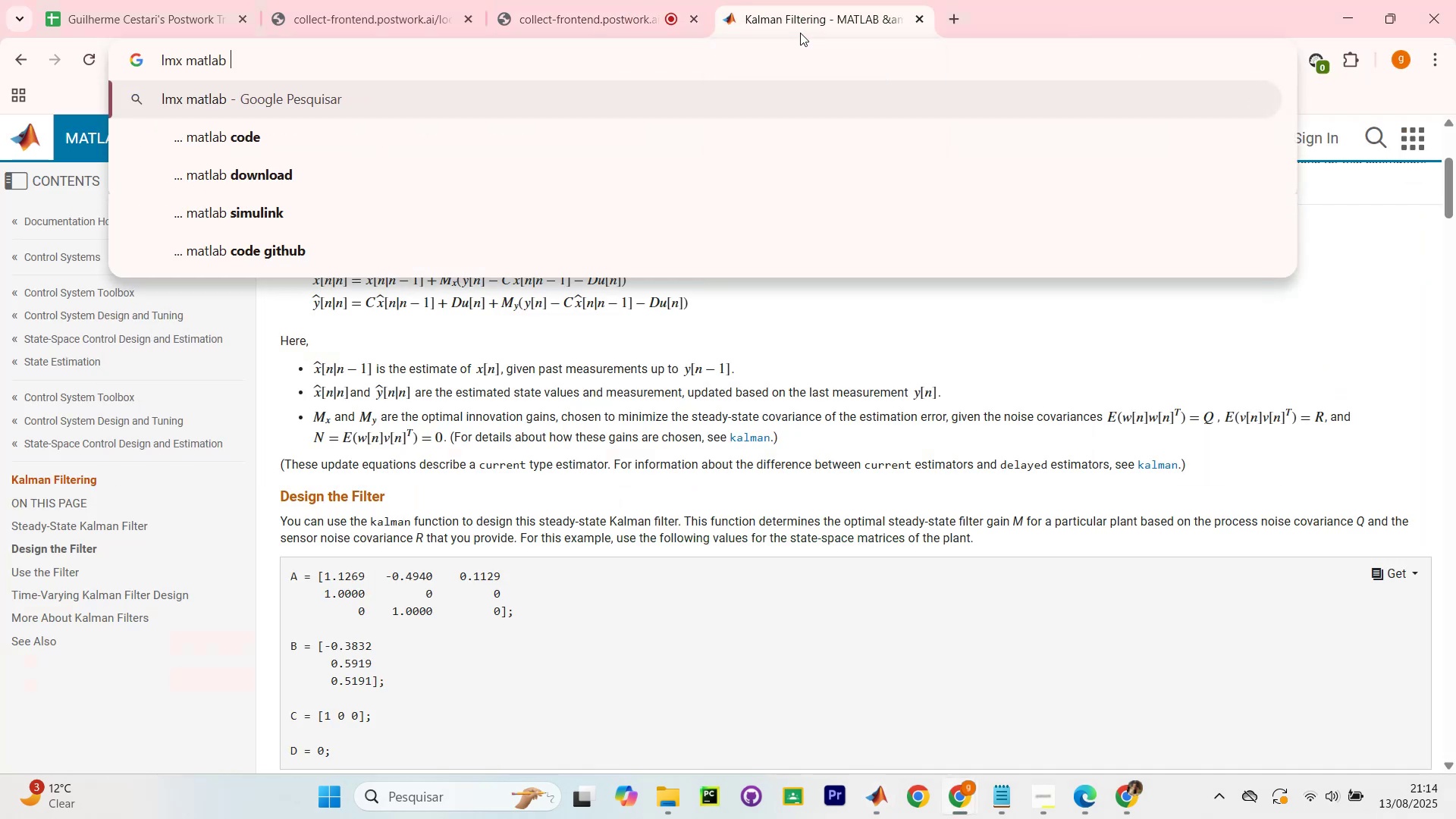 
key(Enter)
 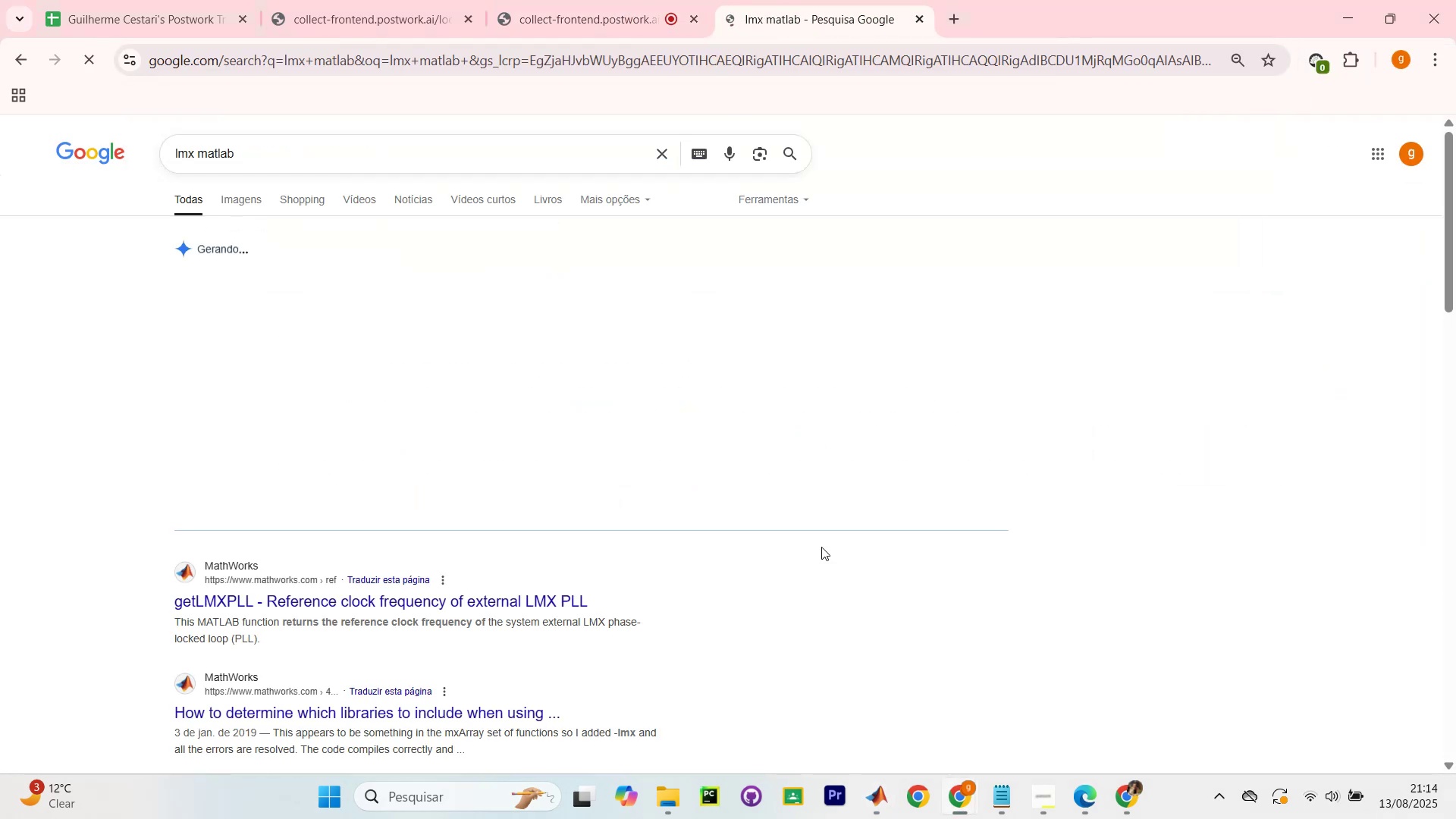 
scroll: coordinate [1111, 481], scroll_direction: up, amount: 3.0
 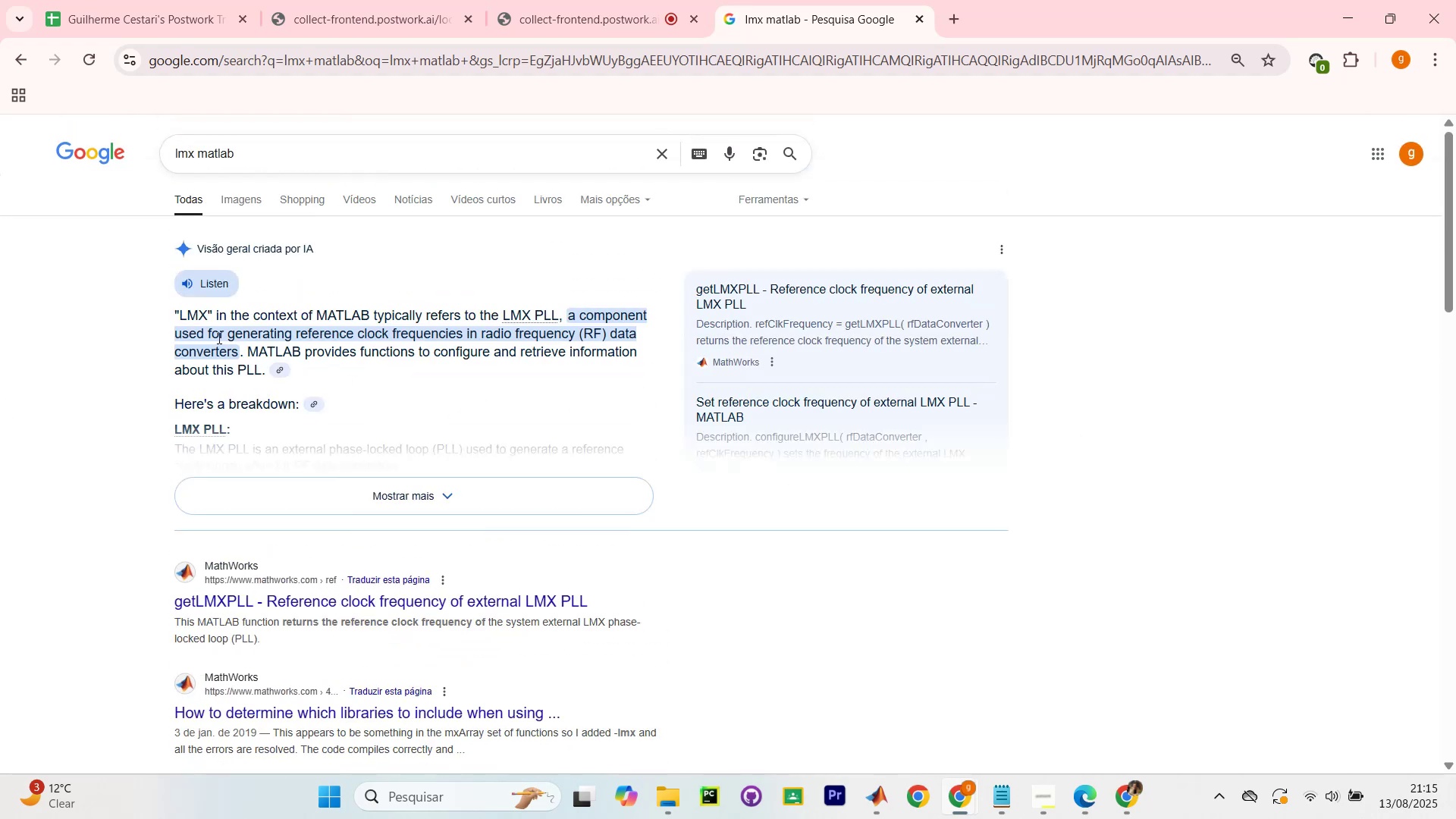 
scroll: coordinate [361, 378], scroll_direction: down, amount: 2.0
 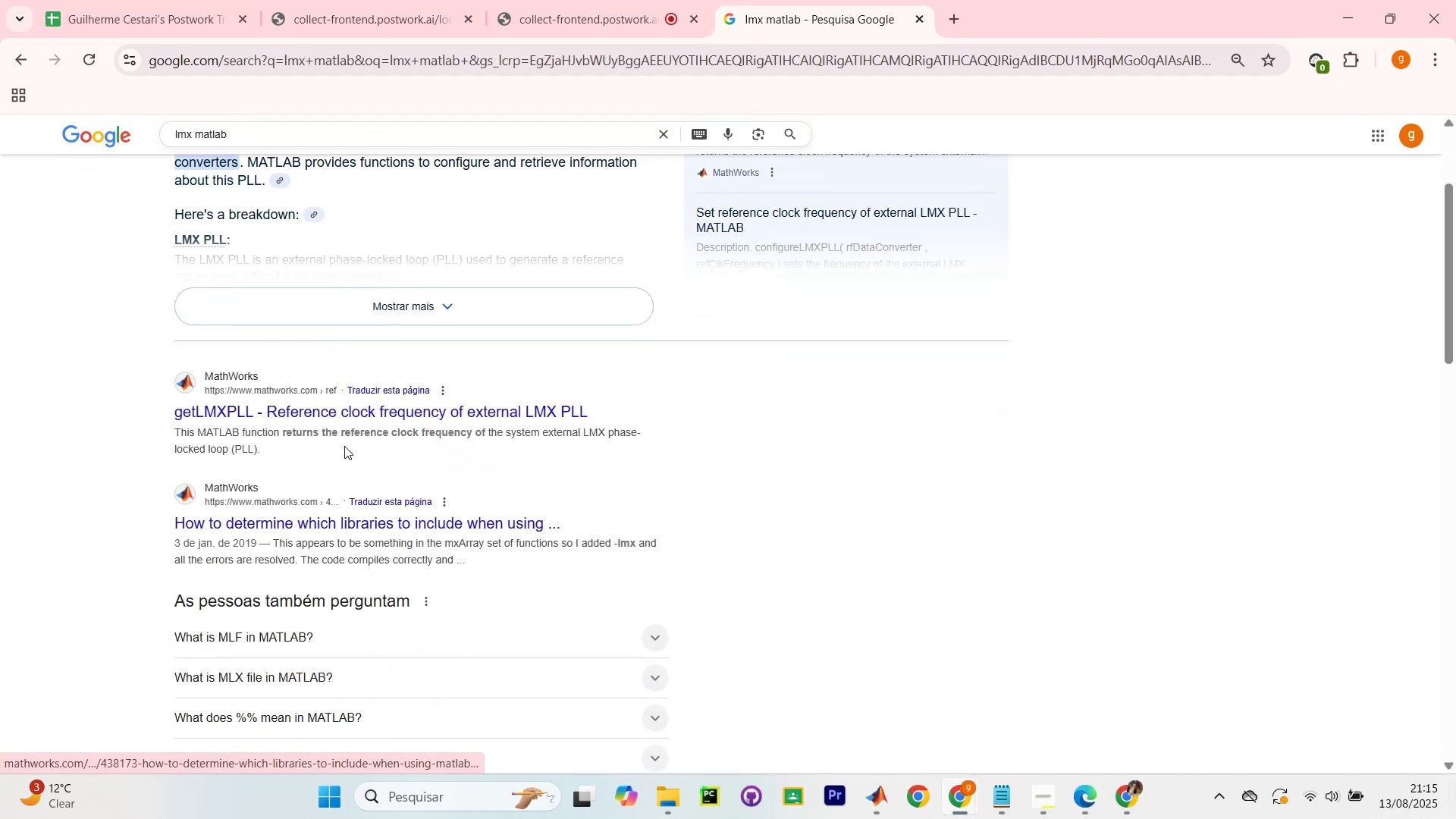 
scroll: coordinate [829, 446], scroll_direction: up, amount: 4.0
 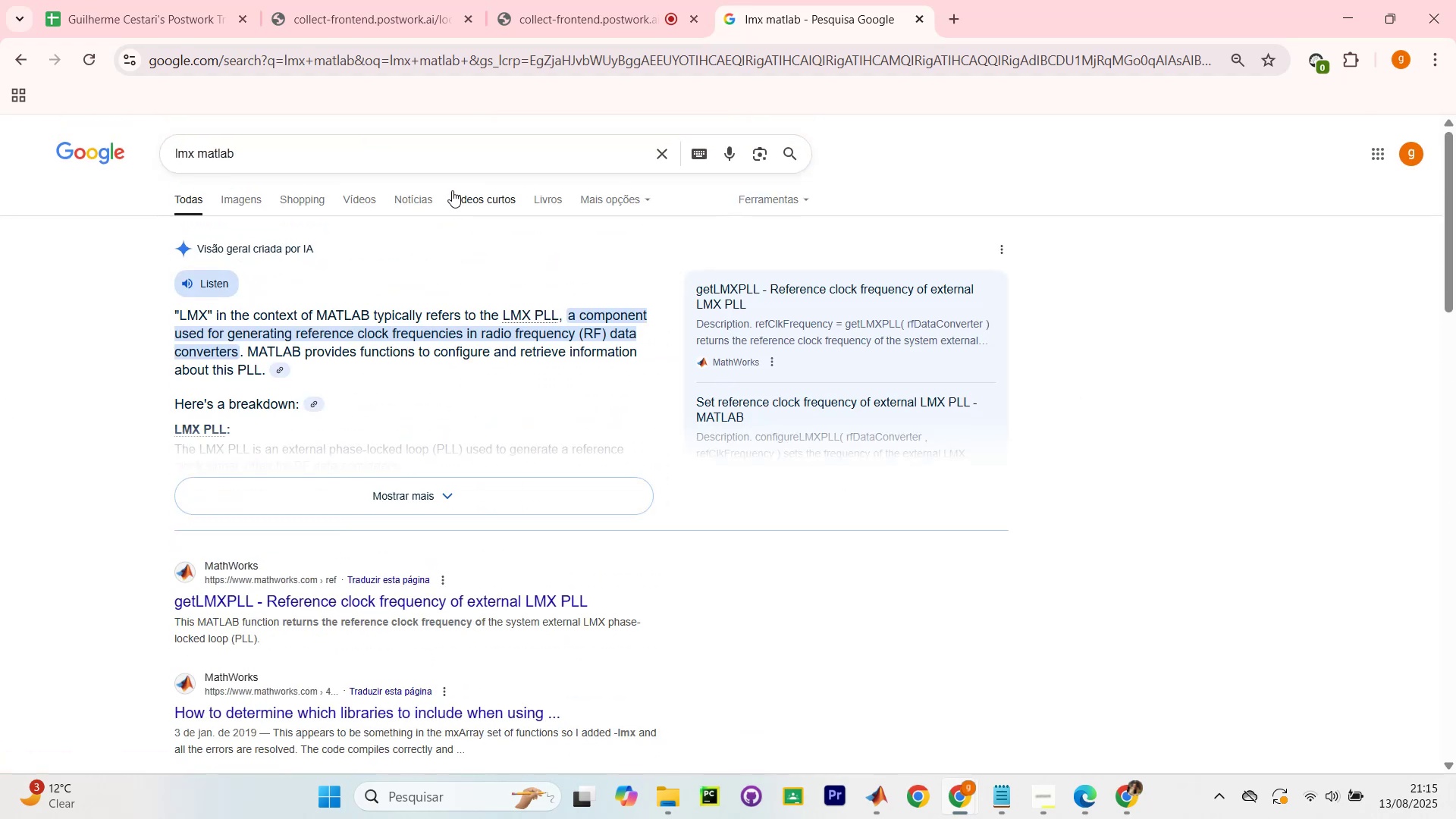 
left_click([447, 157])
 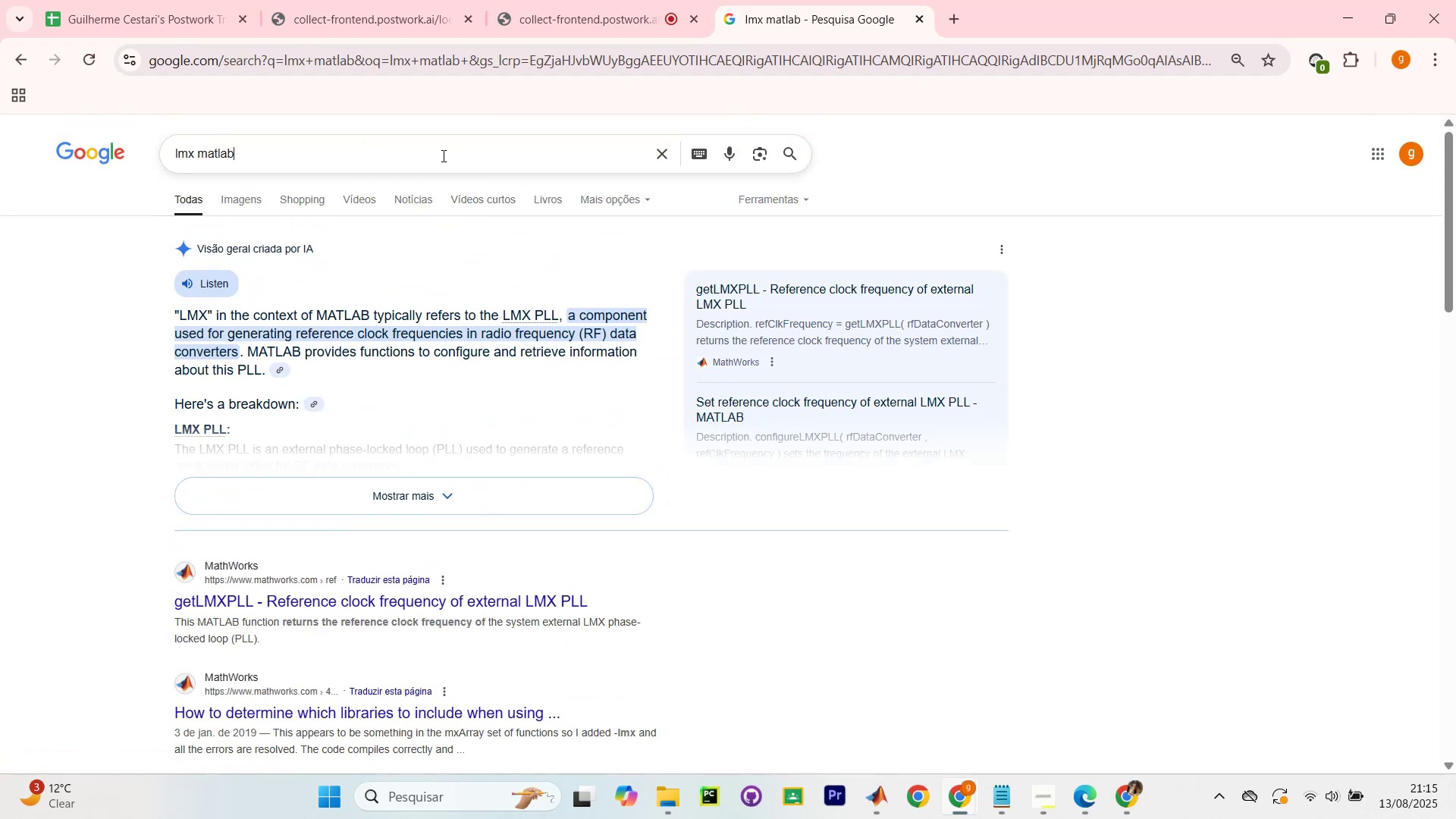 
type( best practices)
 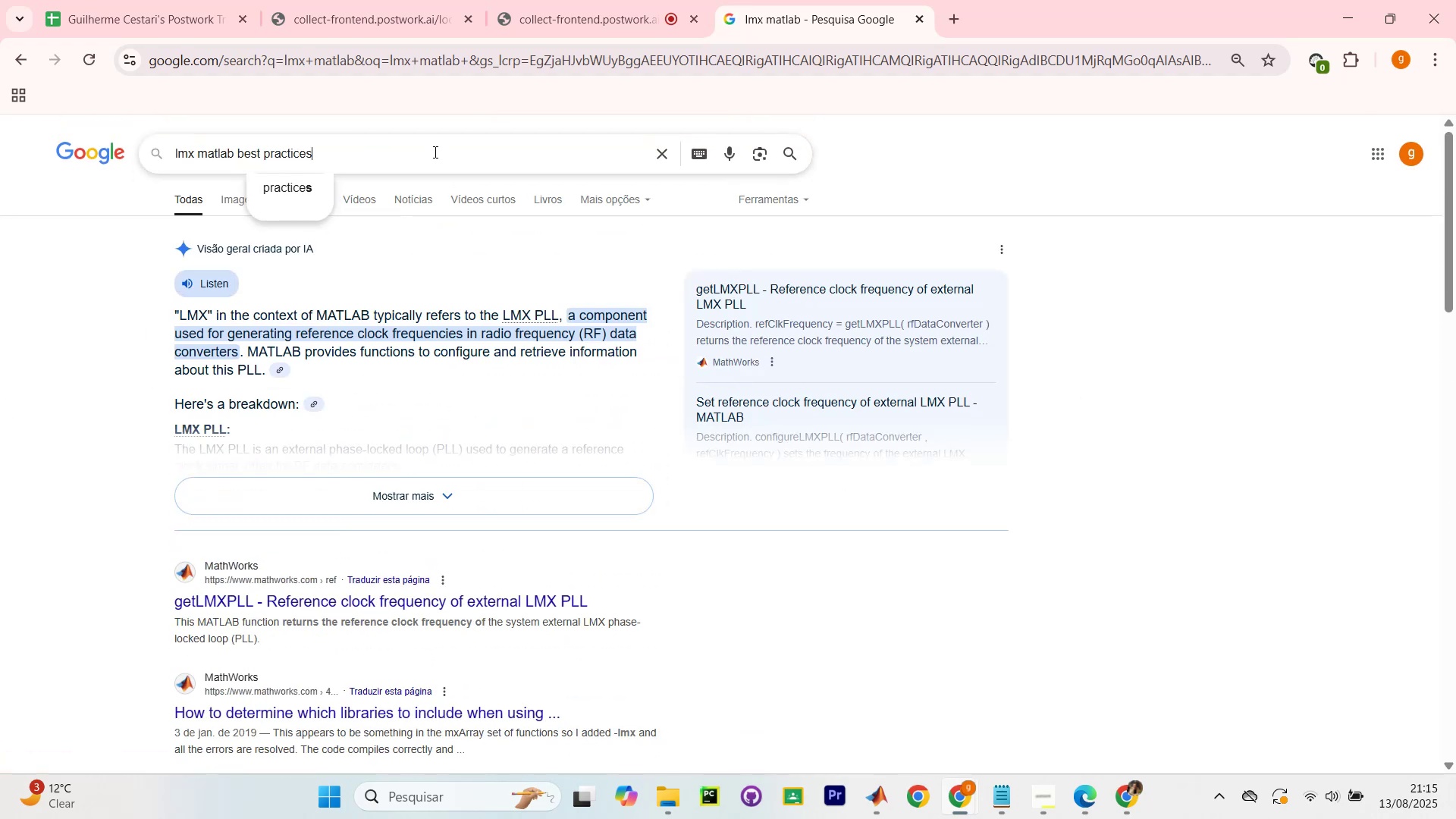 
key(Enter)
 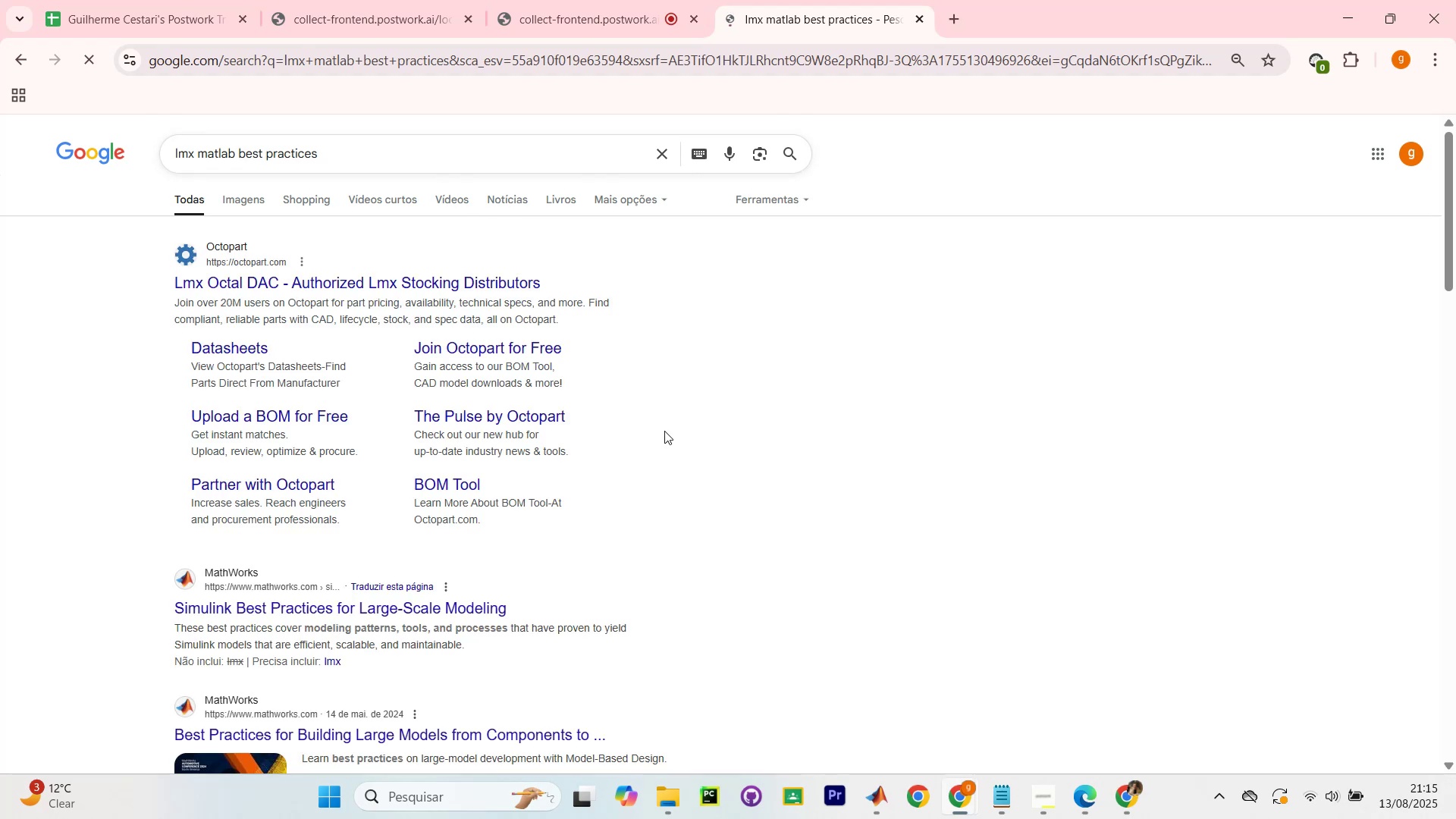 
scroll: coordinate [761, 431], scroll_direction: down, amount: 9.0
 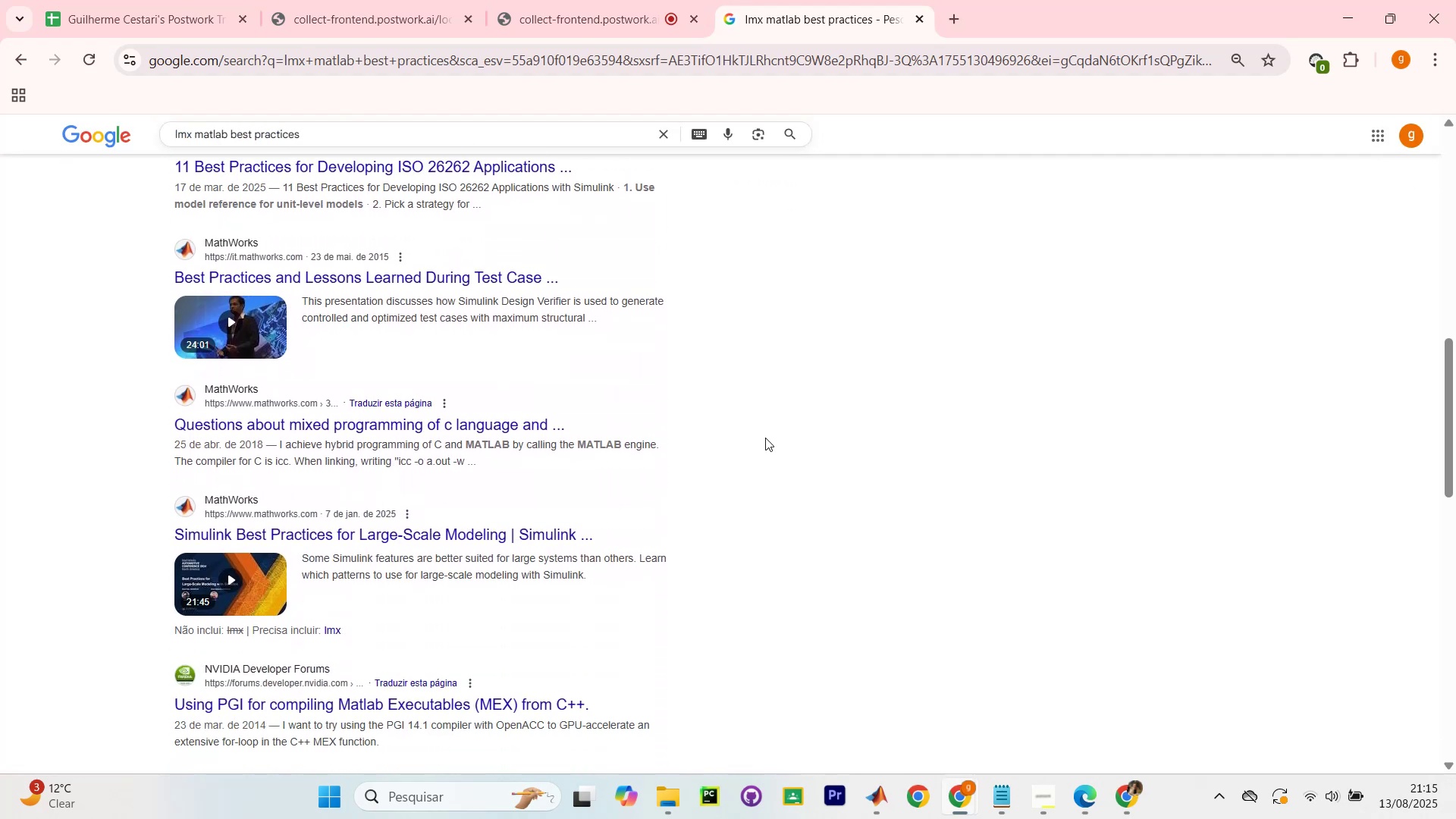 
scroll: coordinate [766, 431], scroll_direction: down, amount: 4.0
 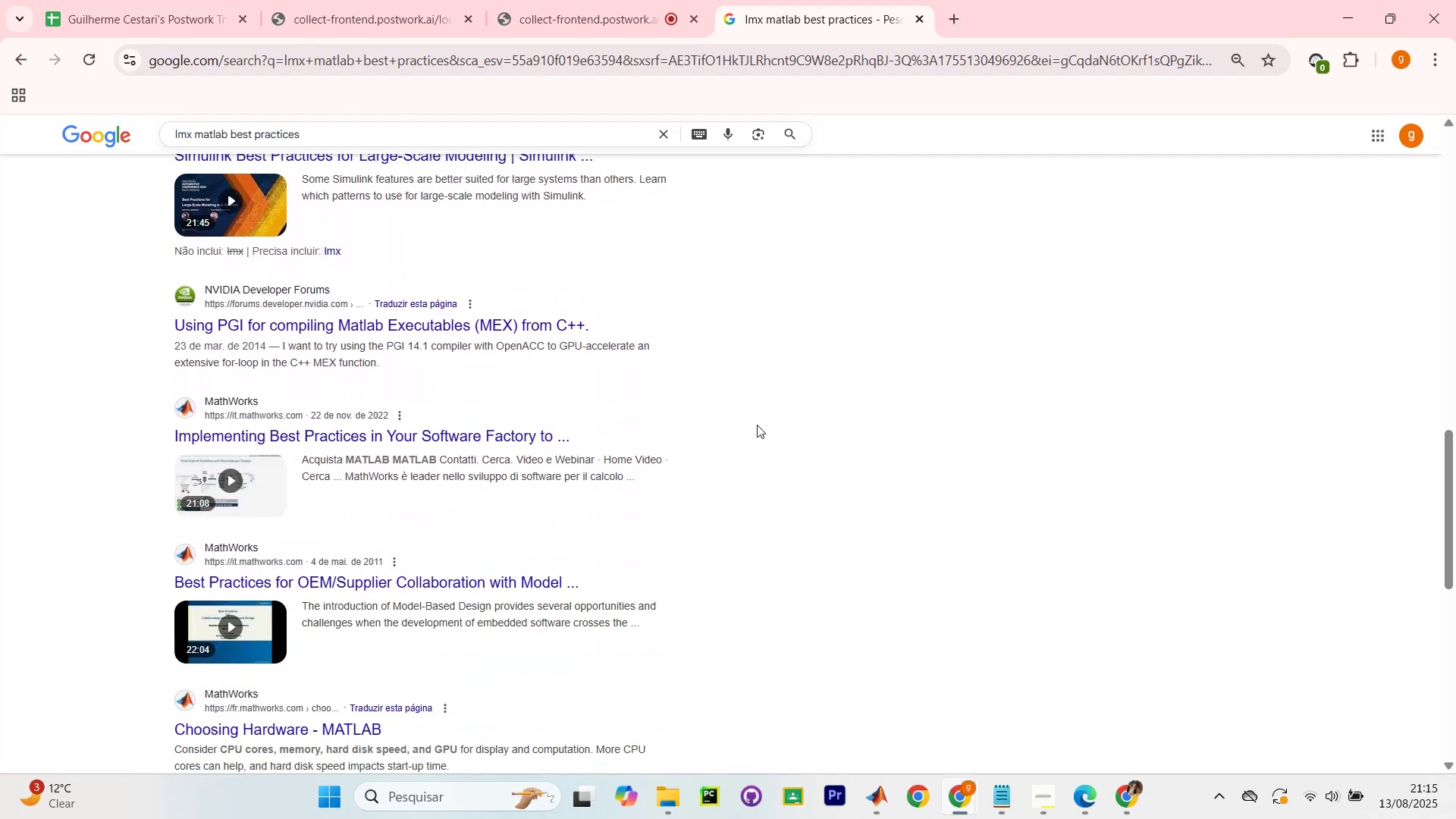 
scroll: coordinate [749, 410], scroll_direction: up, amount: 25.0
 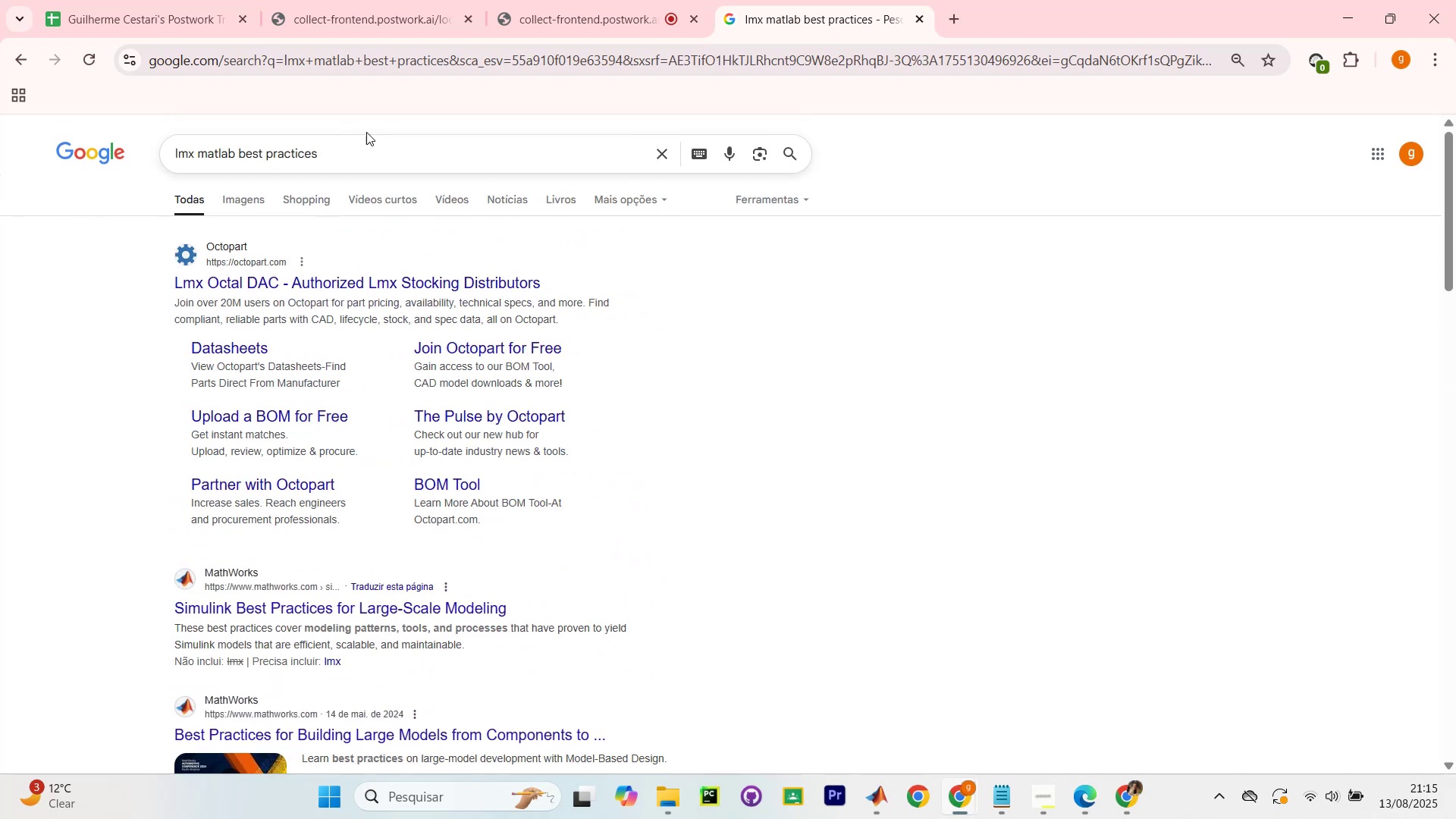 
left_click_drag(start_coordinate=[374, 136], to_coordinate=[0, 93])
 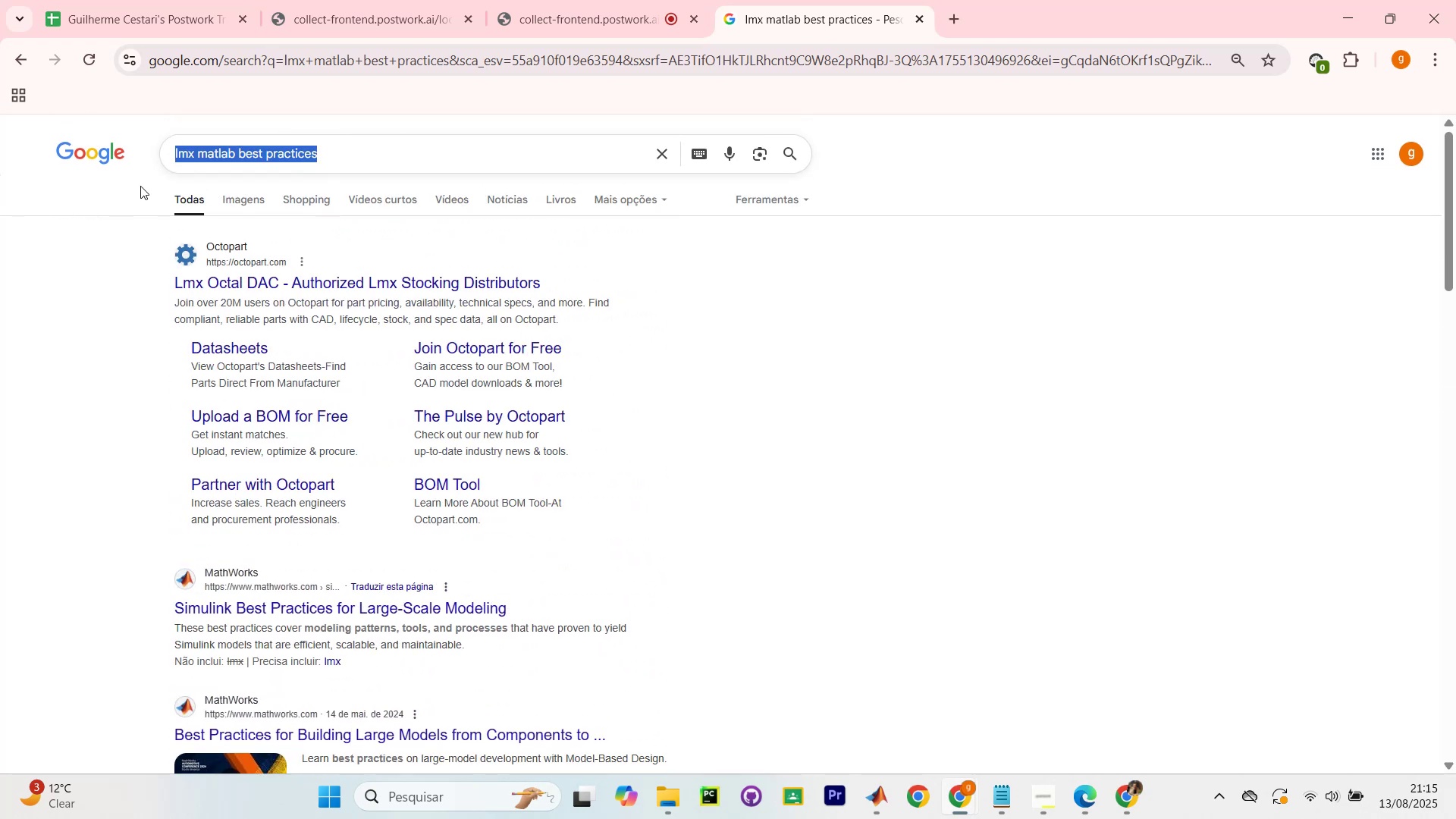 
key(Backspace)
 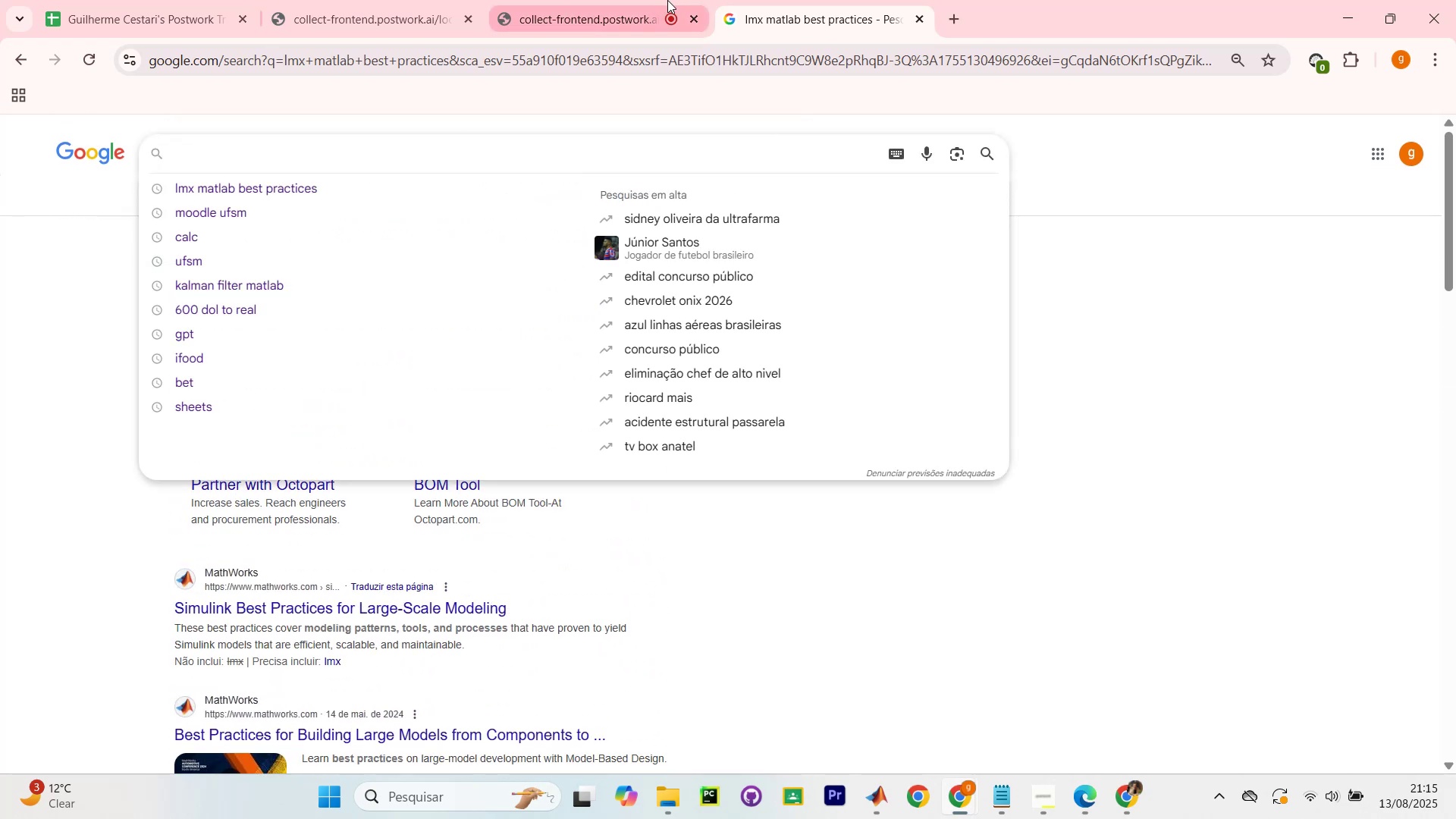 
mouse_move([902, 24])
 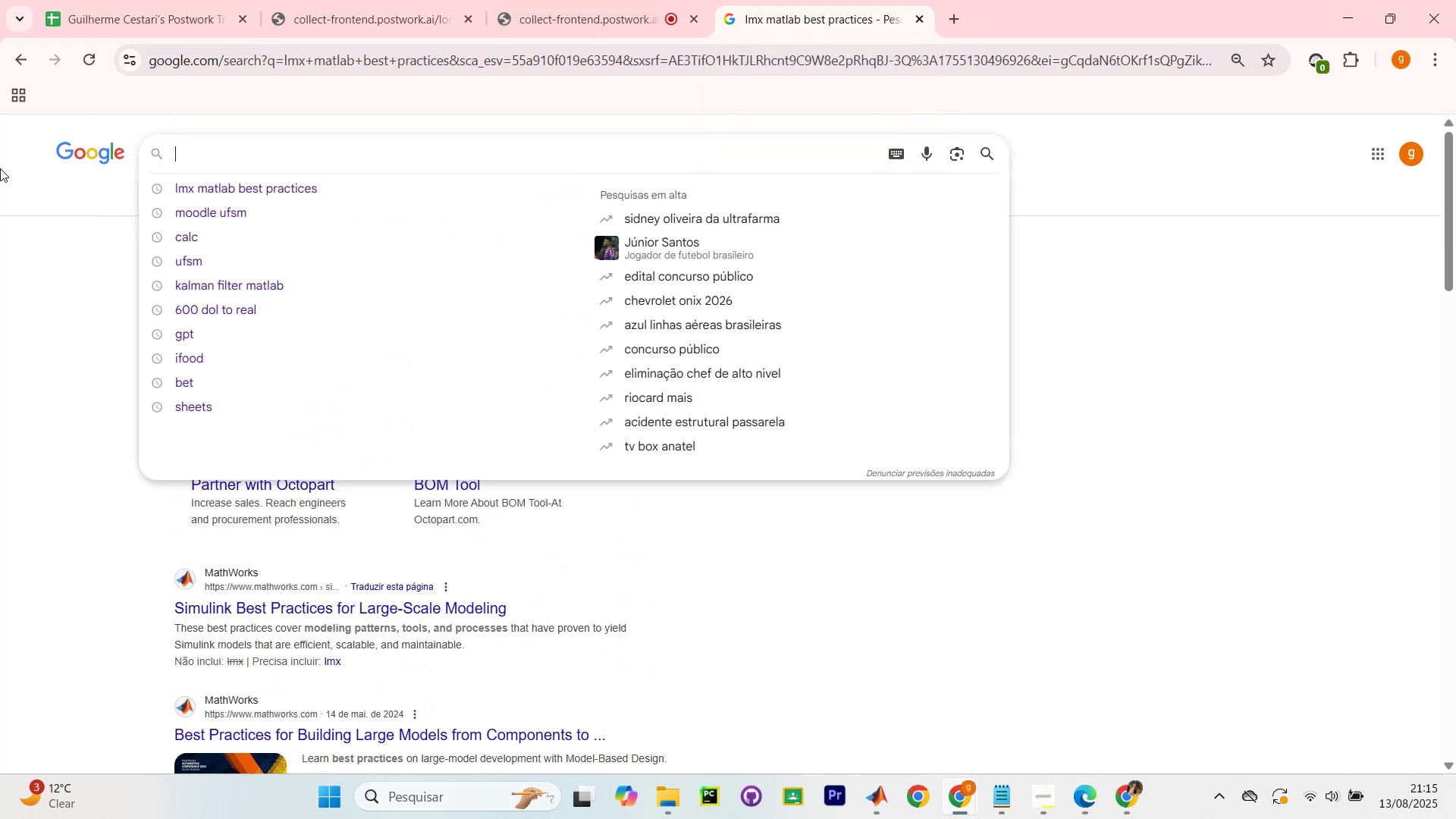 
left_click([0, 353])
 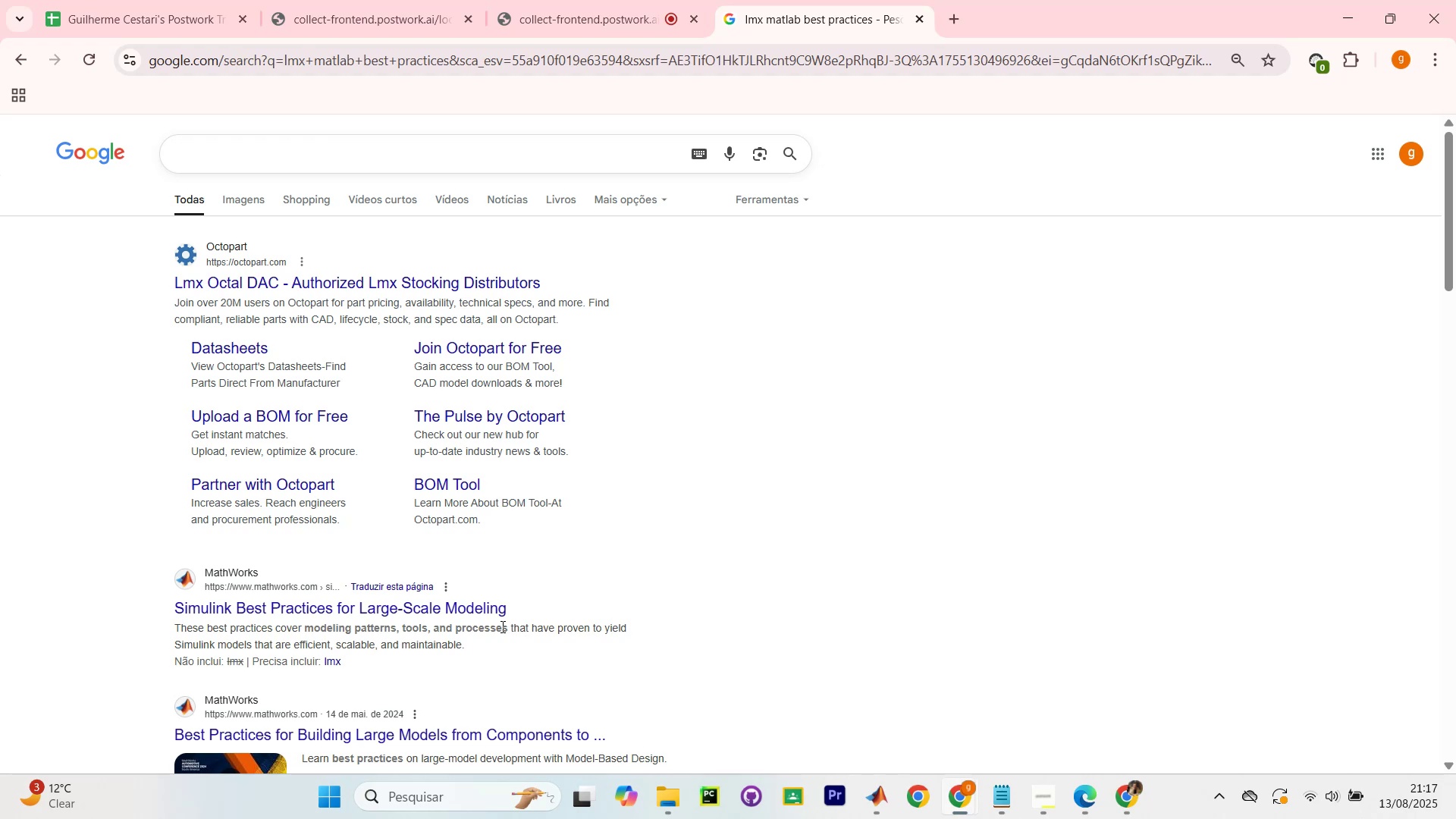 
wait(123.79)
 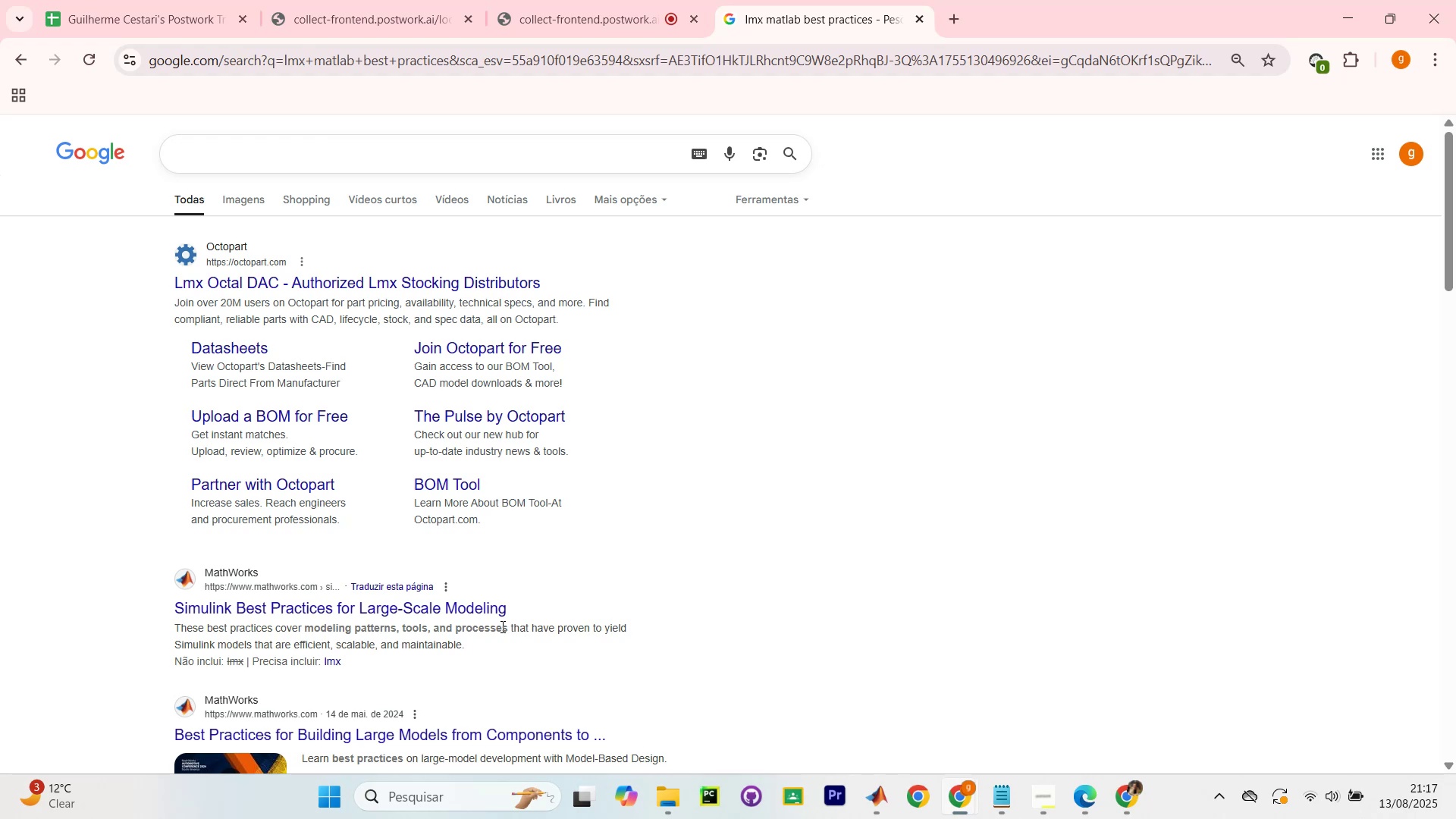 
left_click([1129, 790])
 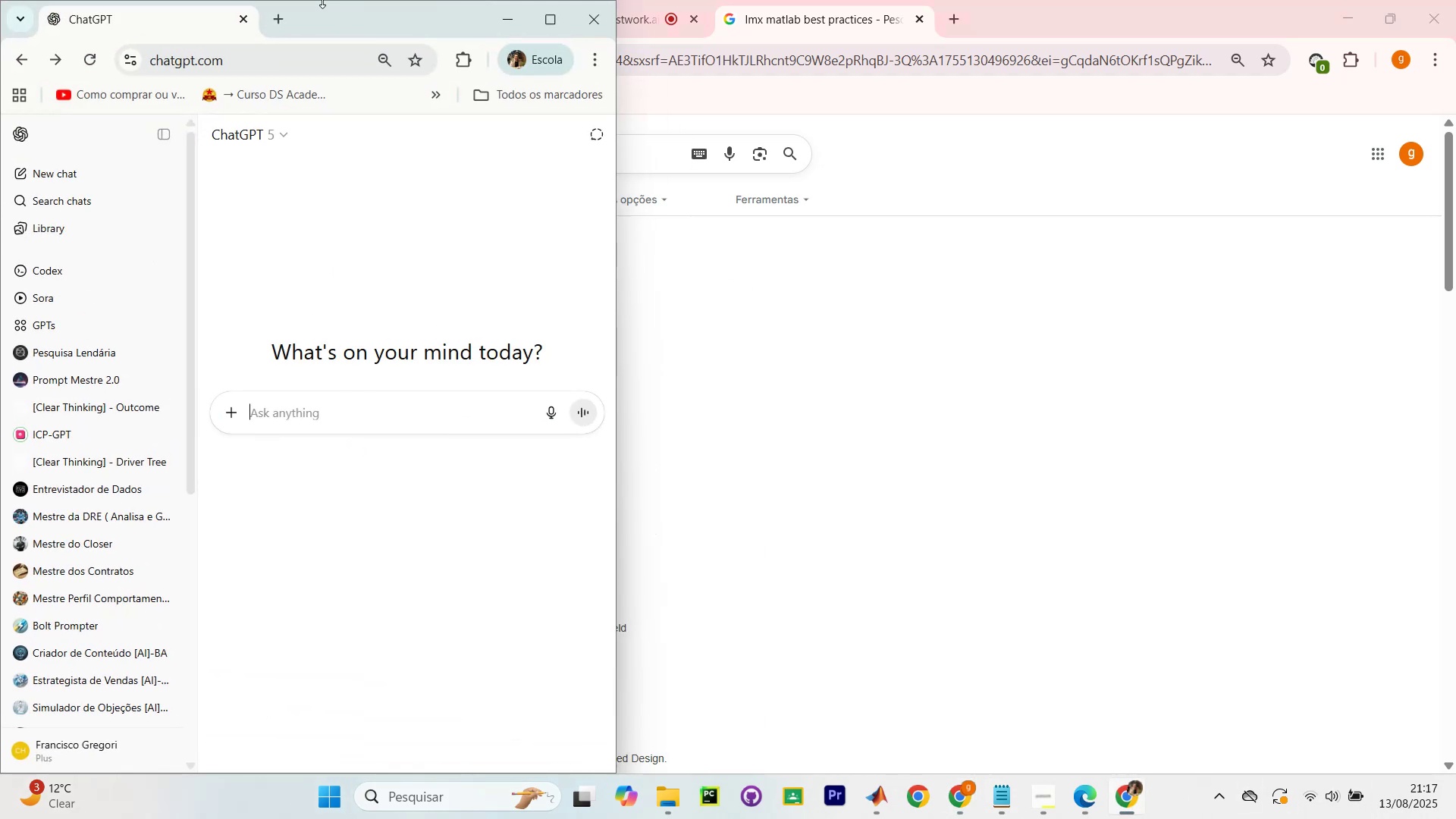 
double_click([337, 27])
 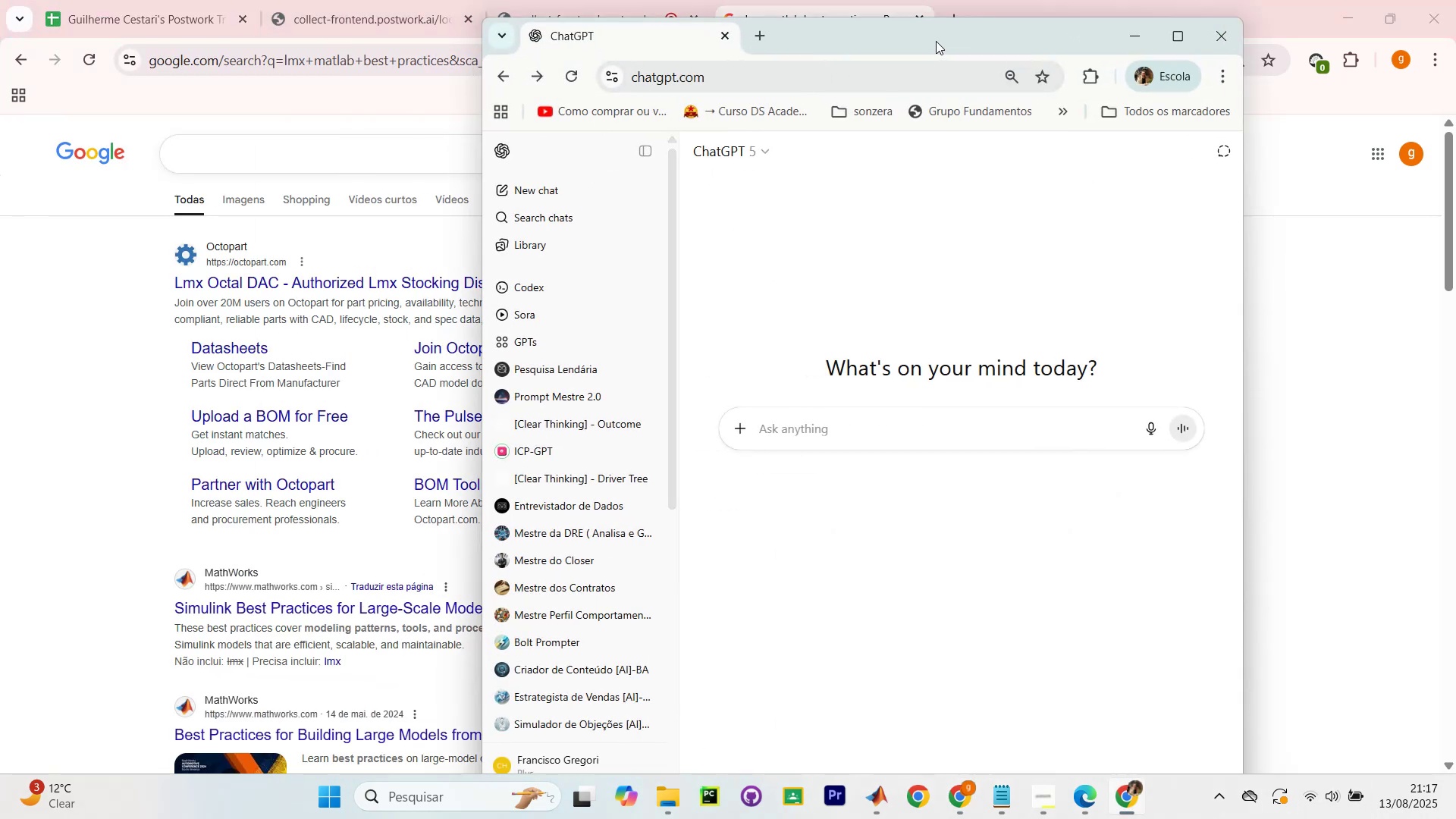 
double_click([934, 33])
 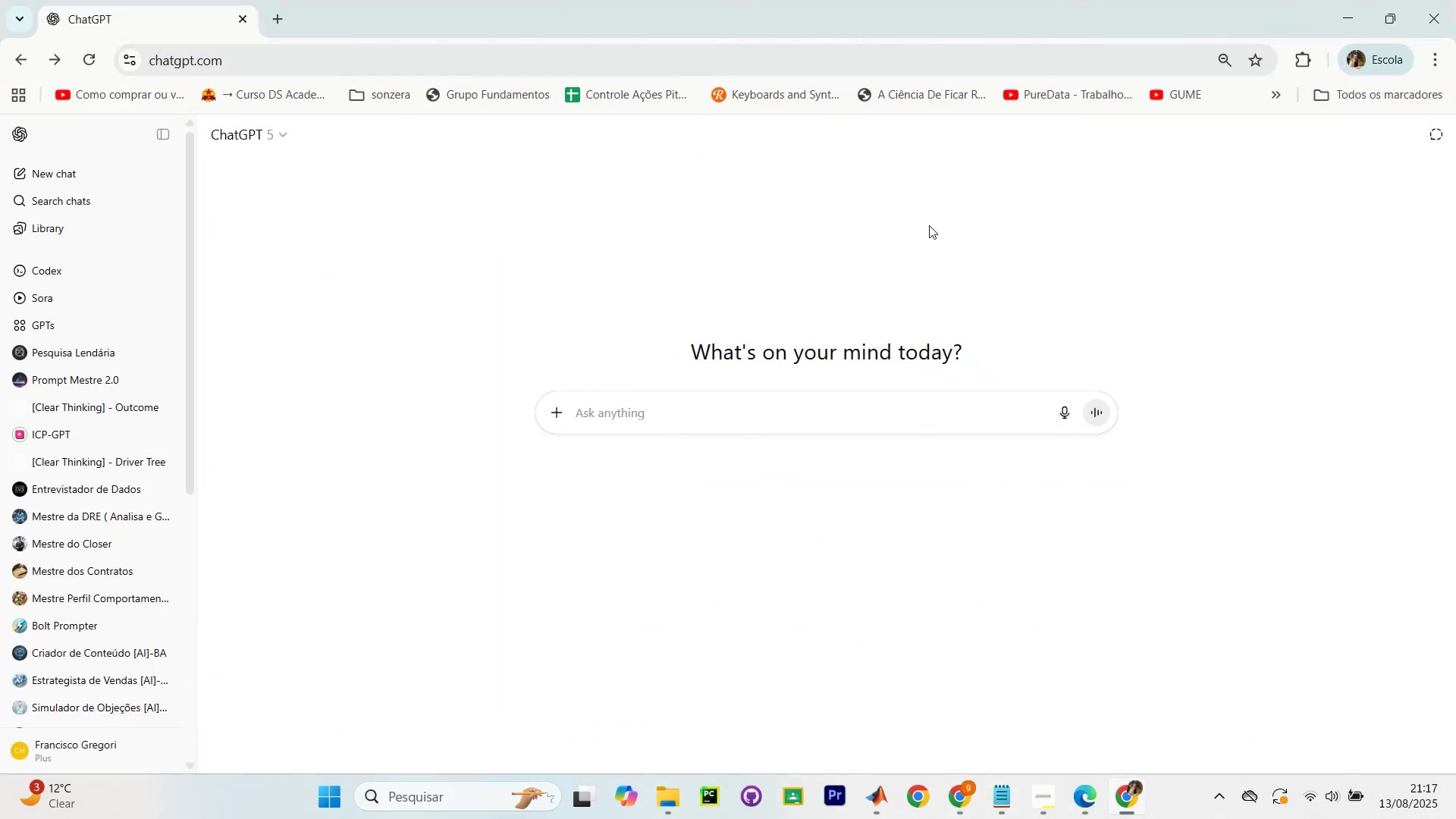 
scroll: coordinate [1017, 162], scroll_direction: up, amount: 7.0
 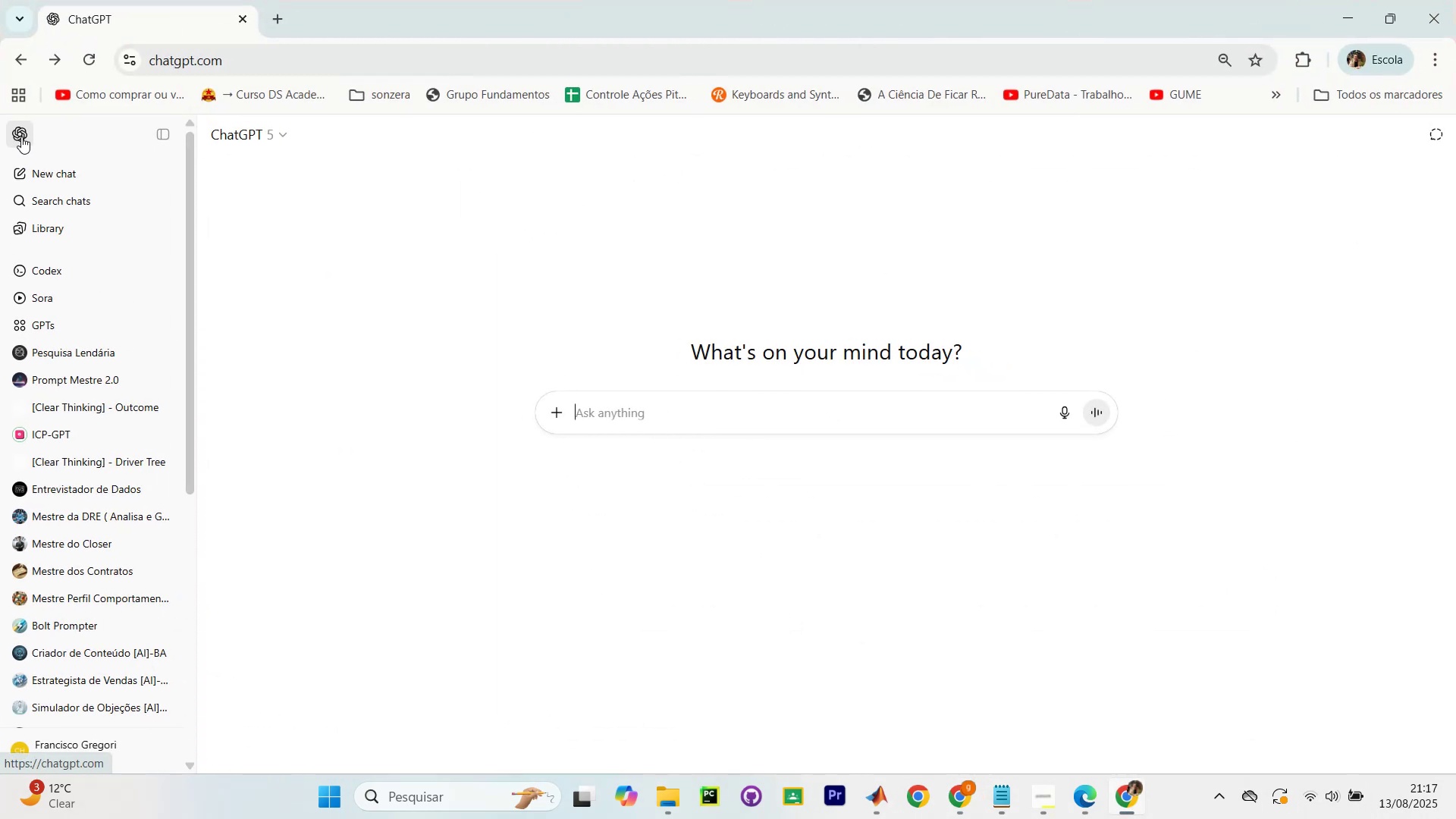 
scroll: coordinate [1036, 264], scroll_direction: down, amount: 1.0
 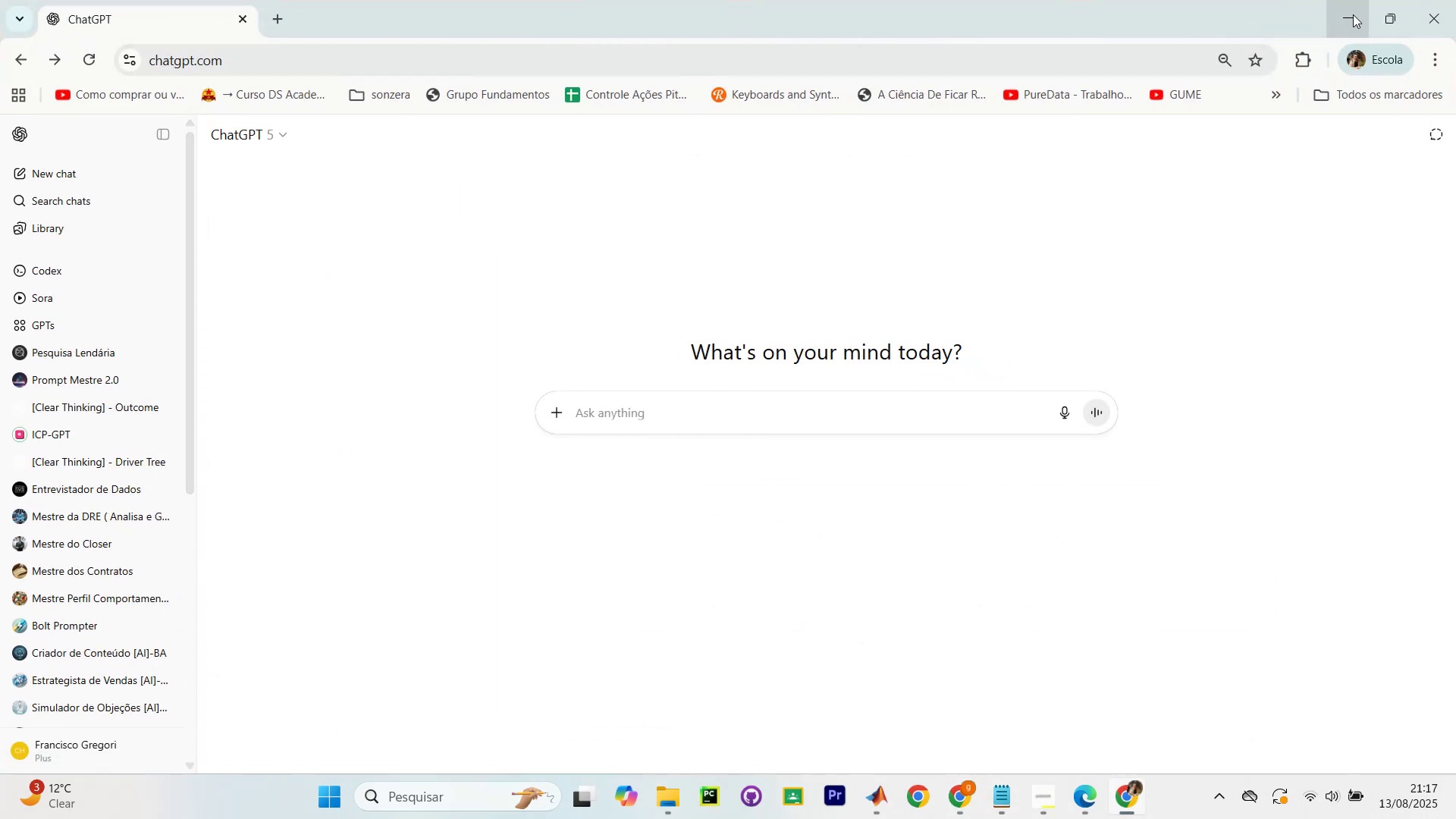 
left_click([1353, 14])
 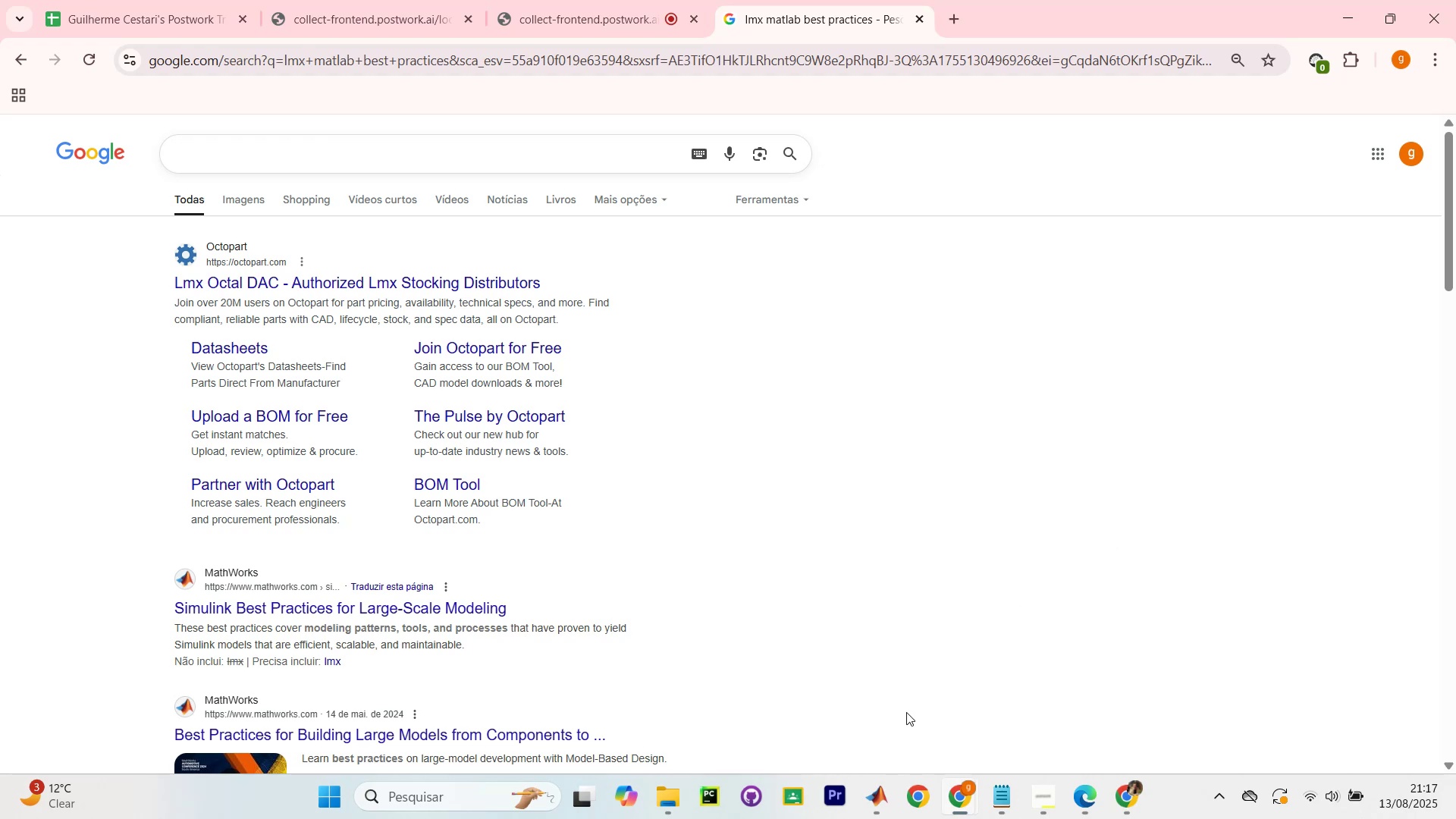 
wait(15.09)
 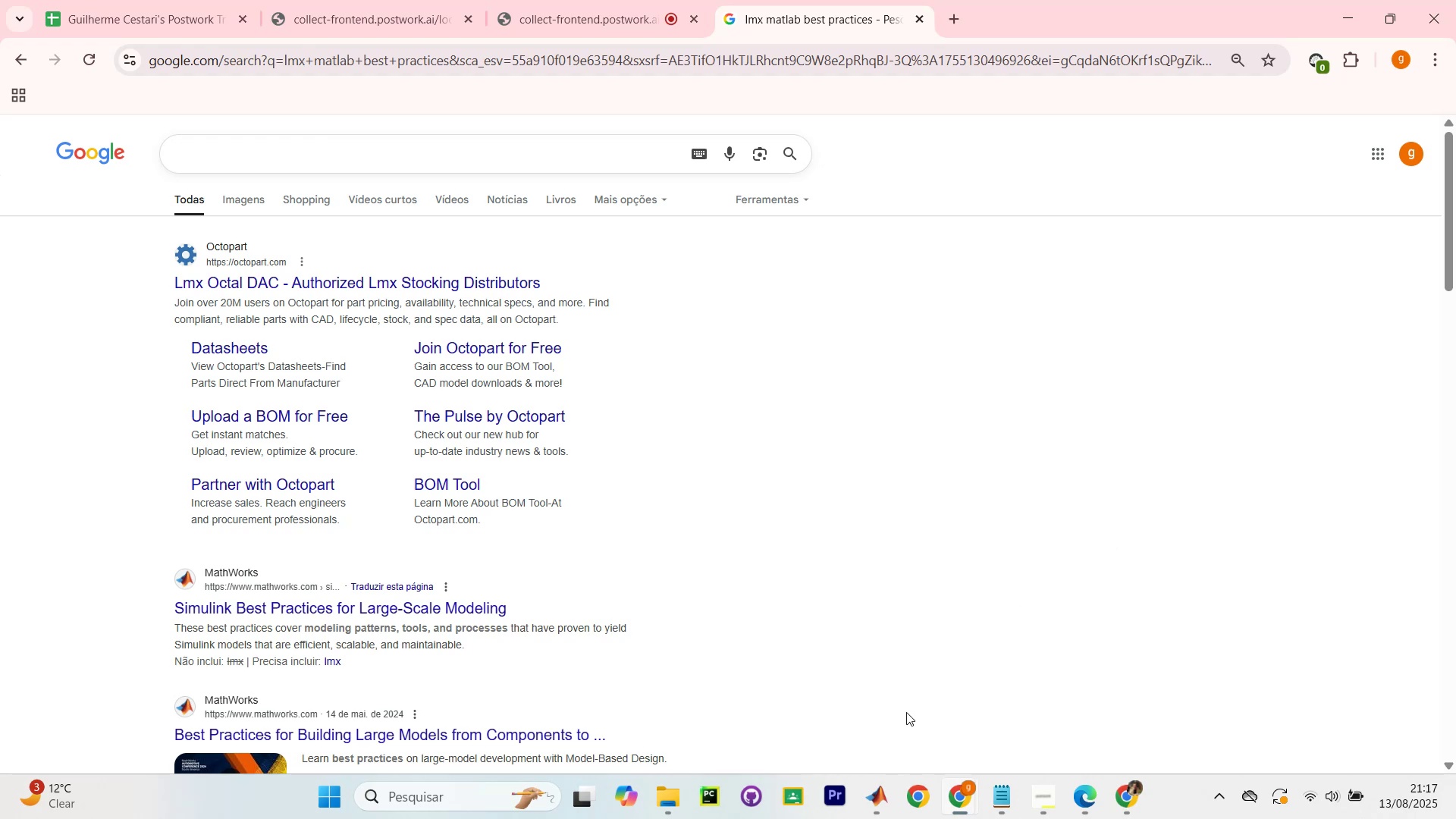 
double_click([915, 14])
 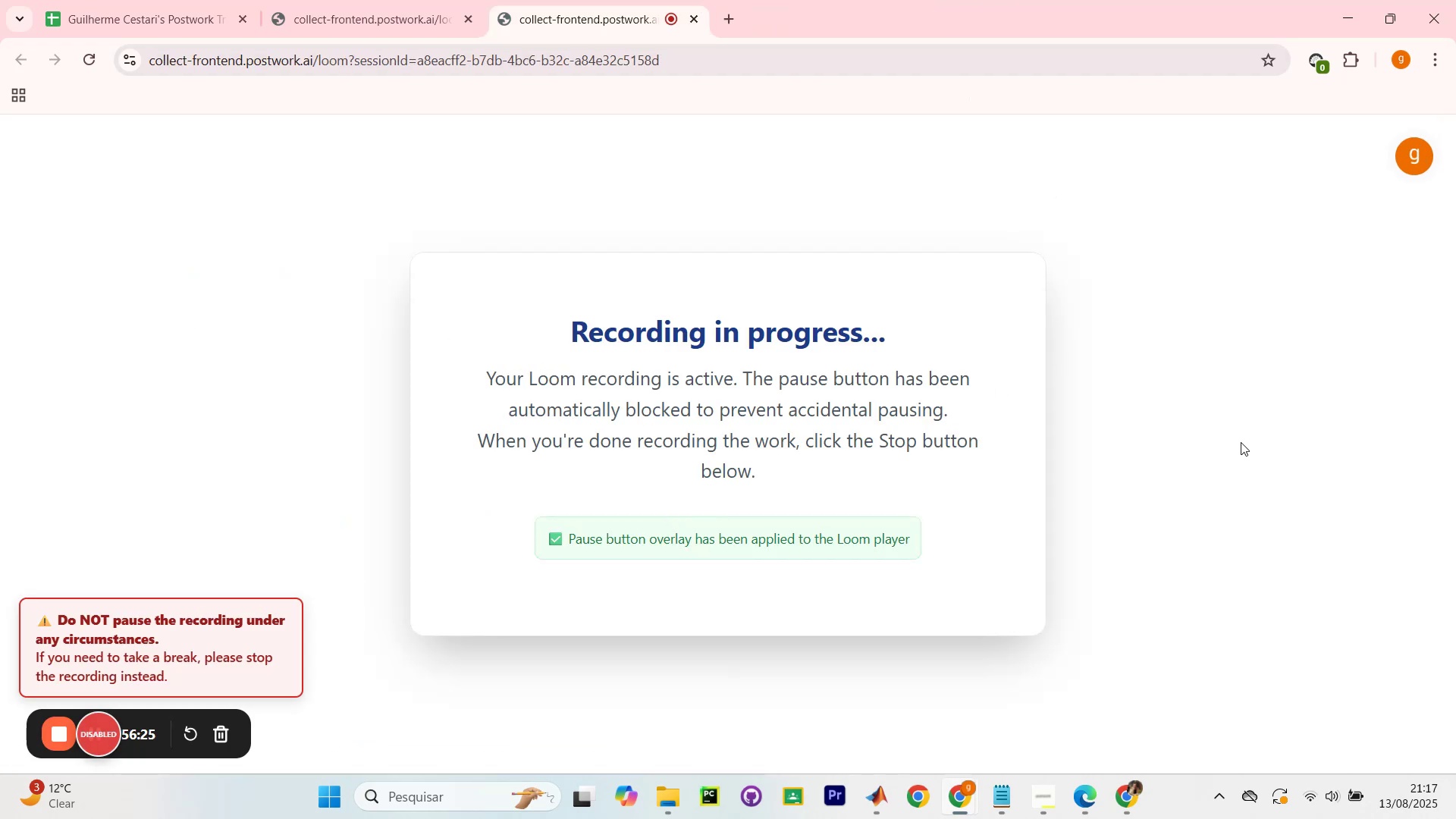 
left_click([364, 0])
 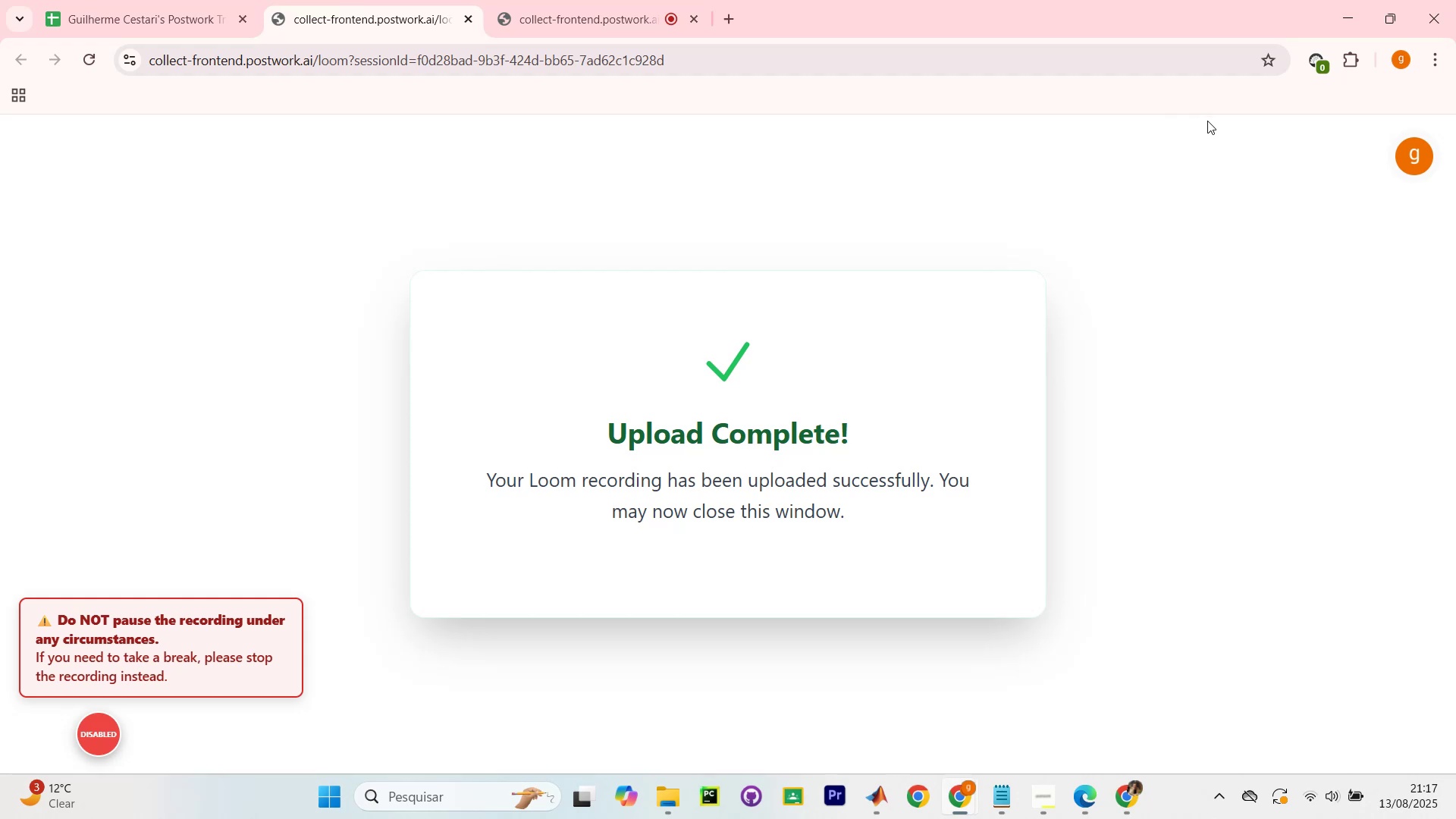 
left_click([630, 0])
 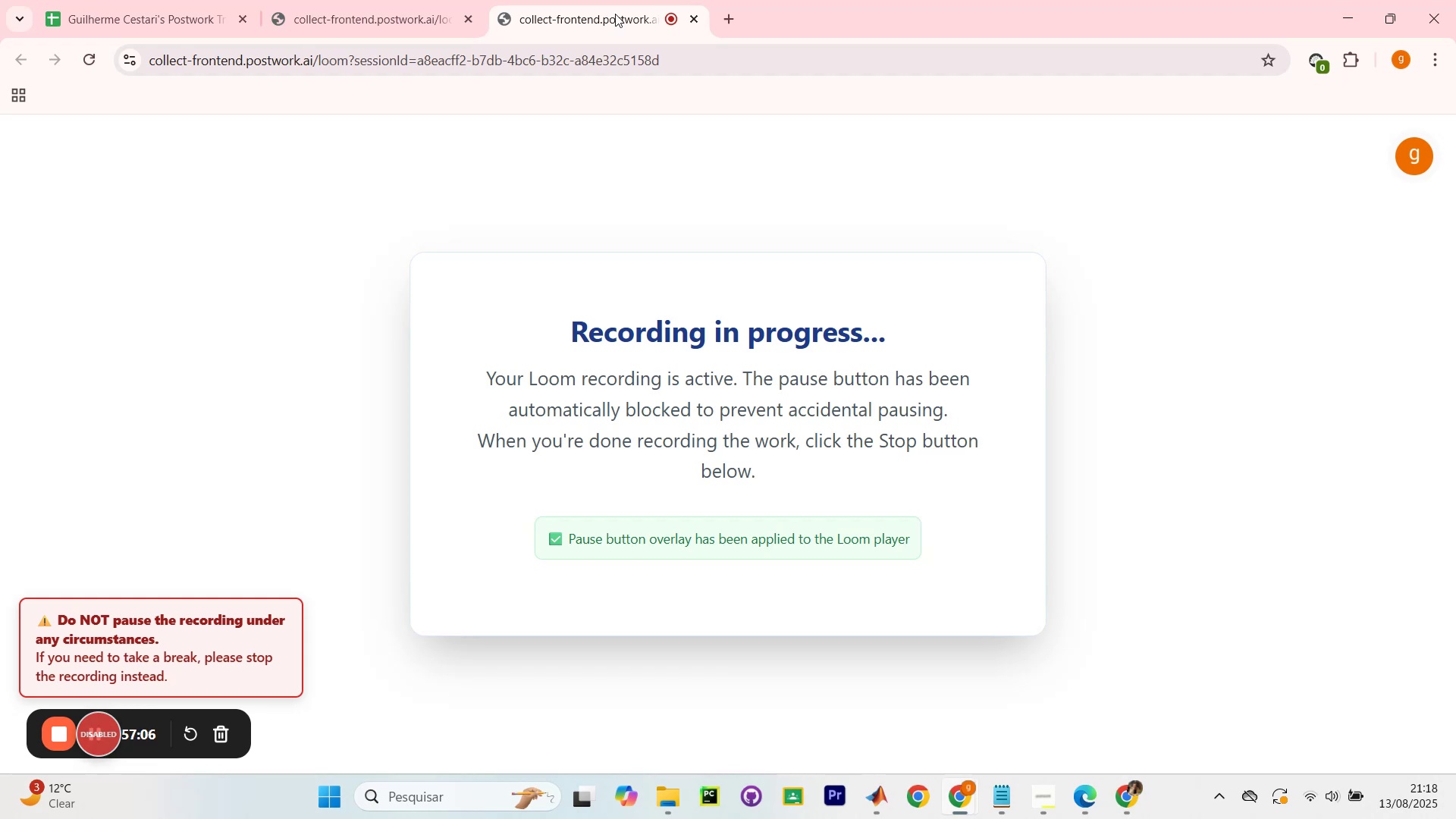 
wait(40.68)
 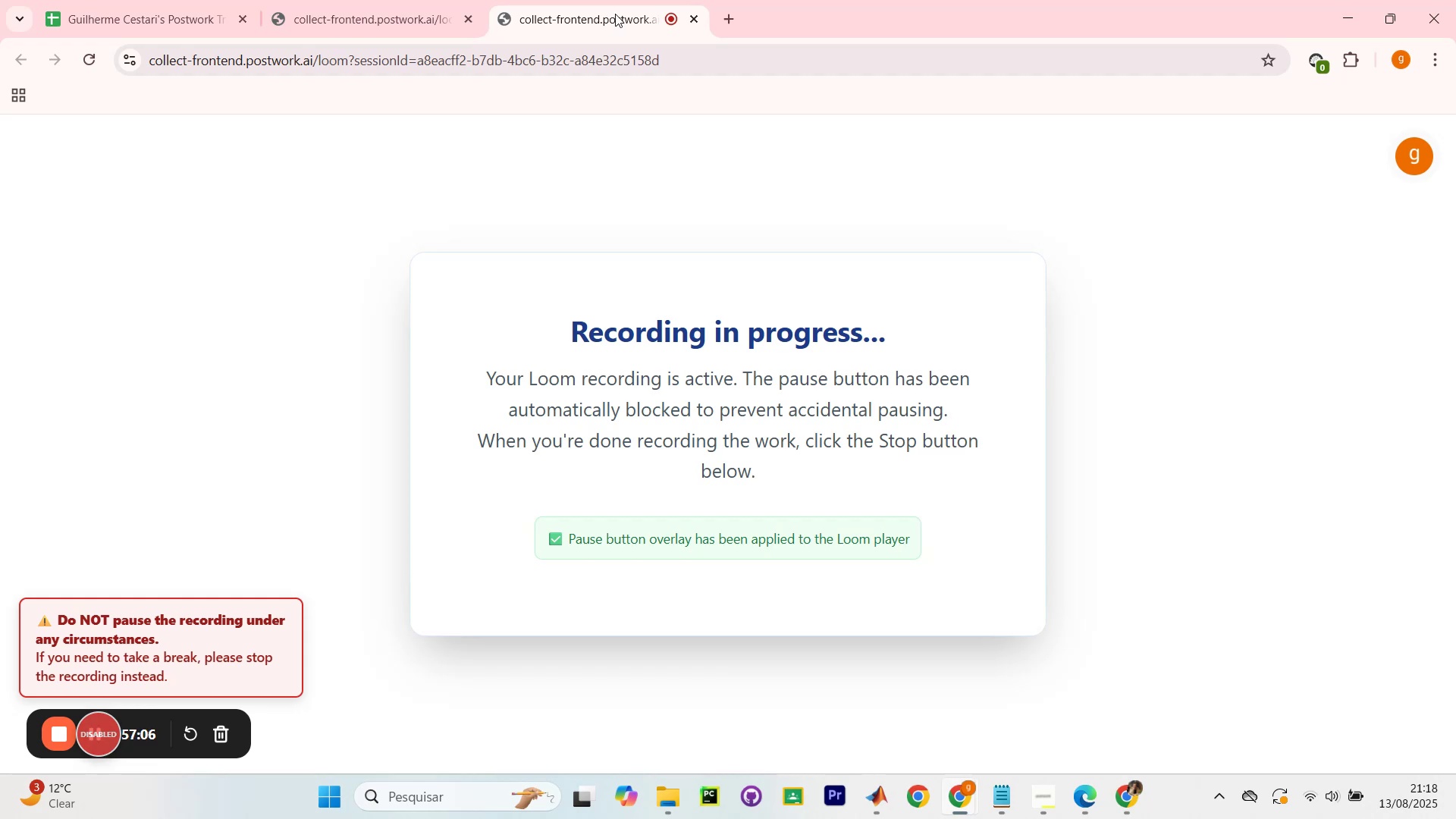 
left_click([1349, 13])
 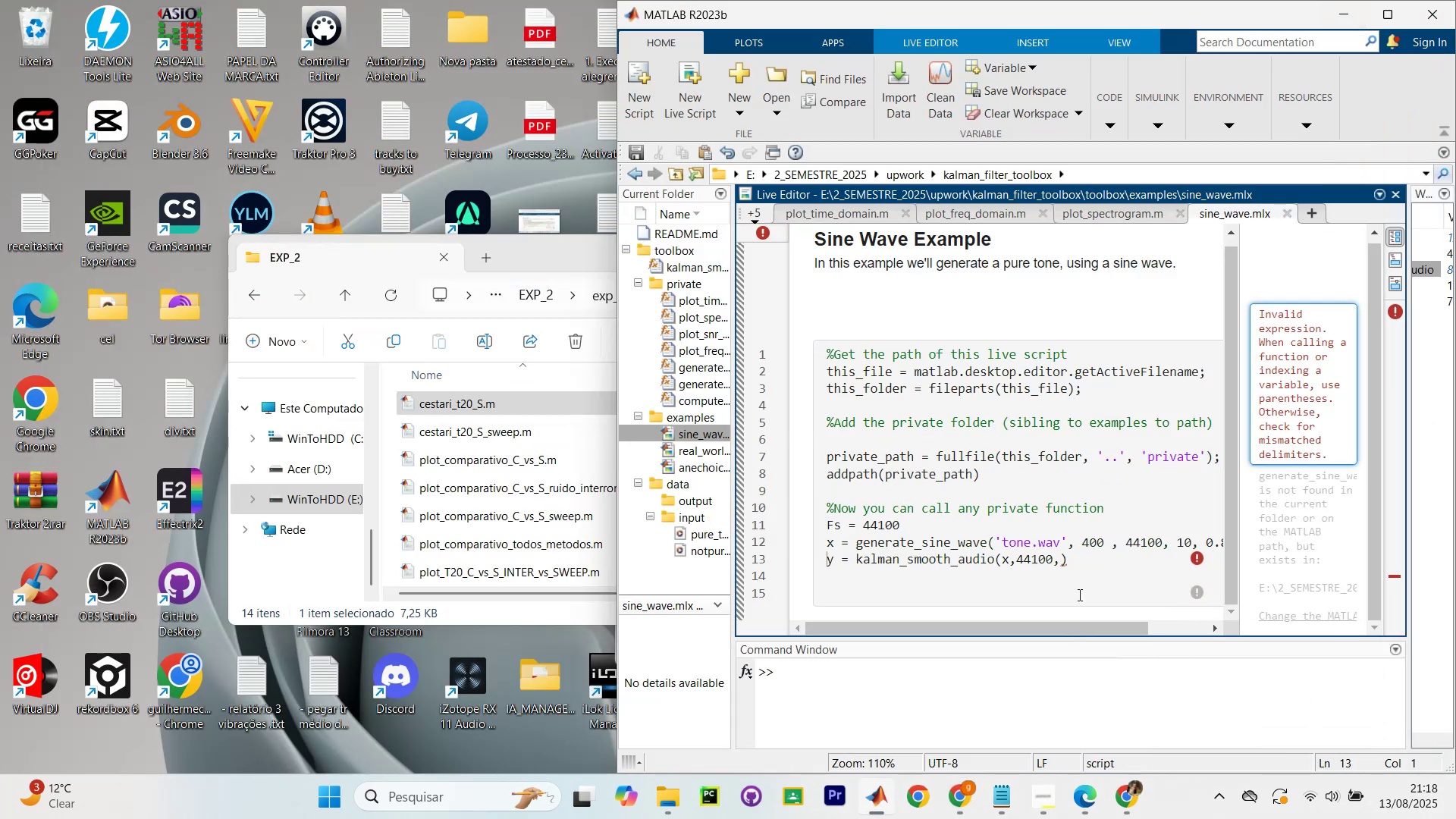 
scroll: coordinate [1050, 504], scroll_direction: down, amount: 7.0
 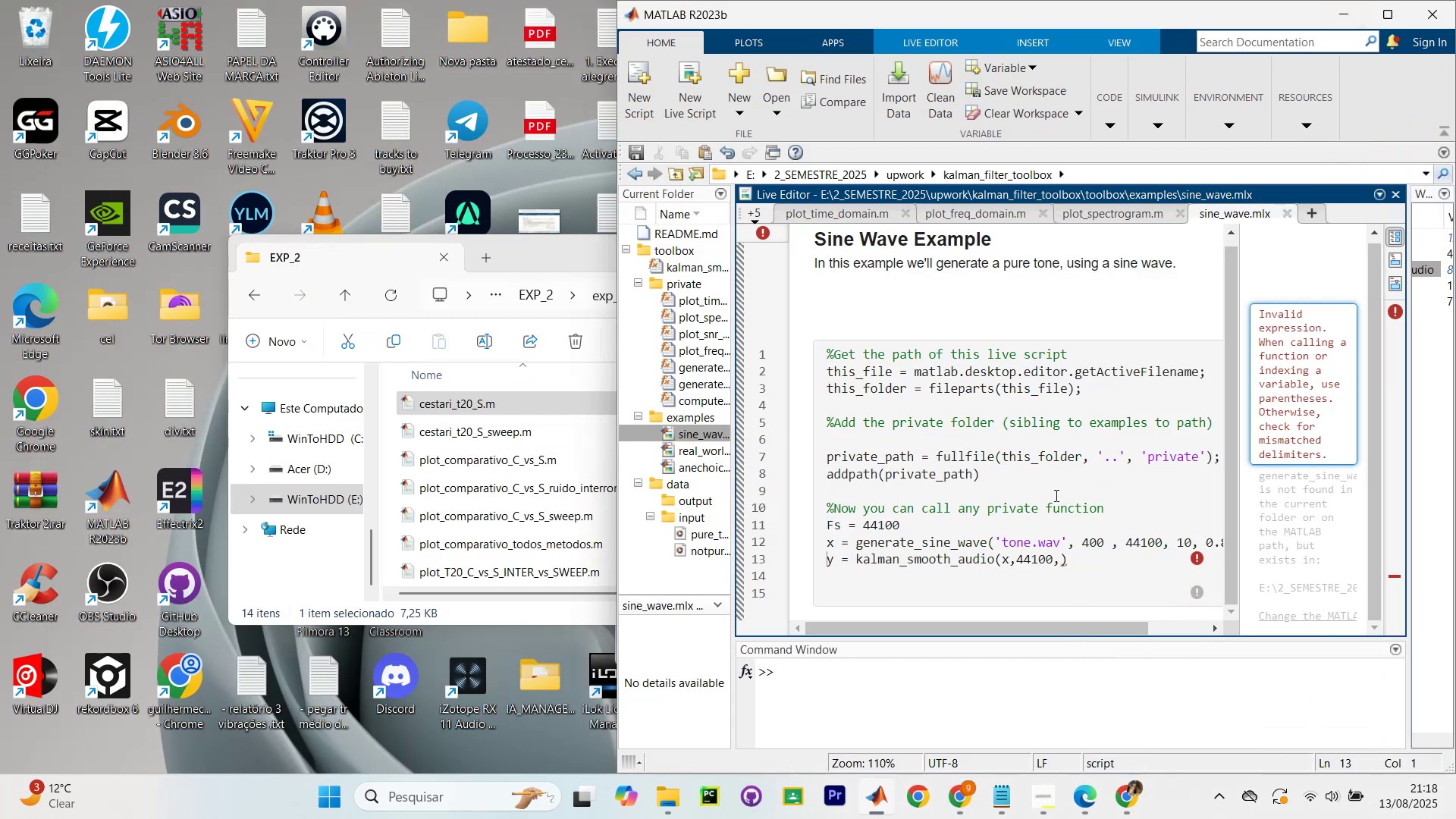 
scroll: coordinate [1139, 491], scroll_direction: up, amount: 9.0
 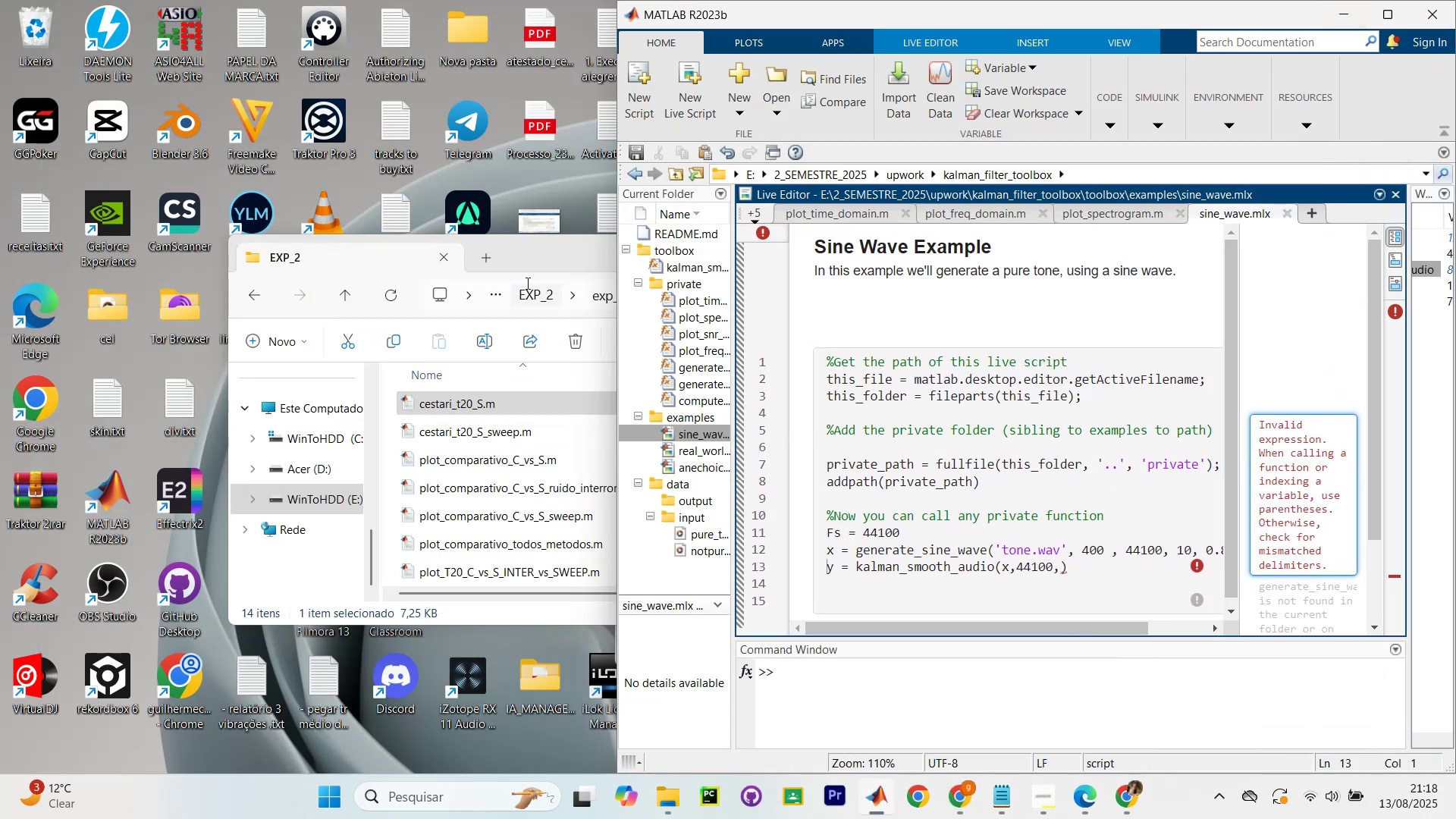 
left_click_drag(start_coordinate=[543, 254], to_coordinate=[291, 189])
 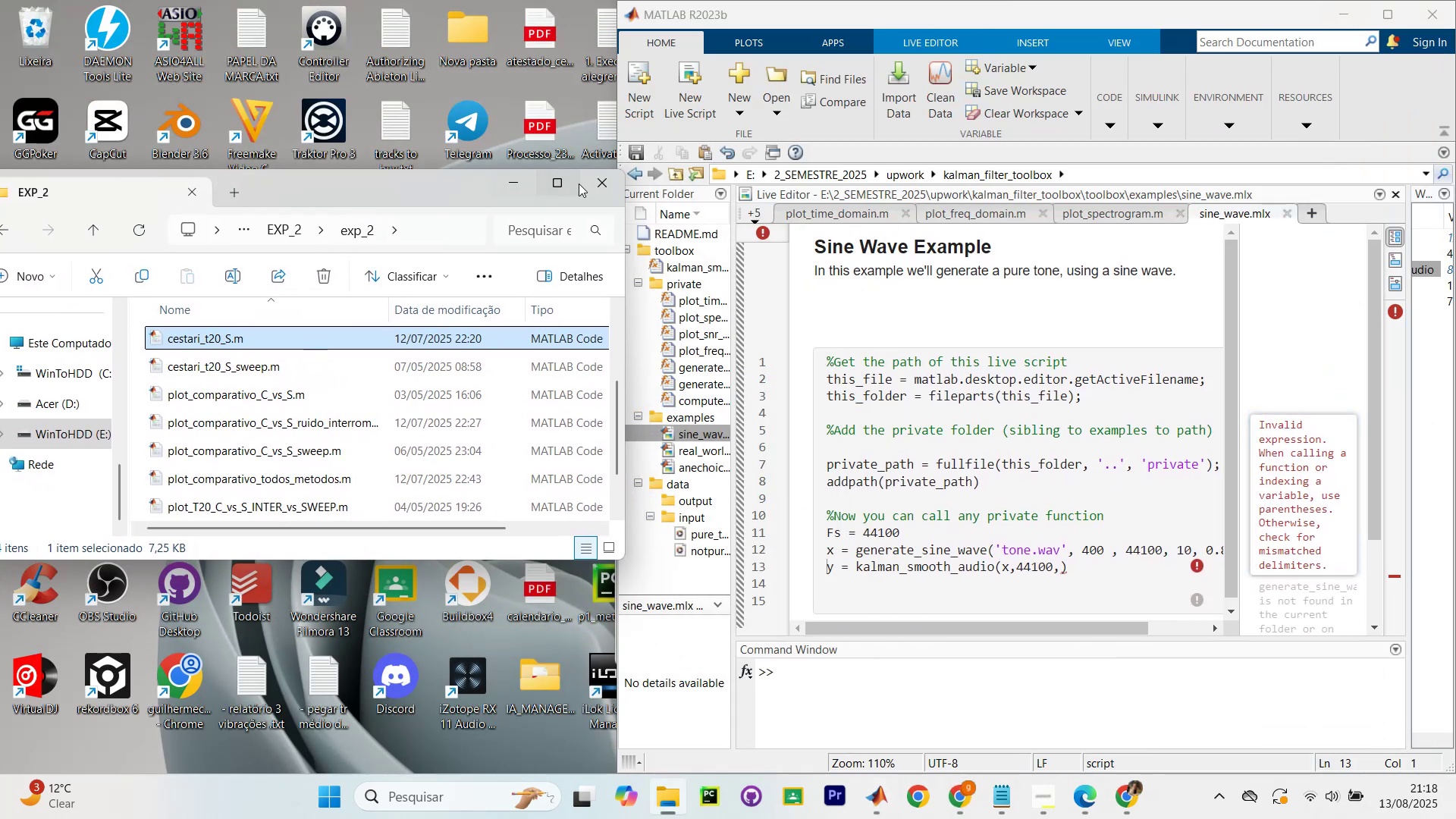 
left_click([603, 181])
 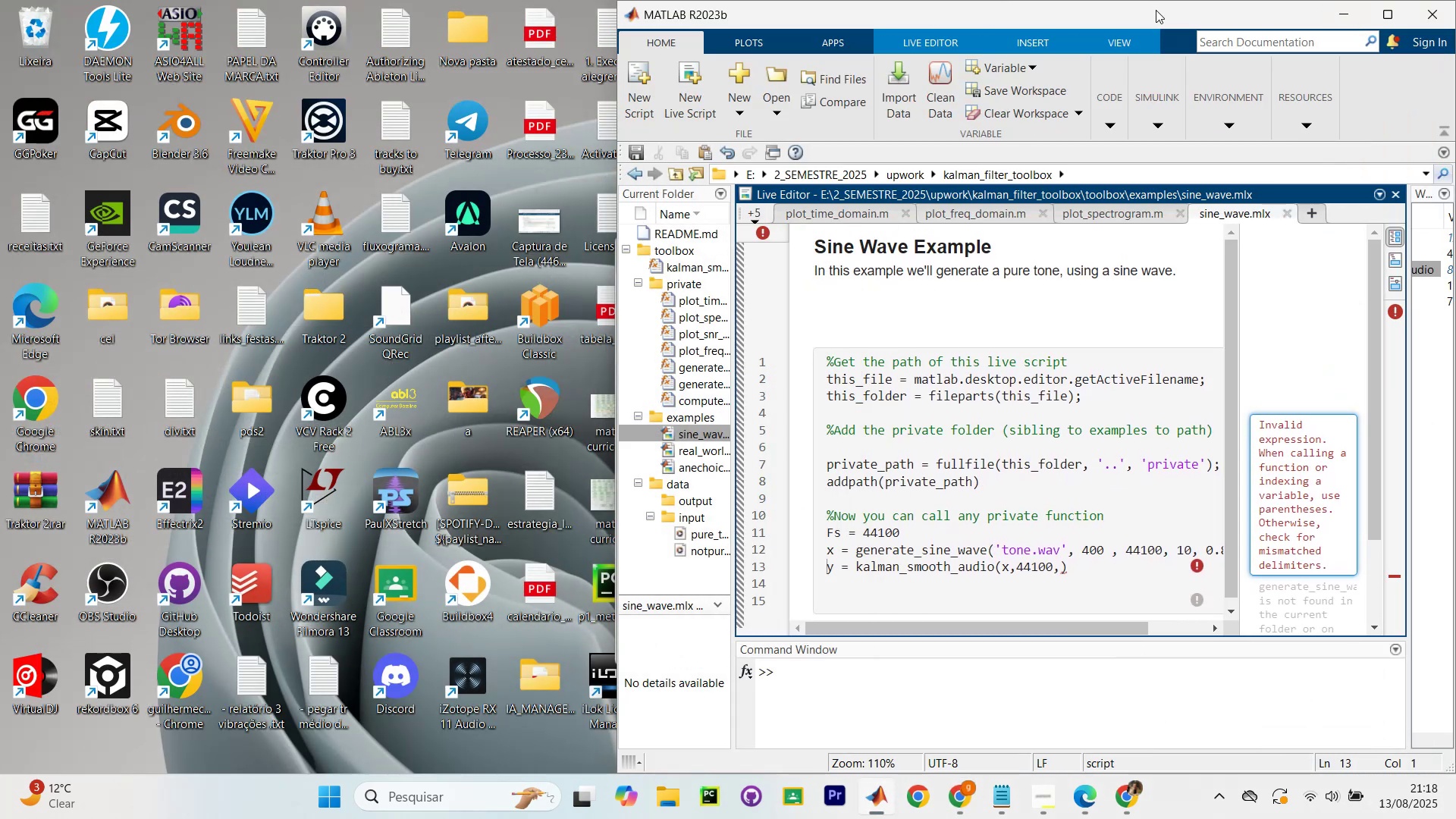 
double_click([1156, 10])
 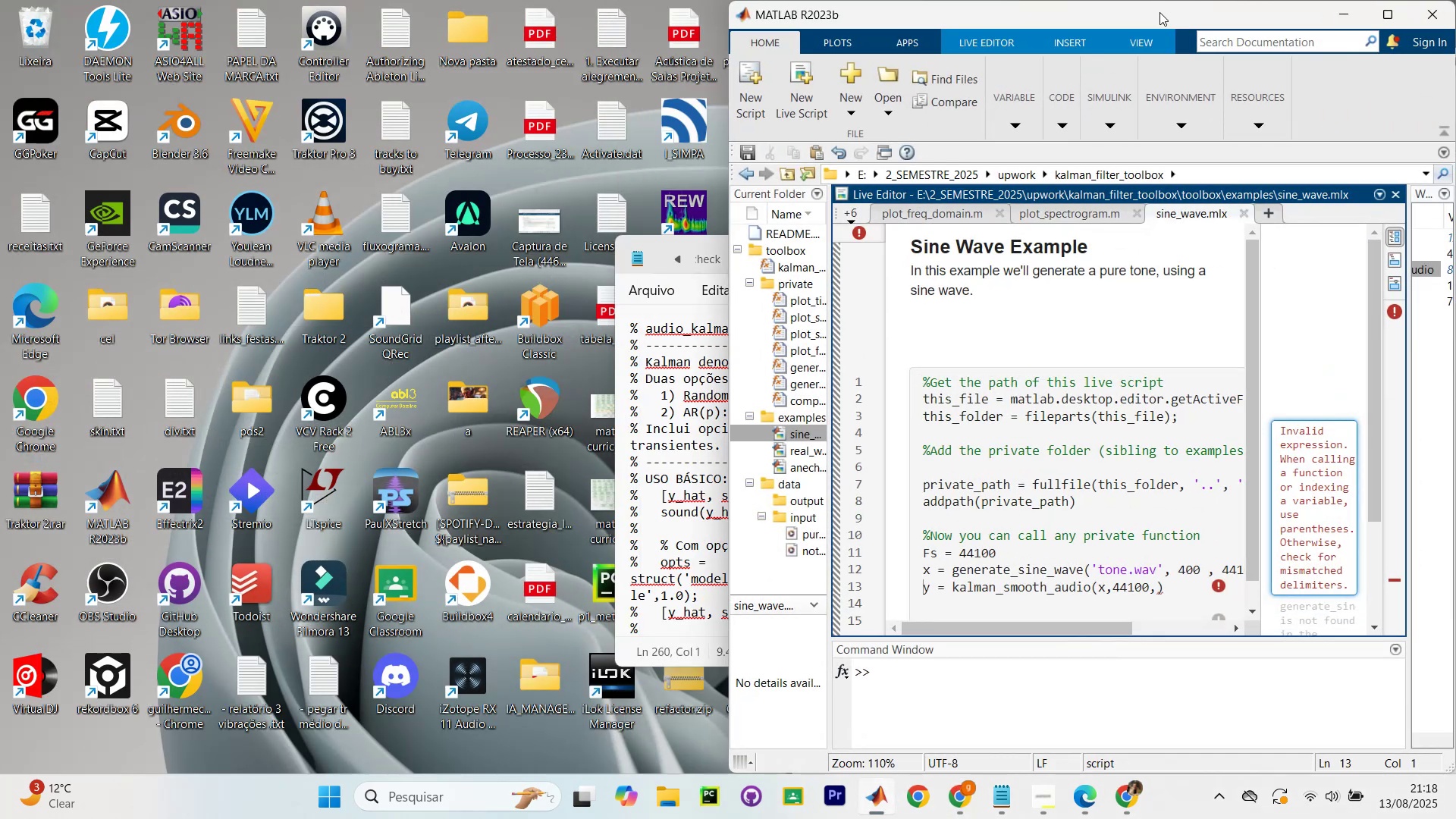 
double_click([1160, 12])
 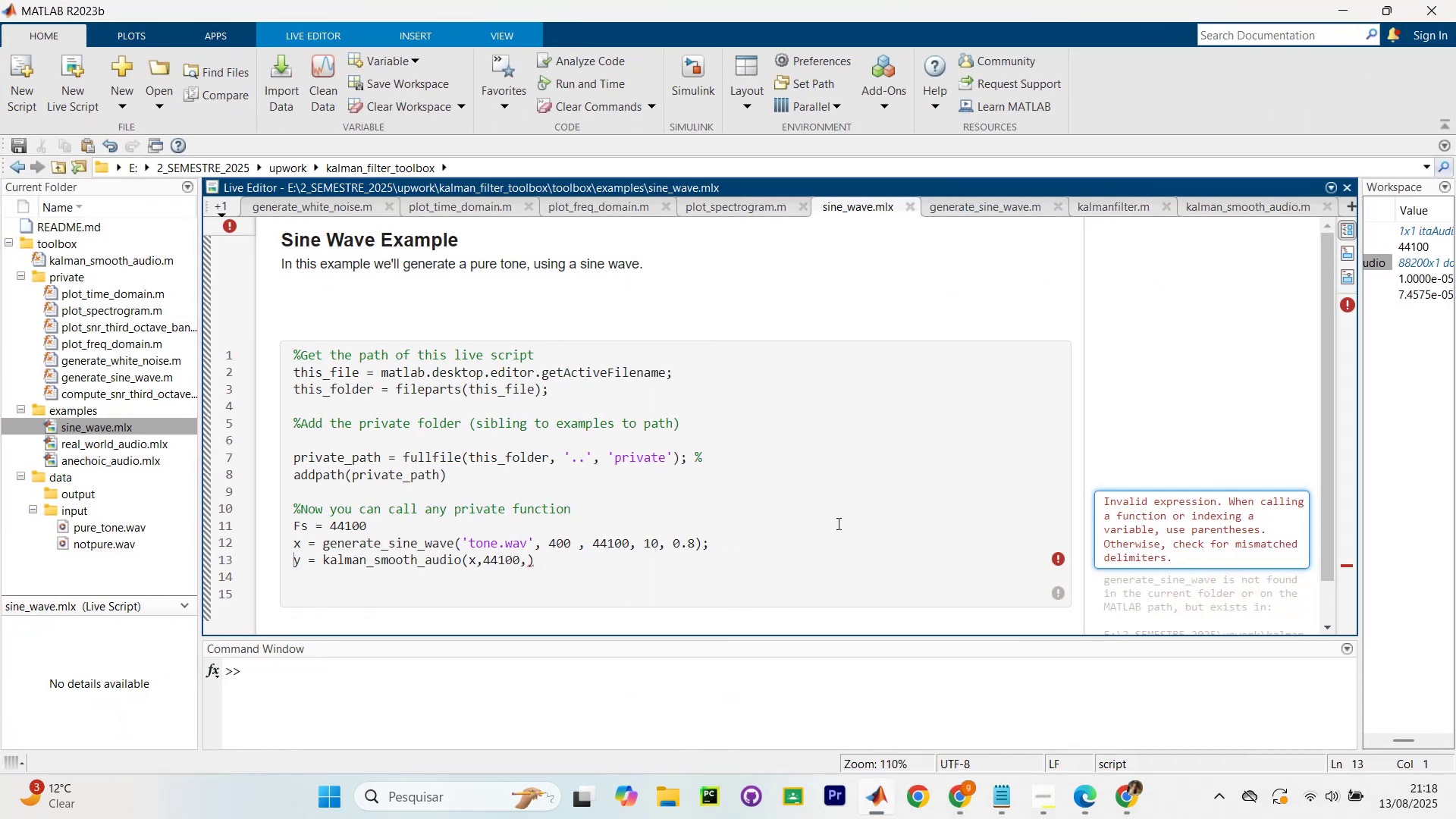 
scroll: coordinate [720, 481], scroll_direction: down, amount: 8.0
 